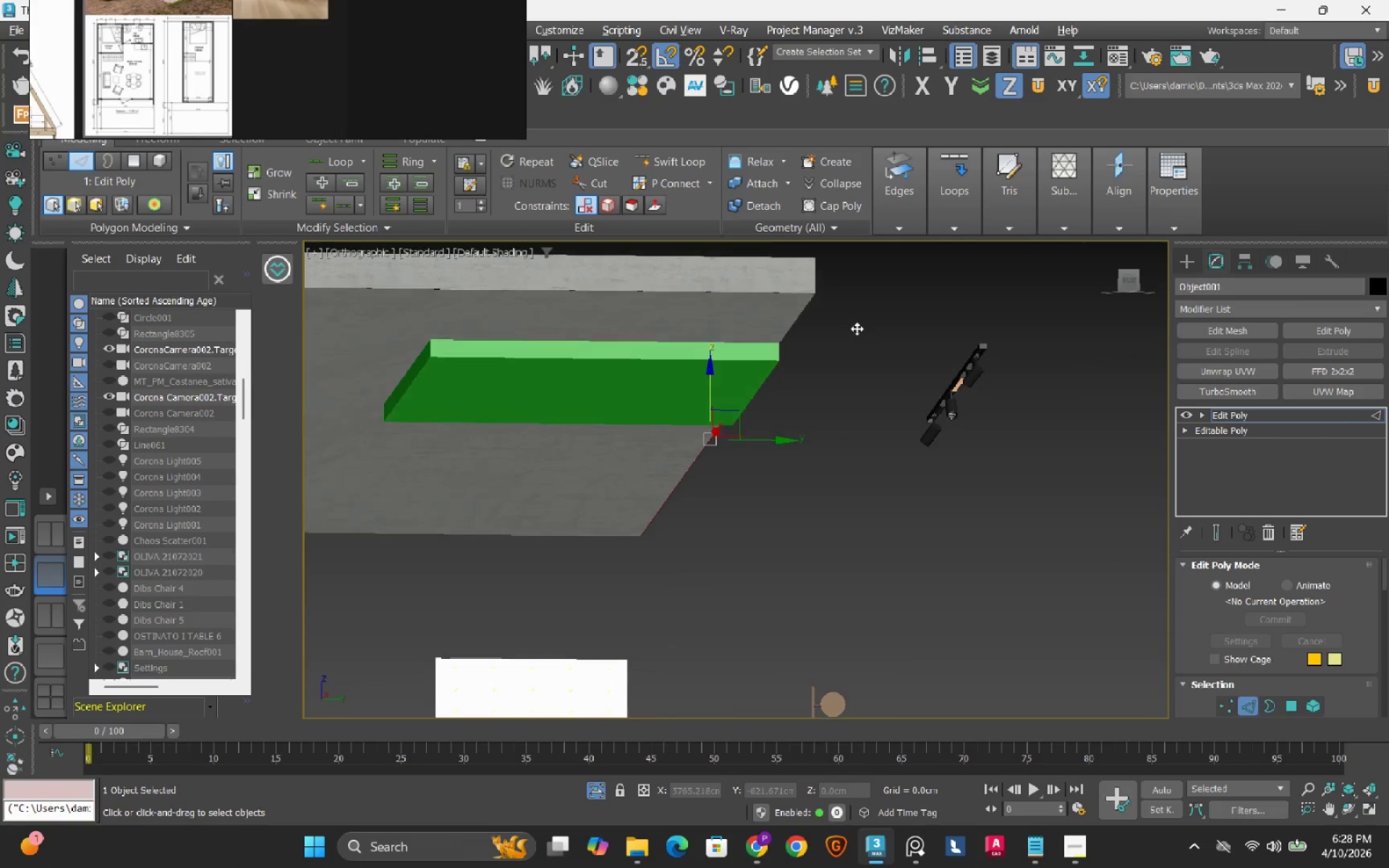 
scroll: coordinate [824, 370], scroll_direction: down, amount: 12.0
 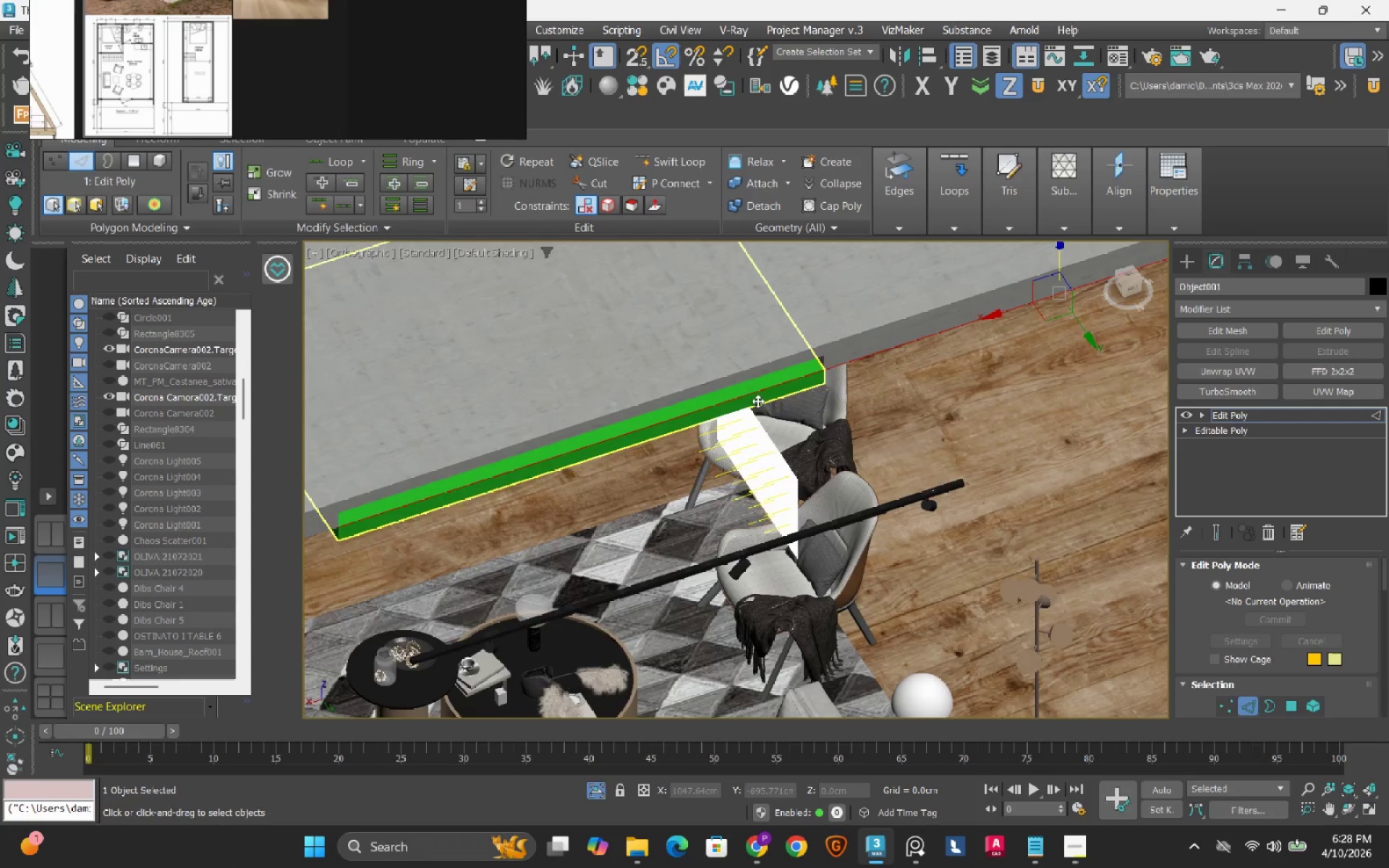 
hold_key(key=AltLeft, duration=0.62)
 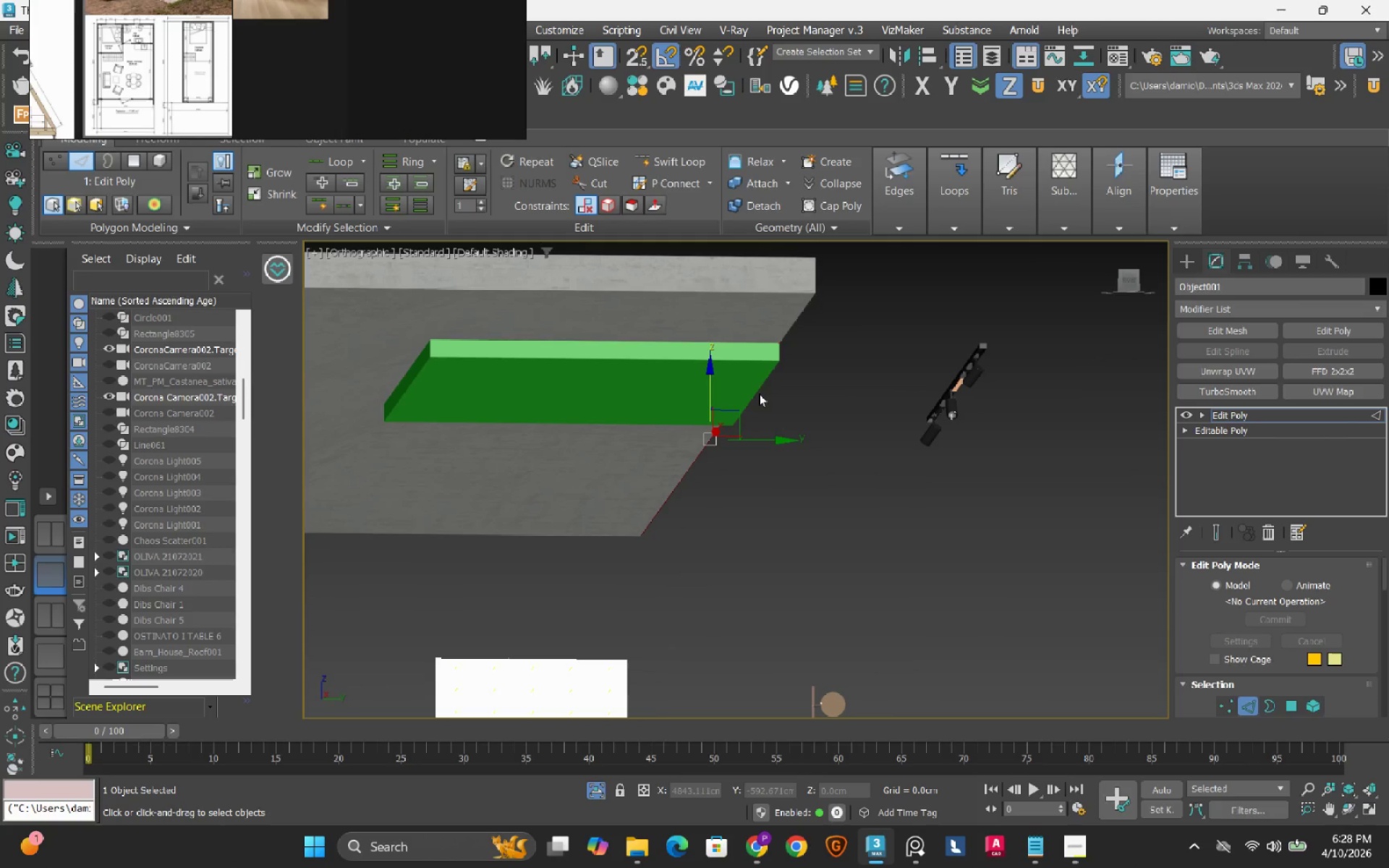 
left_click([829, 417])
 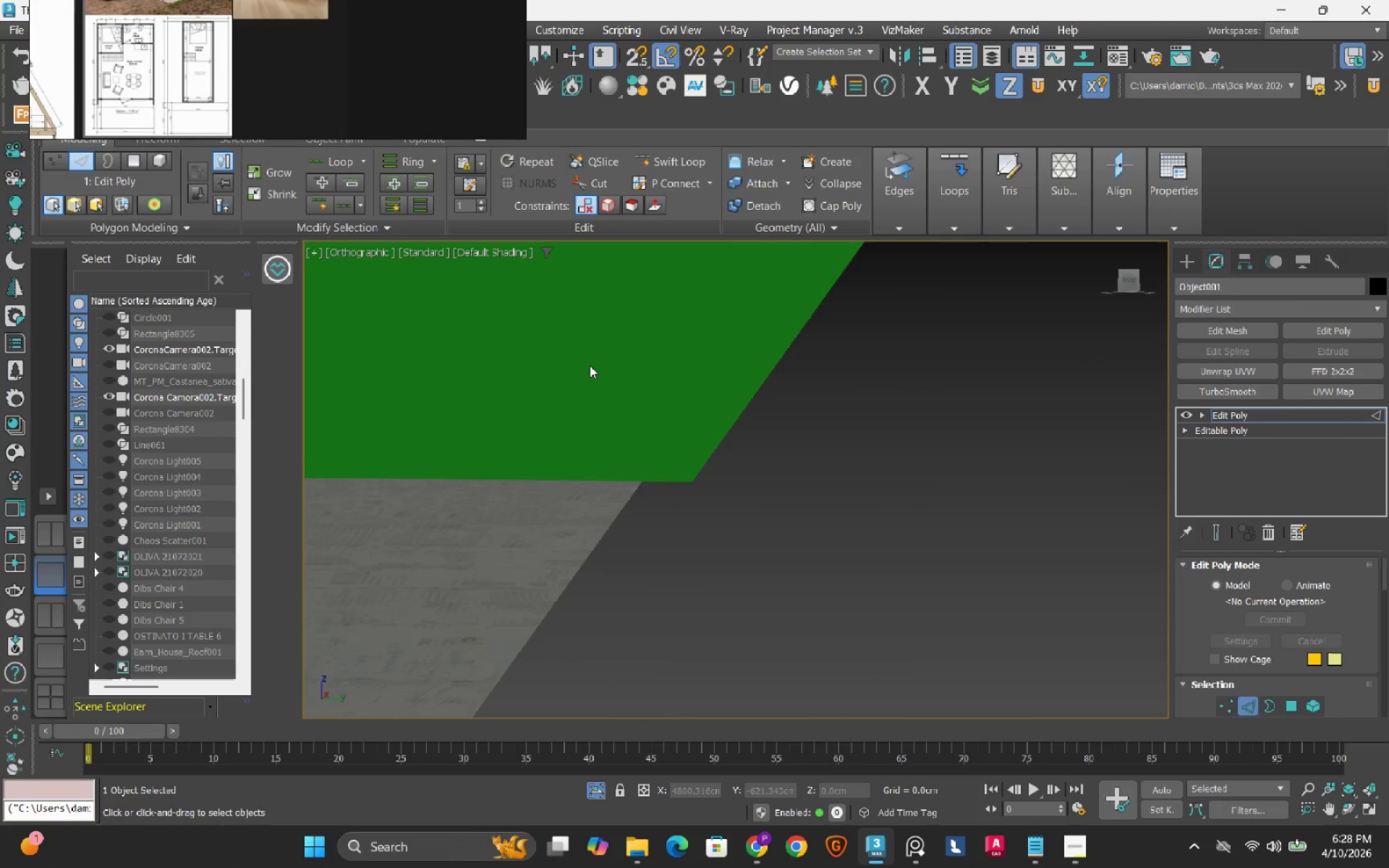 
scroll: coordinate [709, 442], scroll_direction: up, amount: 4.0
 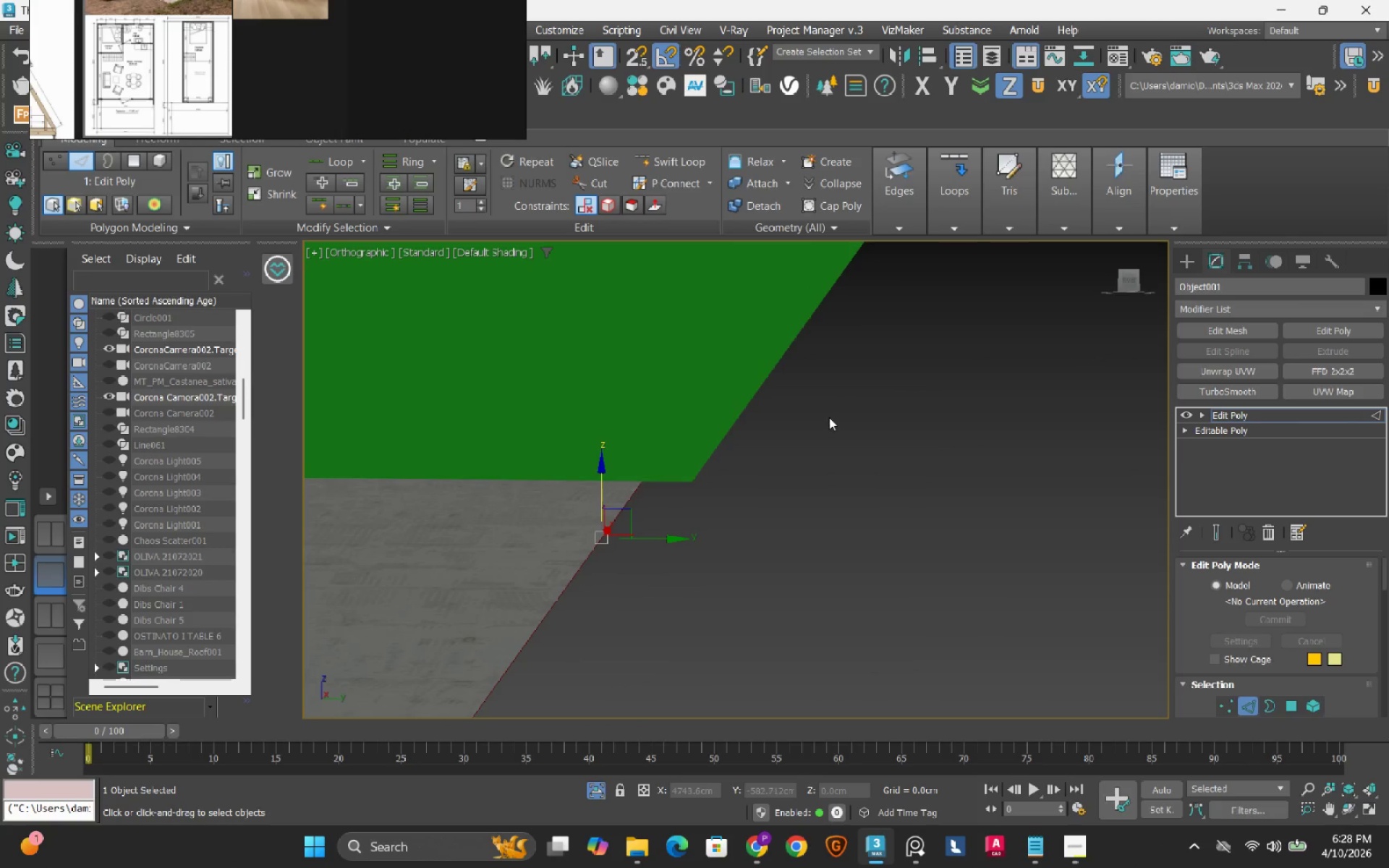 
left_click([590, 365])
 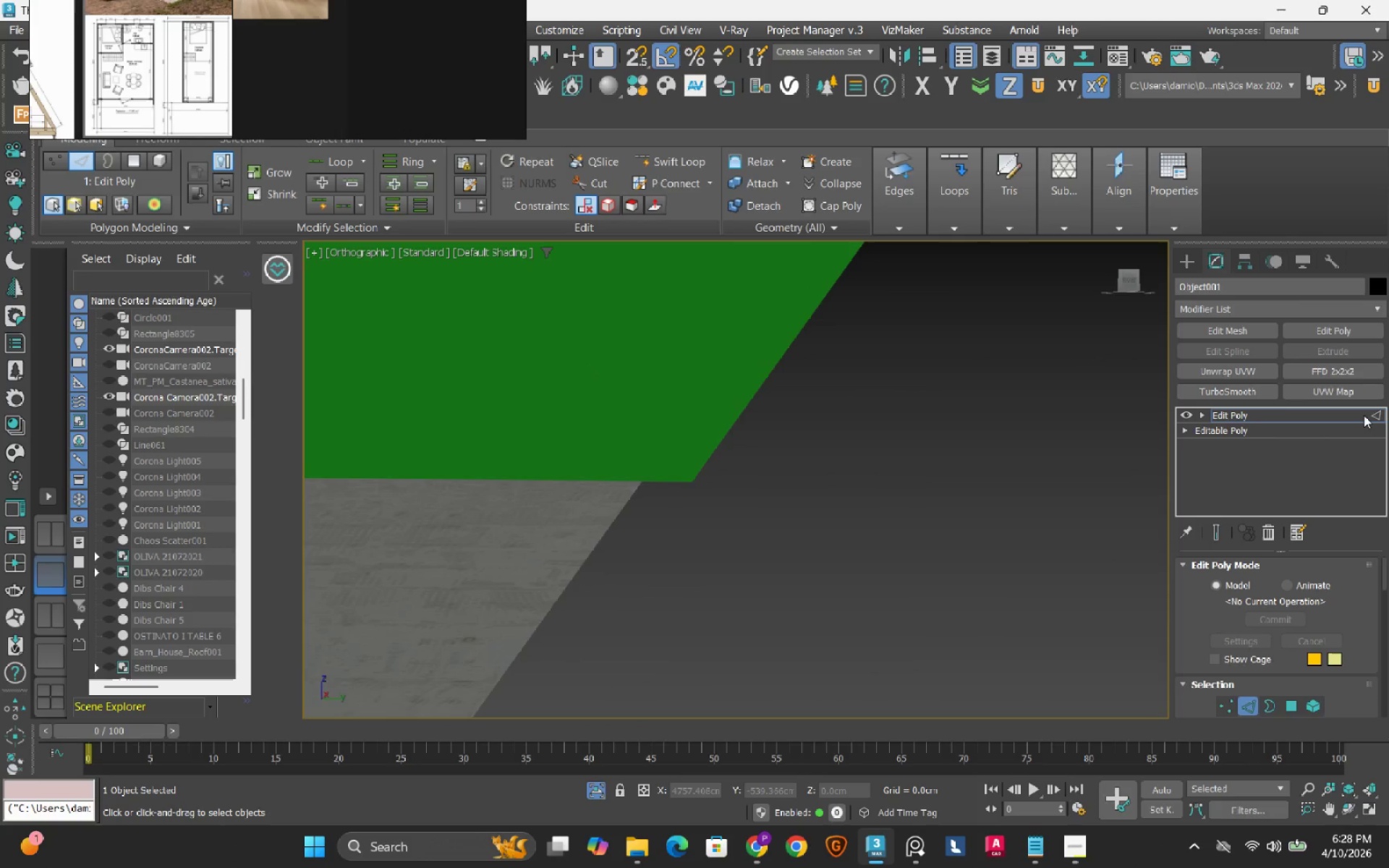 
left_click([1380, 414])
 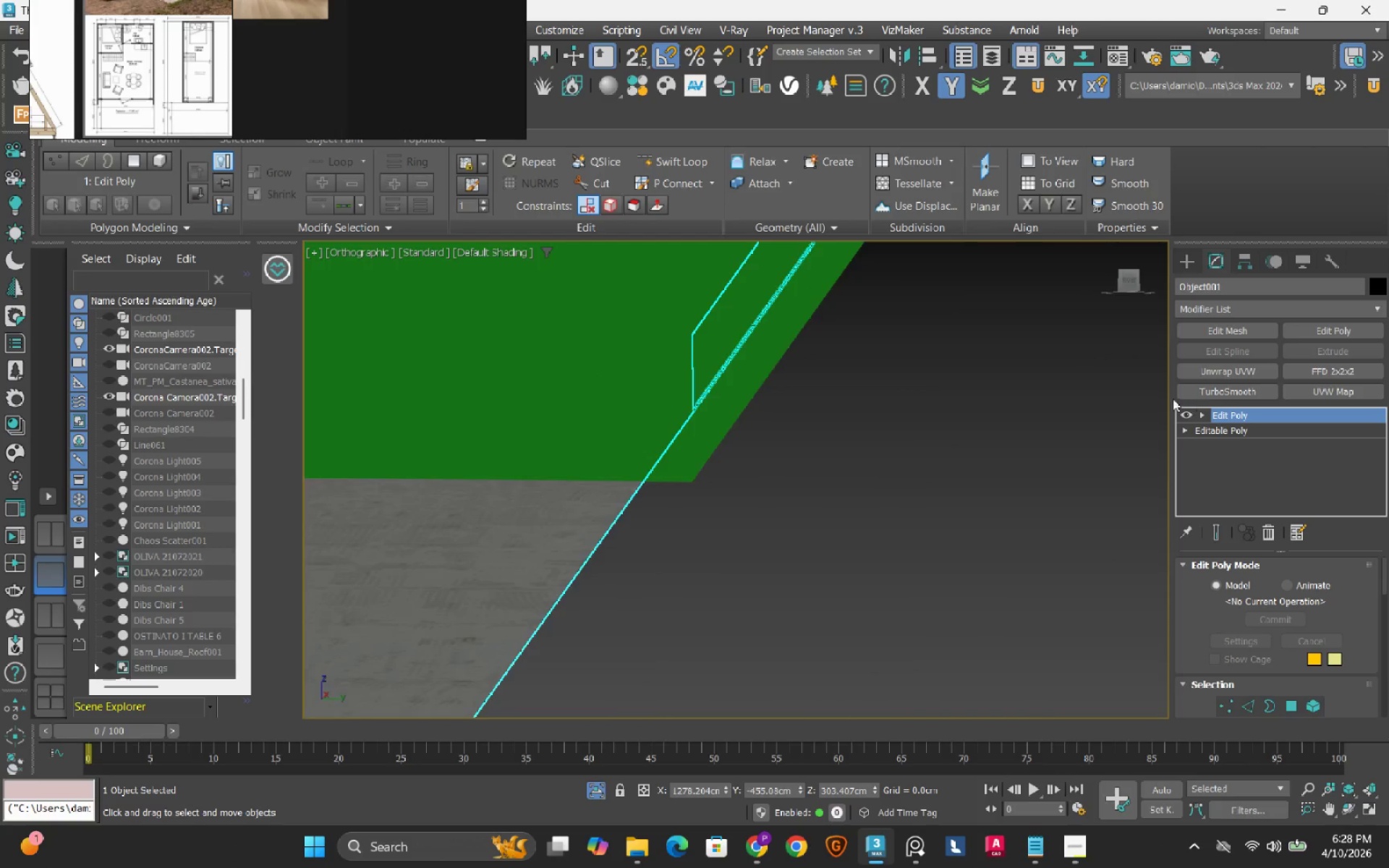 
scroll: coordinate [1166, 398], scroll_direction: down, amount: 2.0
 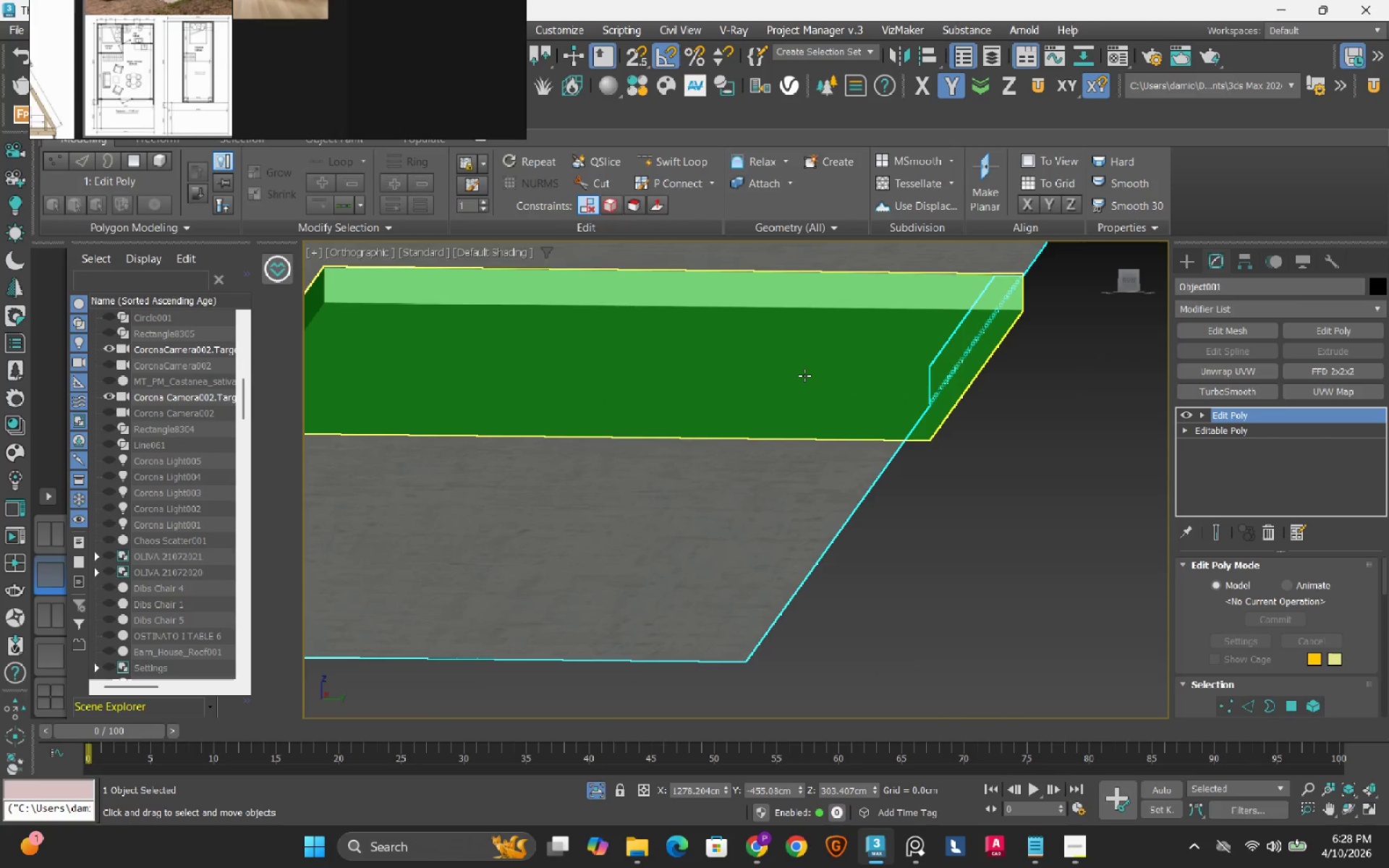 
left_click([804, 375])
 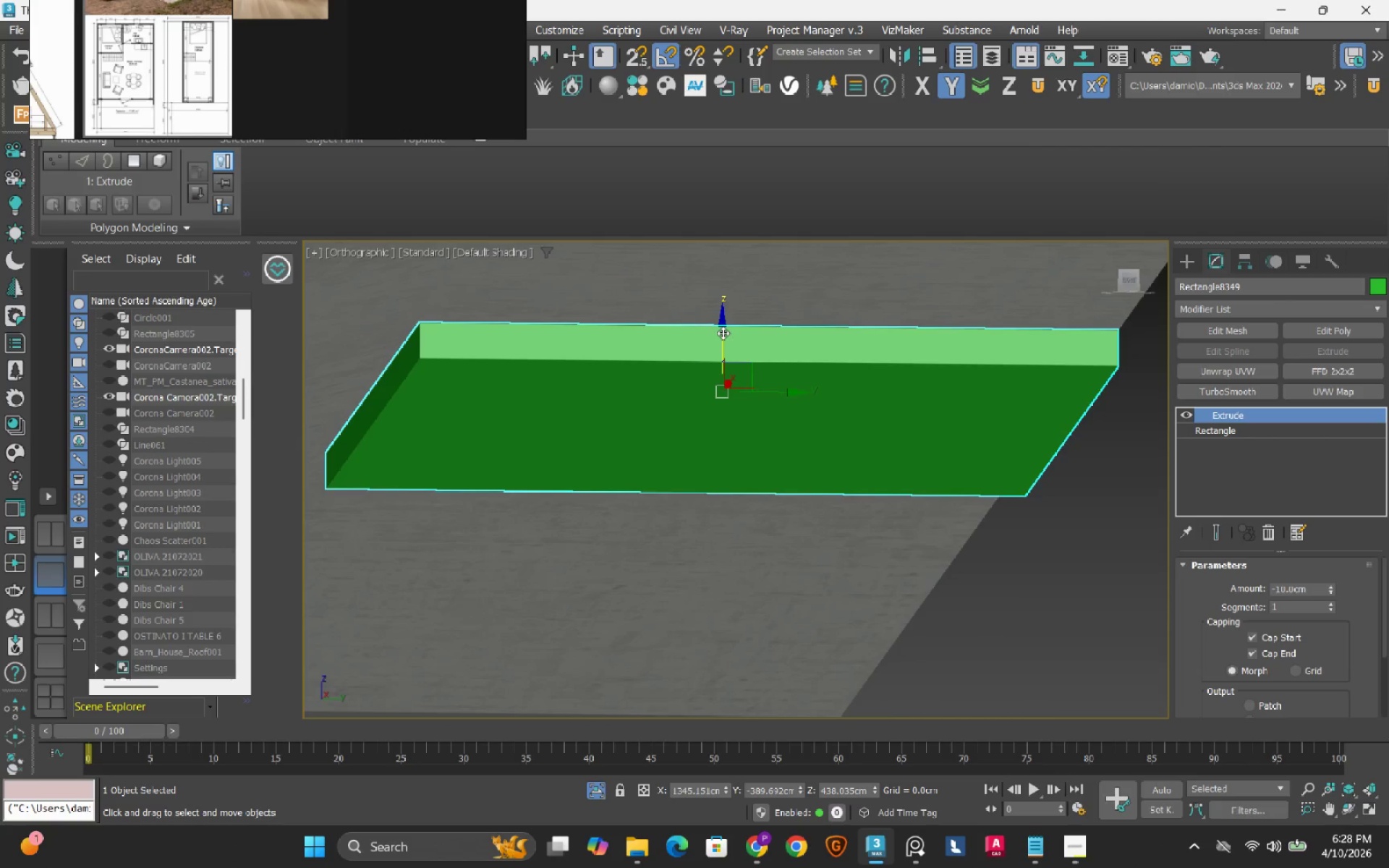 
left_click_drag(start_coordinate=[723, 333], to_coordinate=[731, 318])
 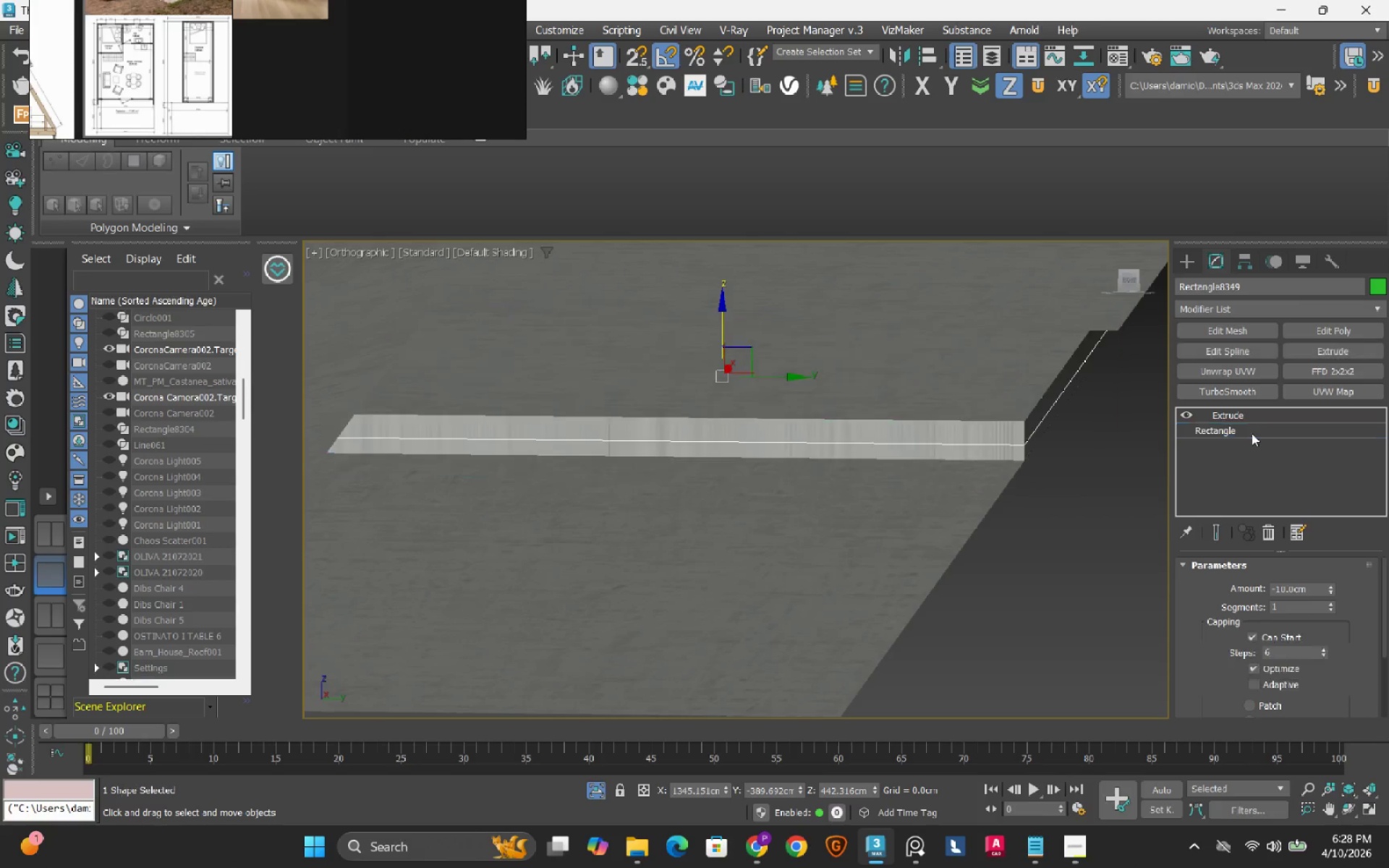 
wait(8.17)
 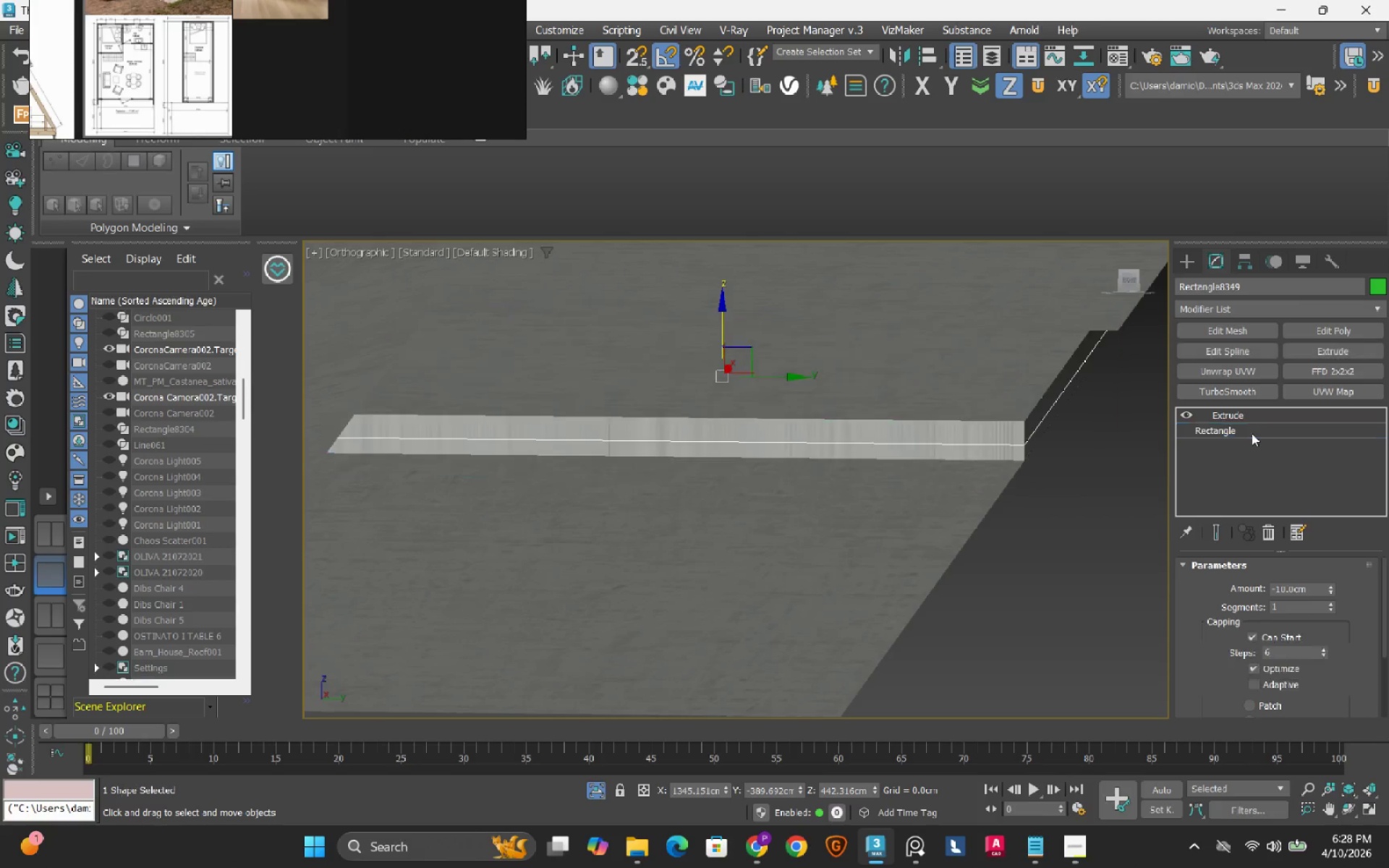 
double_click([1309, 707])
 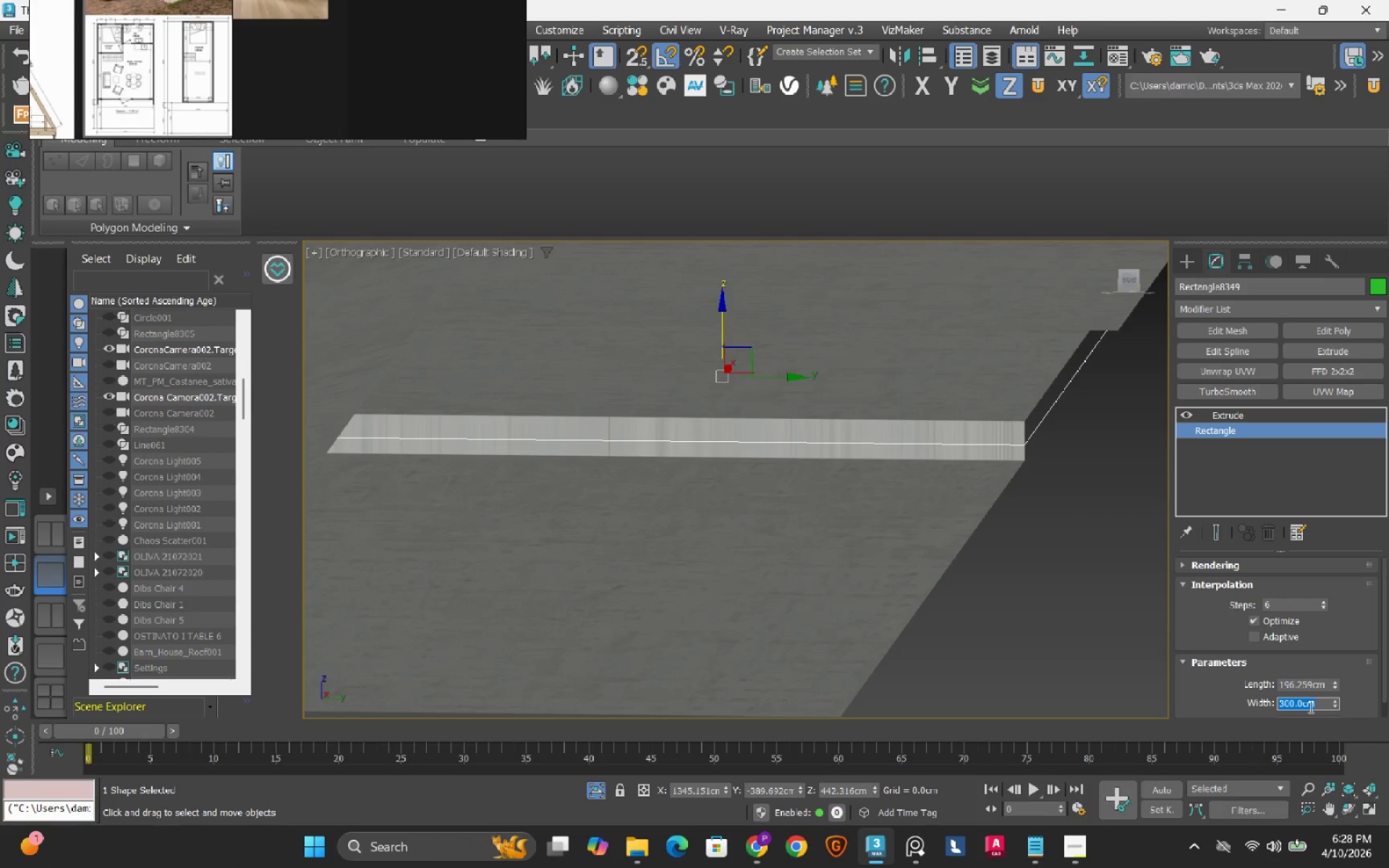 
key(Numpad2)
 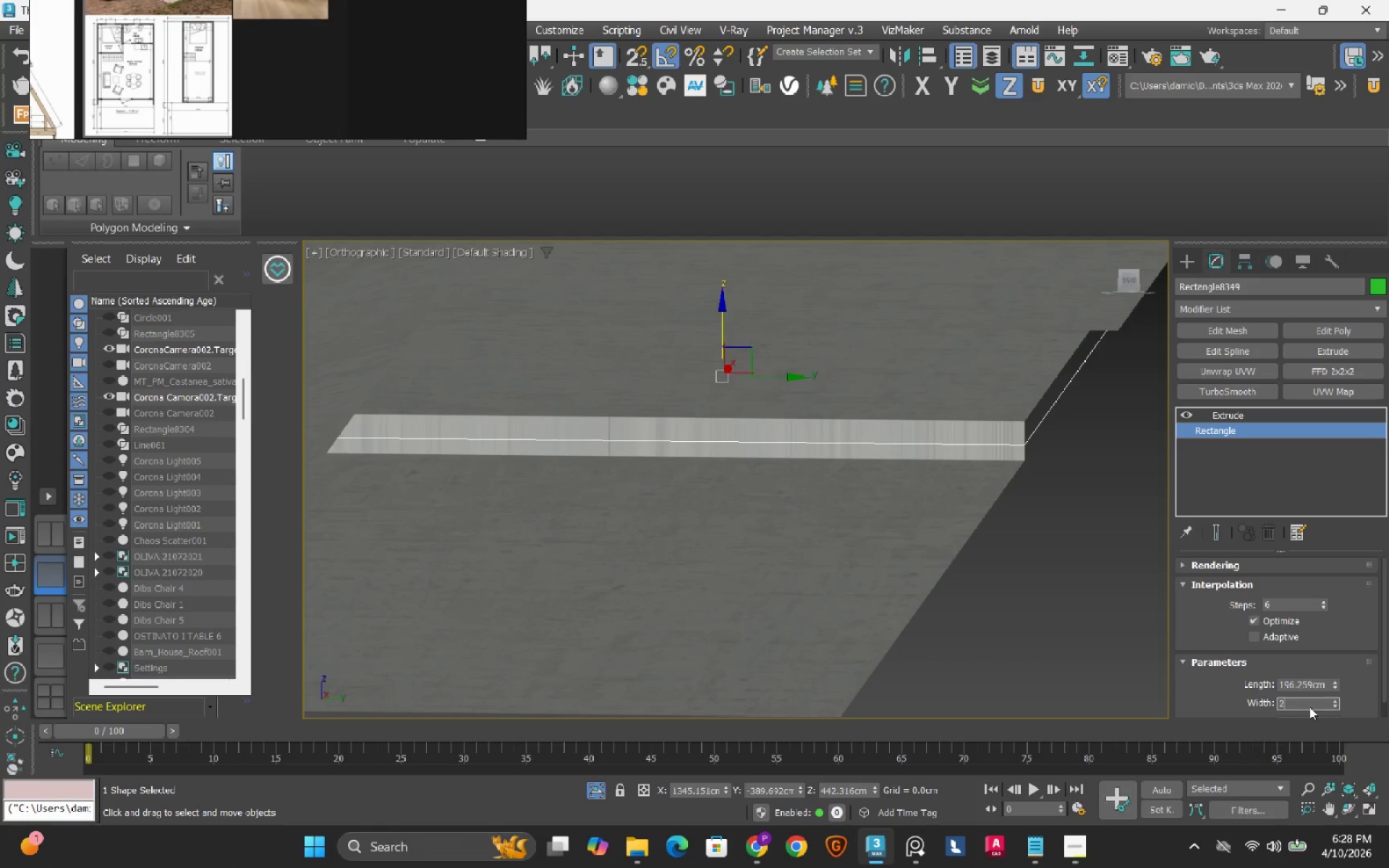 
key(Numpad5)
 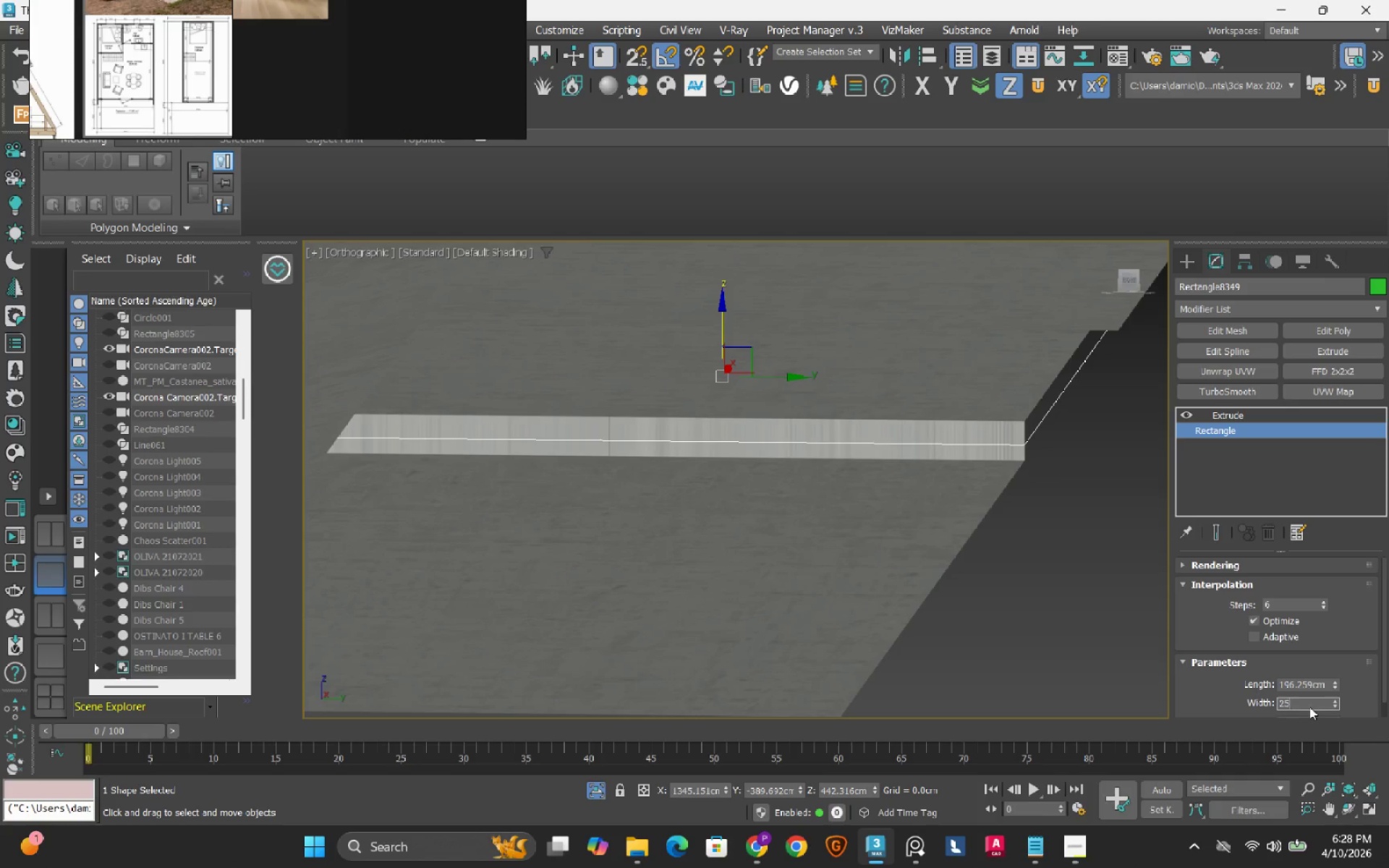 
key(Numpad0)
 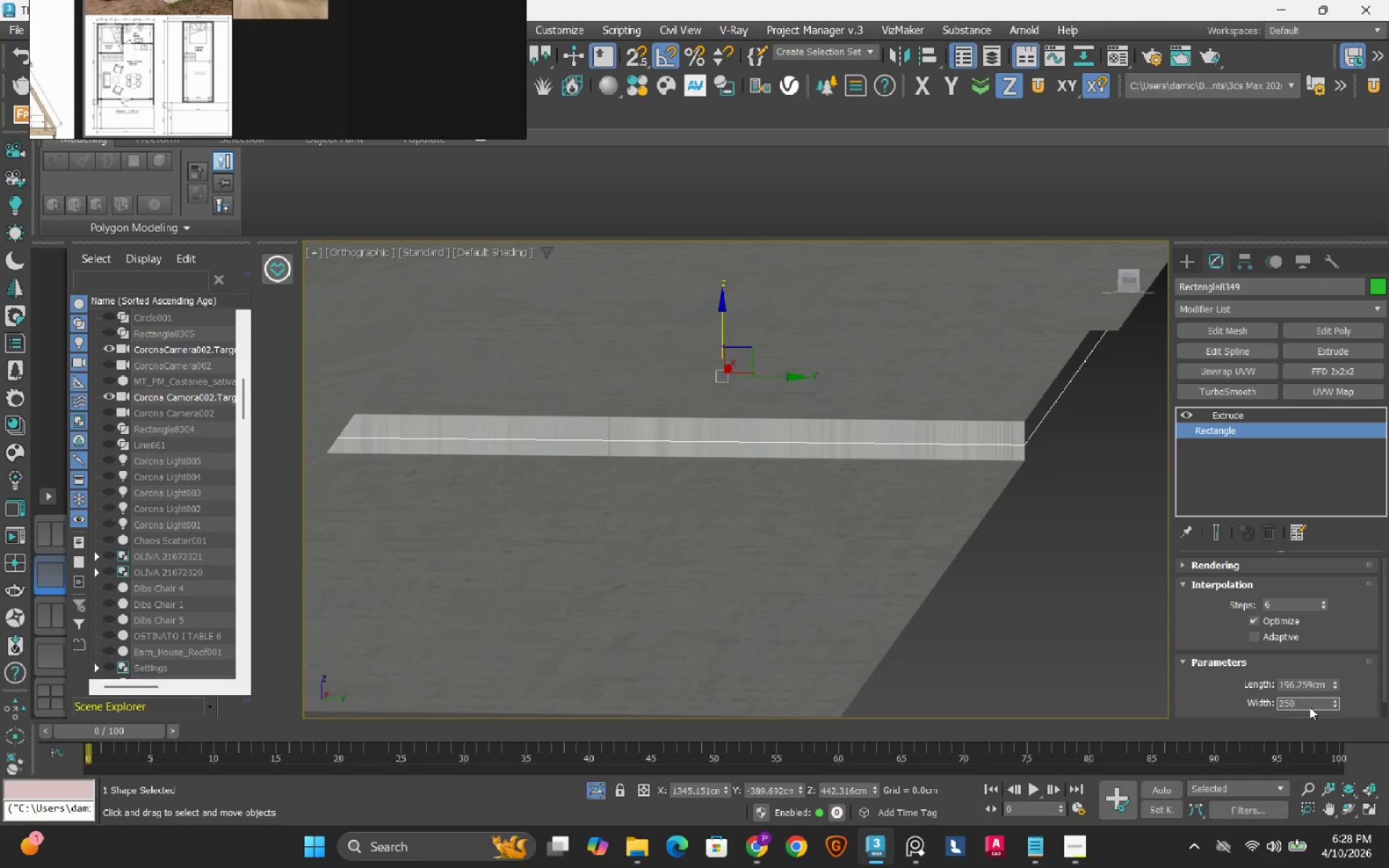 
key(NumpadEnter)
 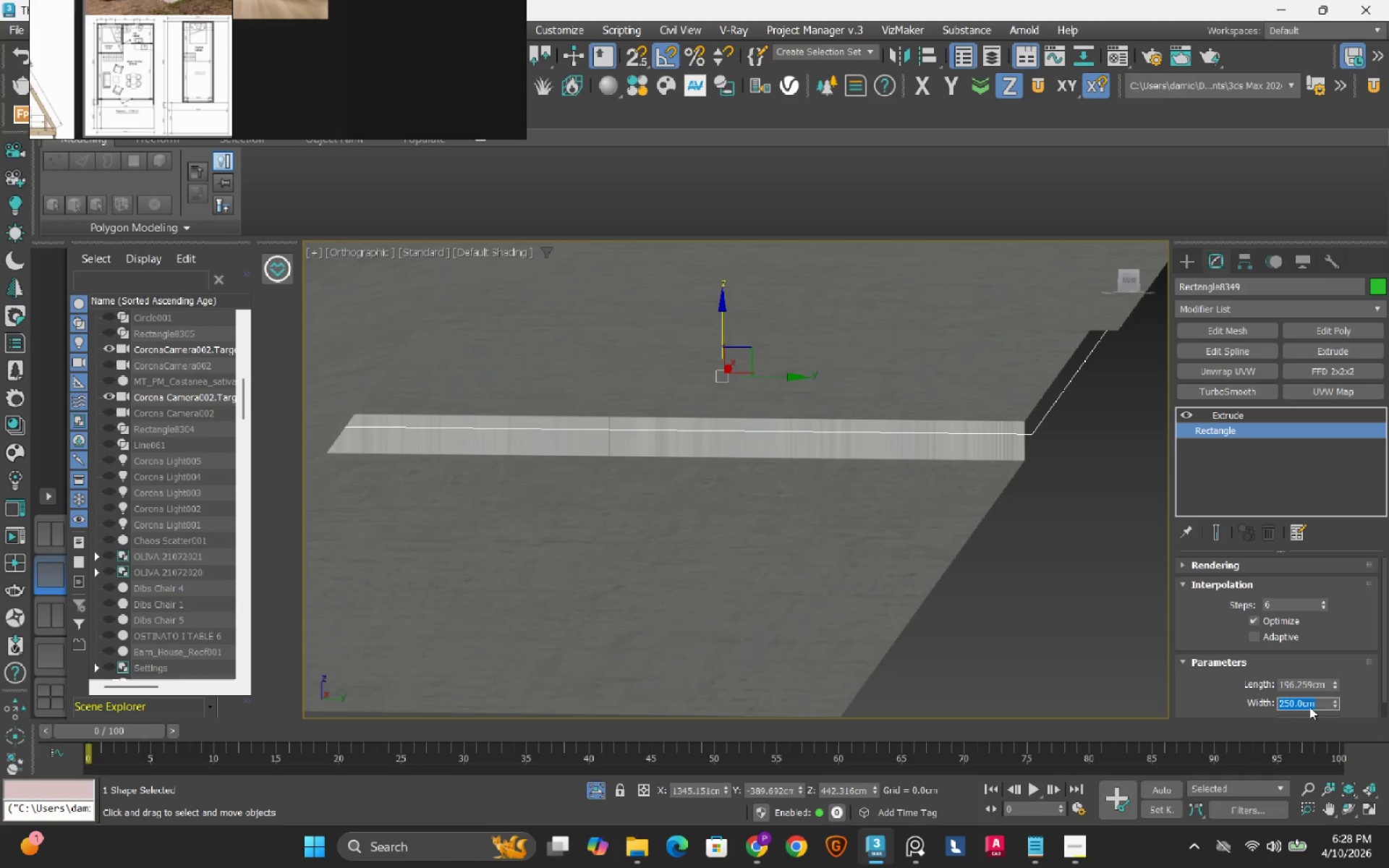 
wait(8.83)
 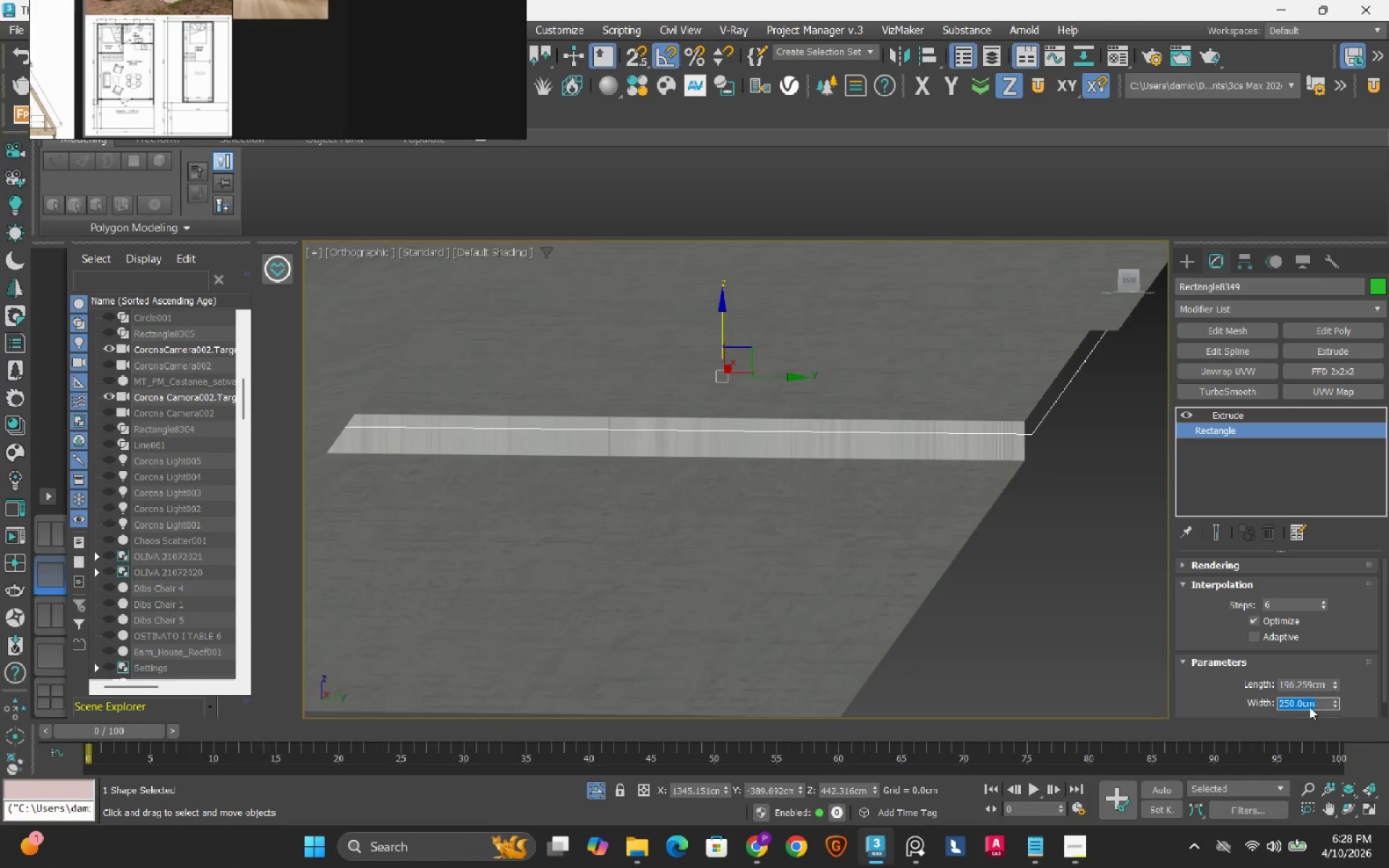 
double_click([1301, 685])
 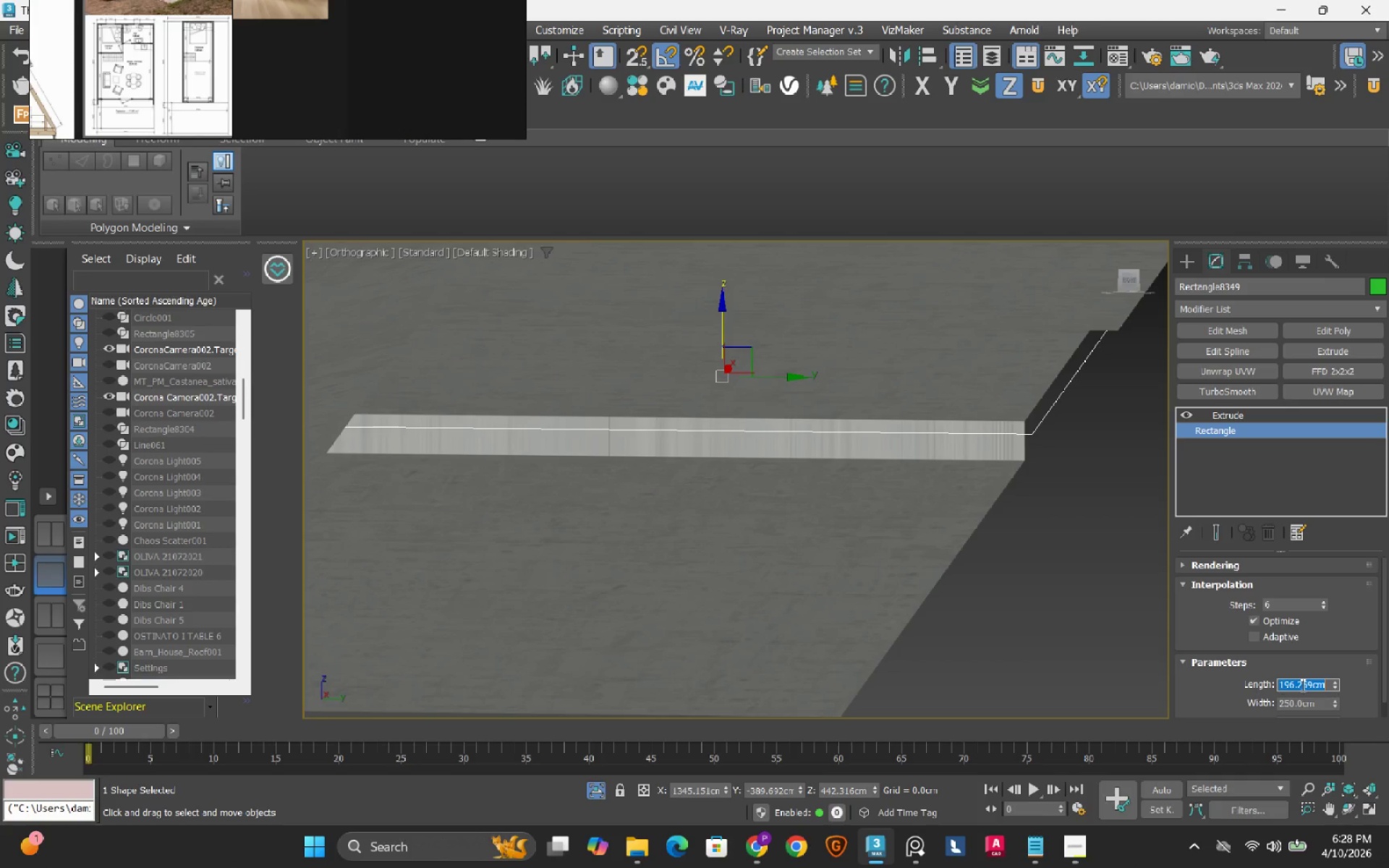 
key(Numpad1)
 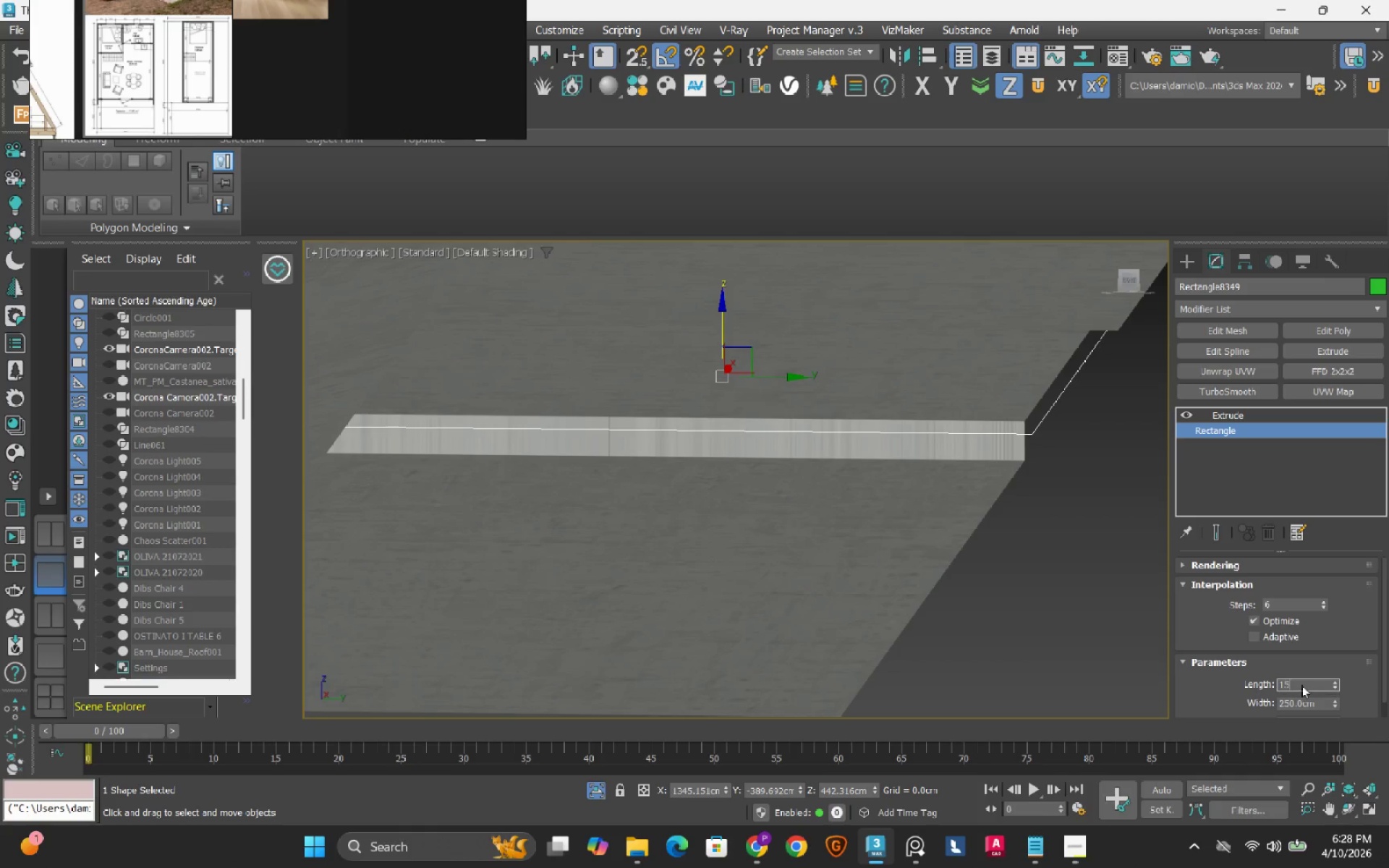 
key(Numpad5)
 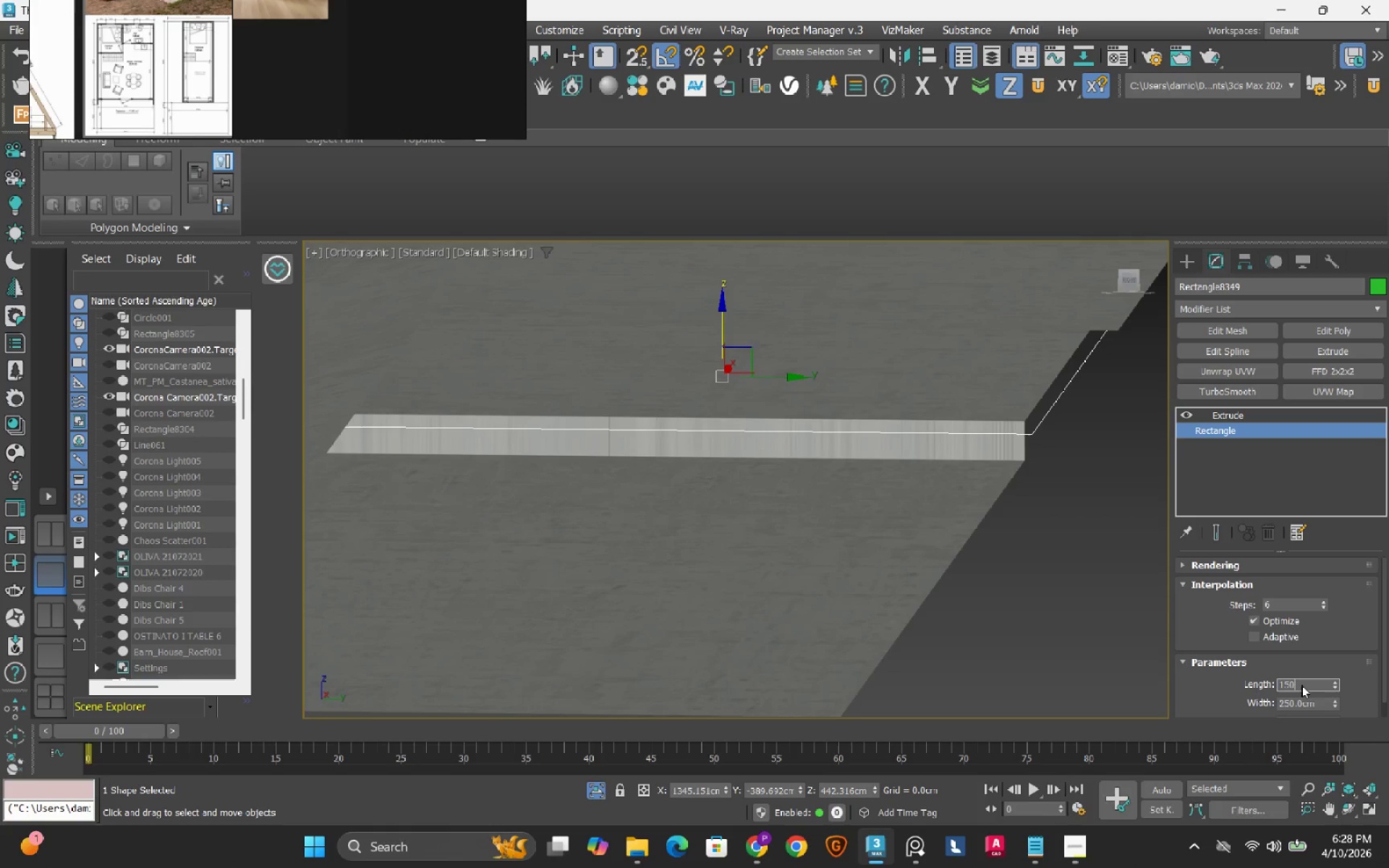 
key(Numpad0)
 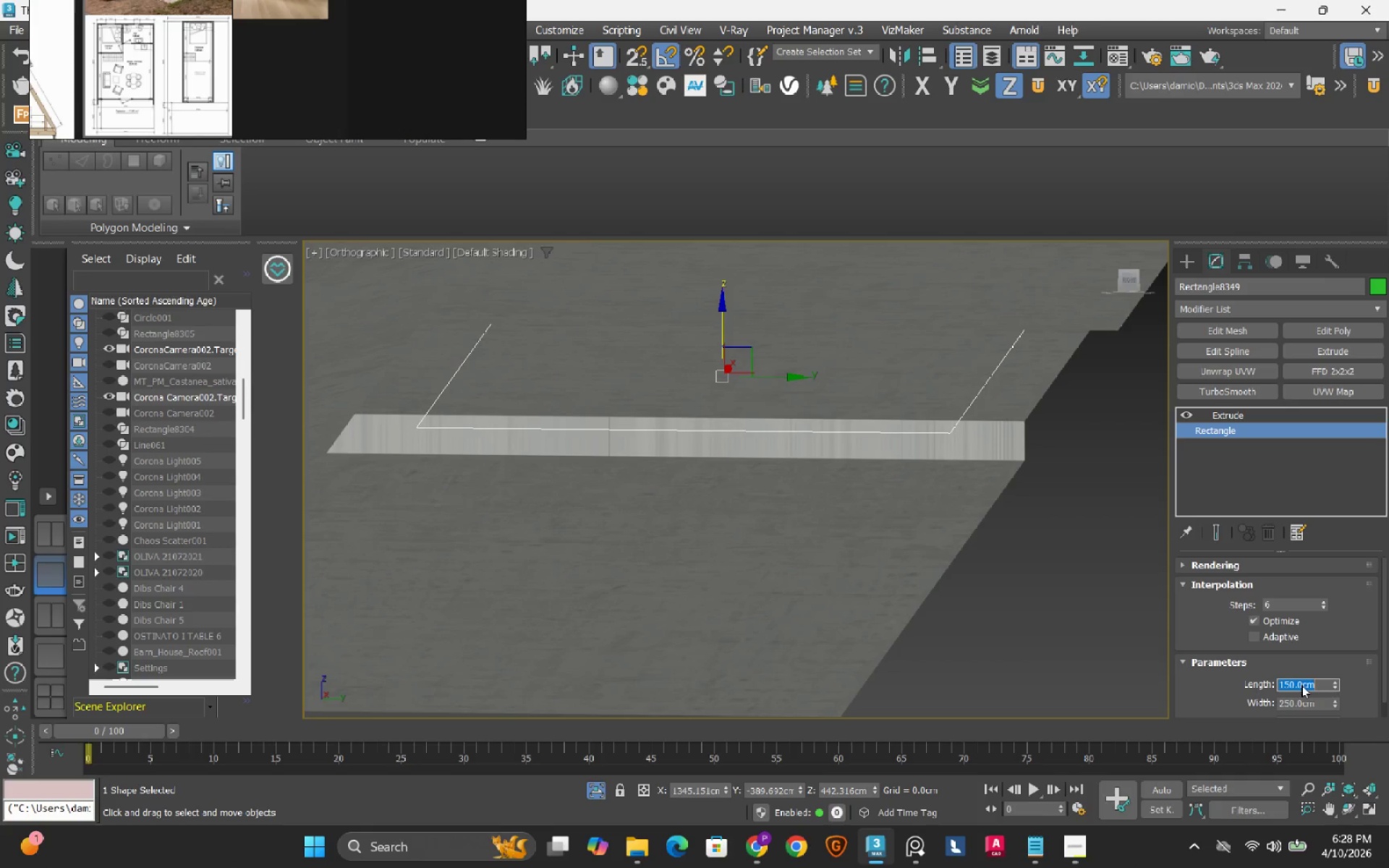 
key(NumpadEnter)
 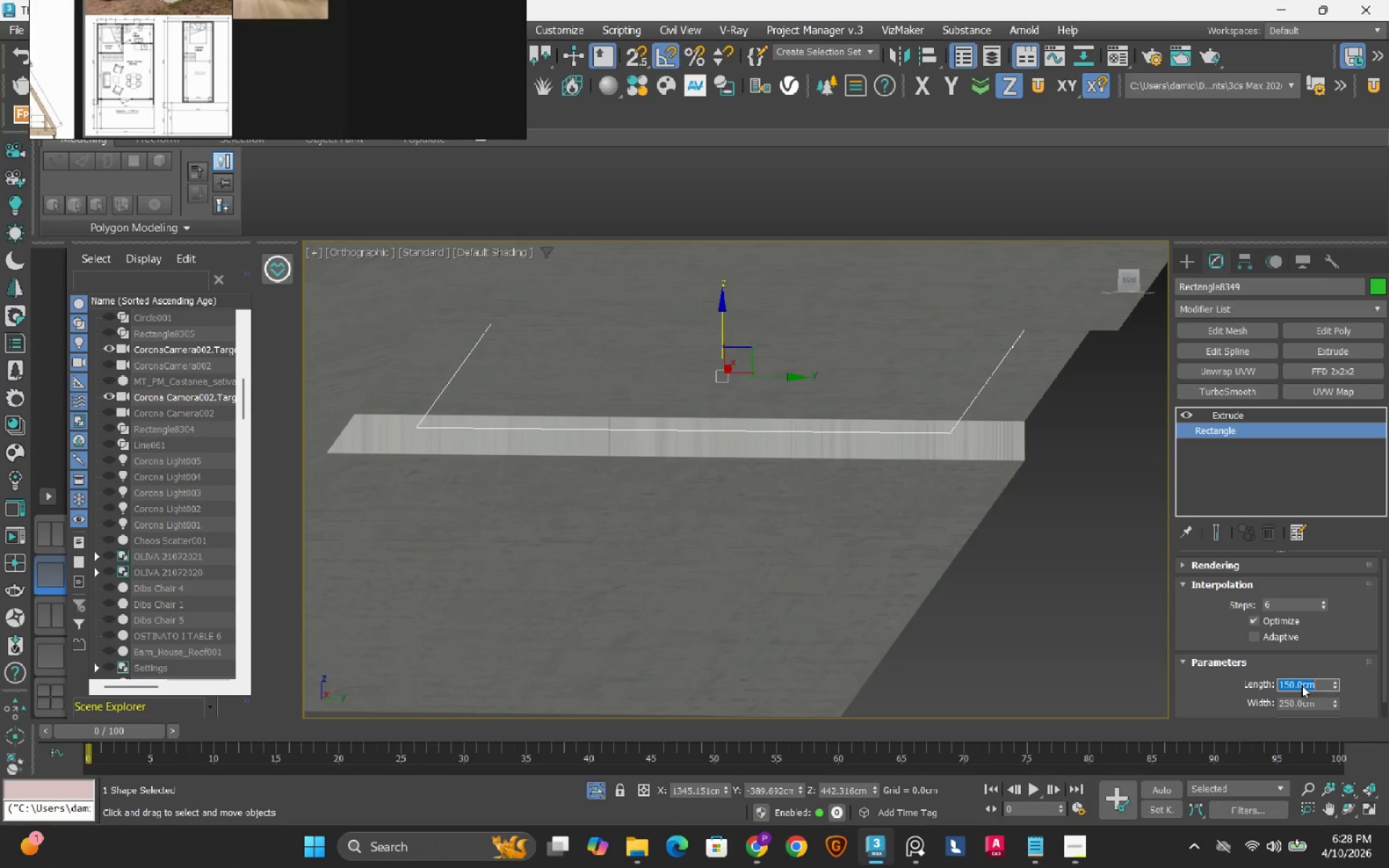 
key(Numpad1)
 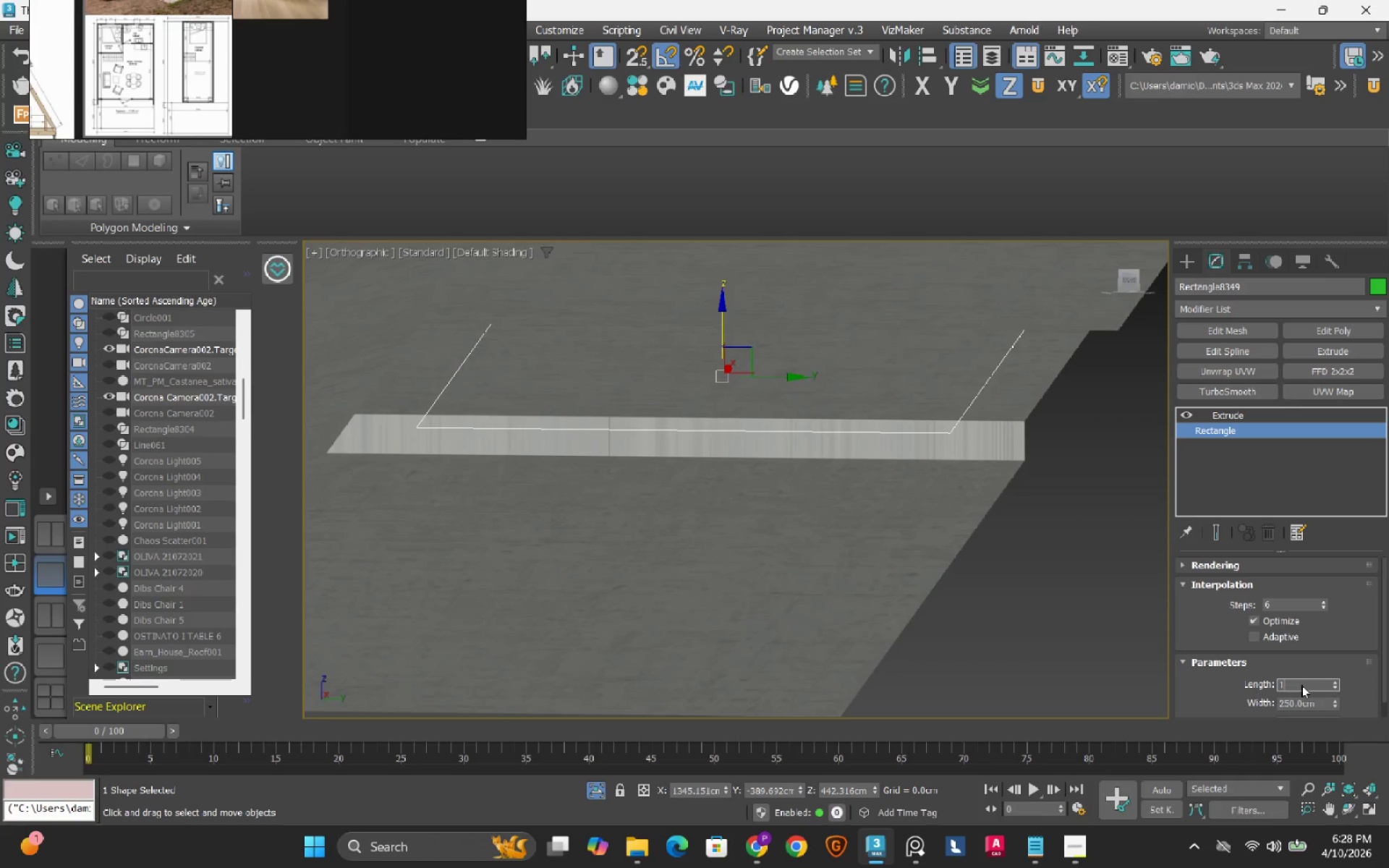 
key(Numpad7)
 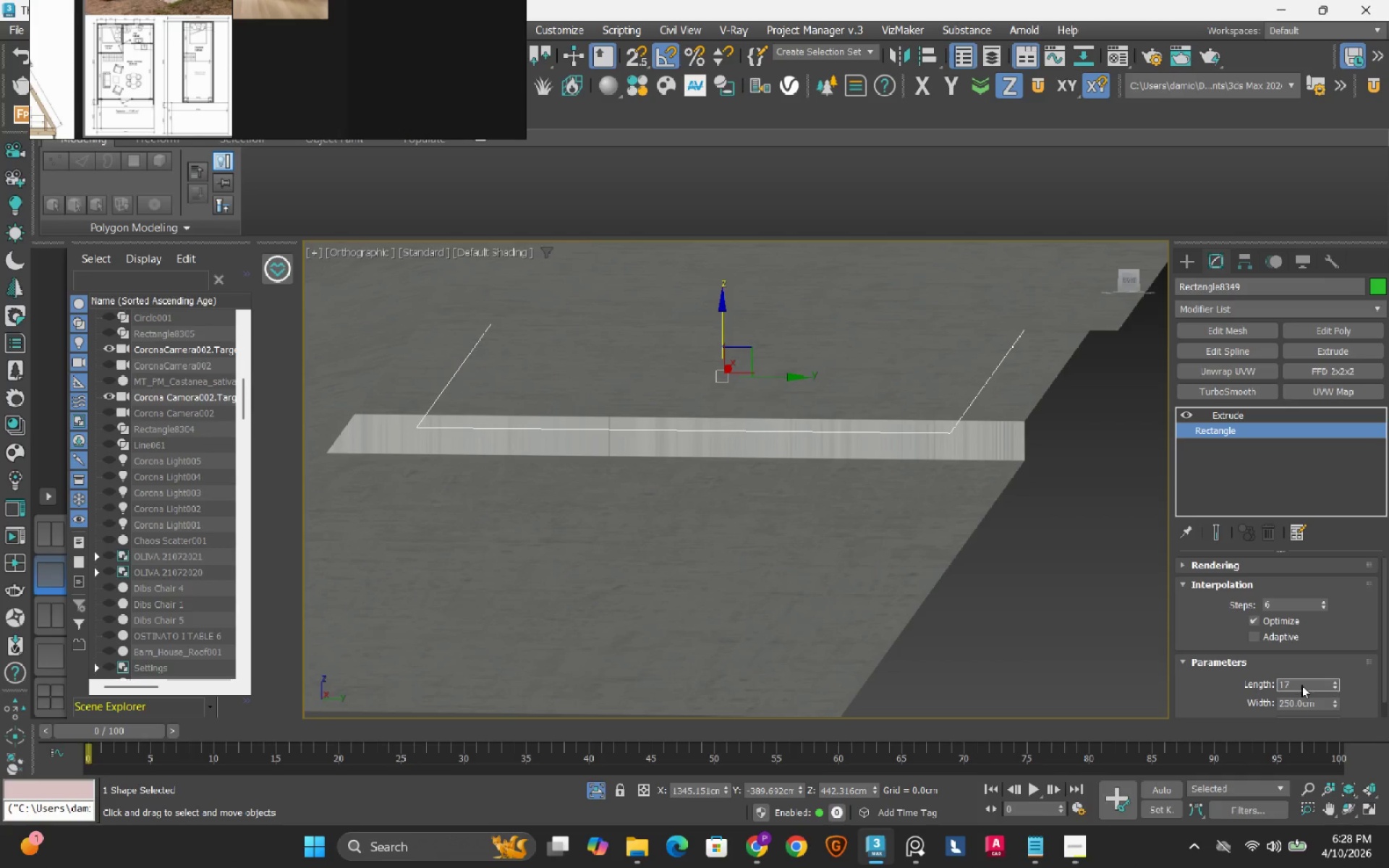 
key(Numpad5)
 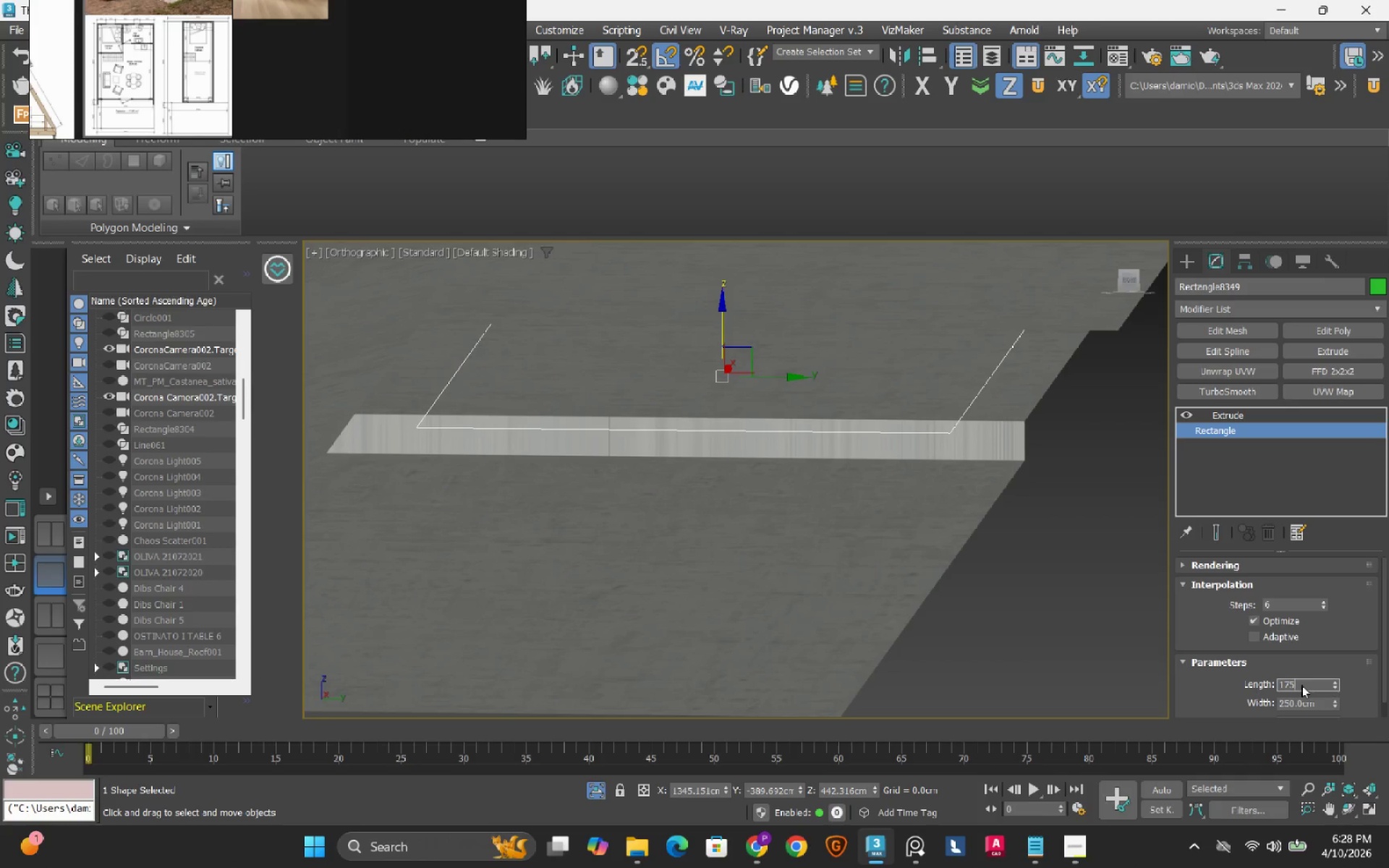 
key(Backspace)
 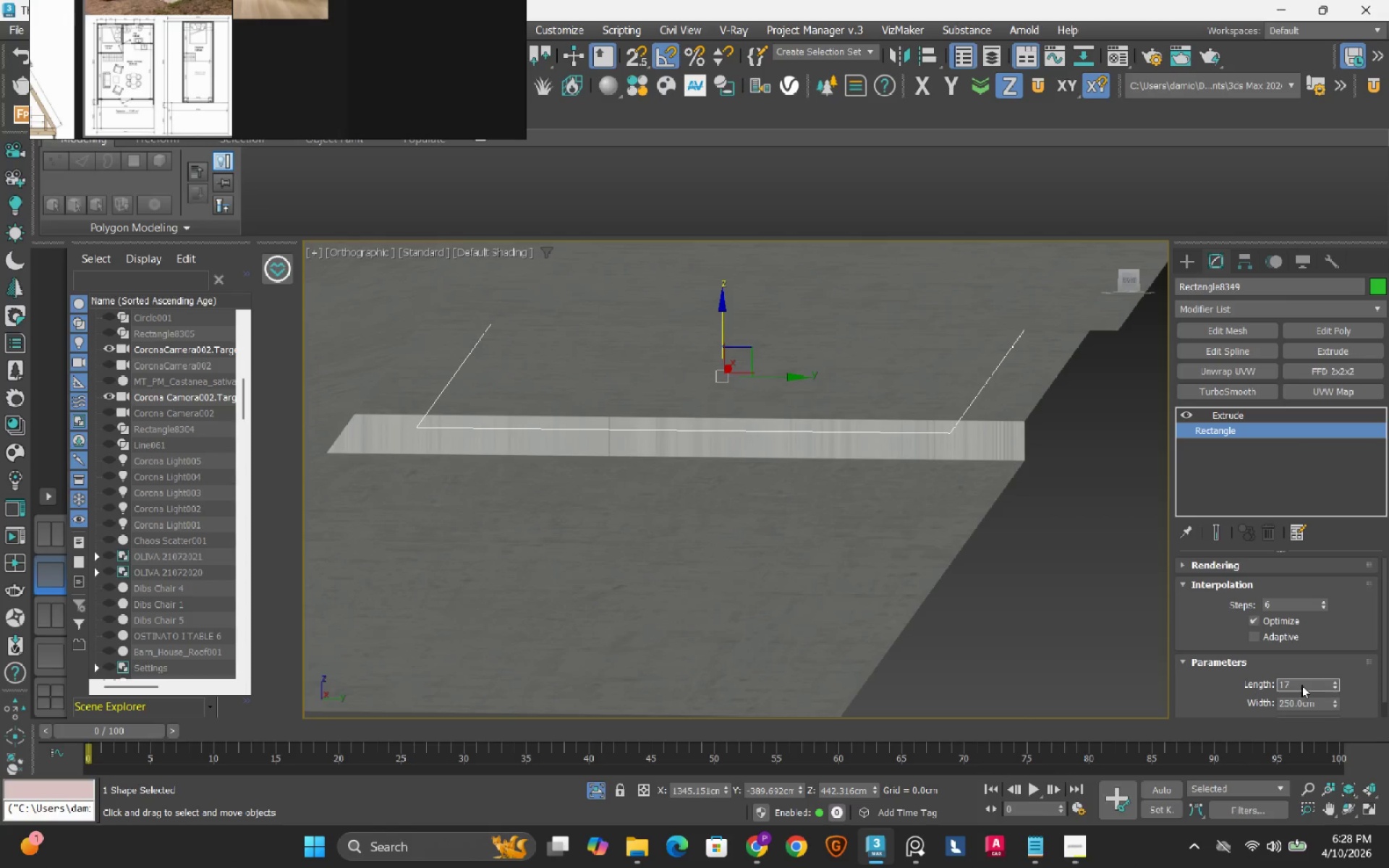 
key(Numpad0)
 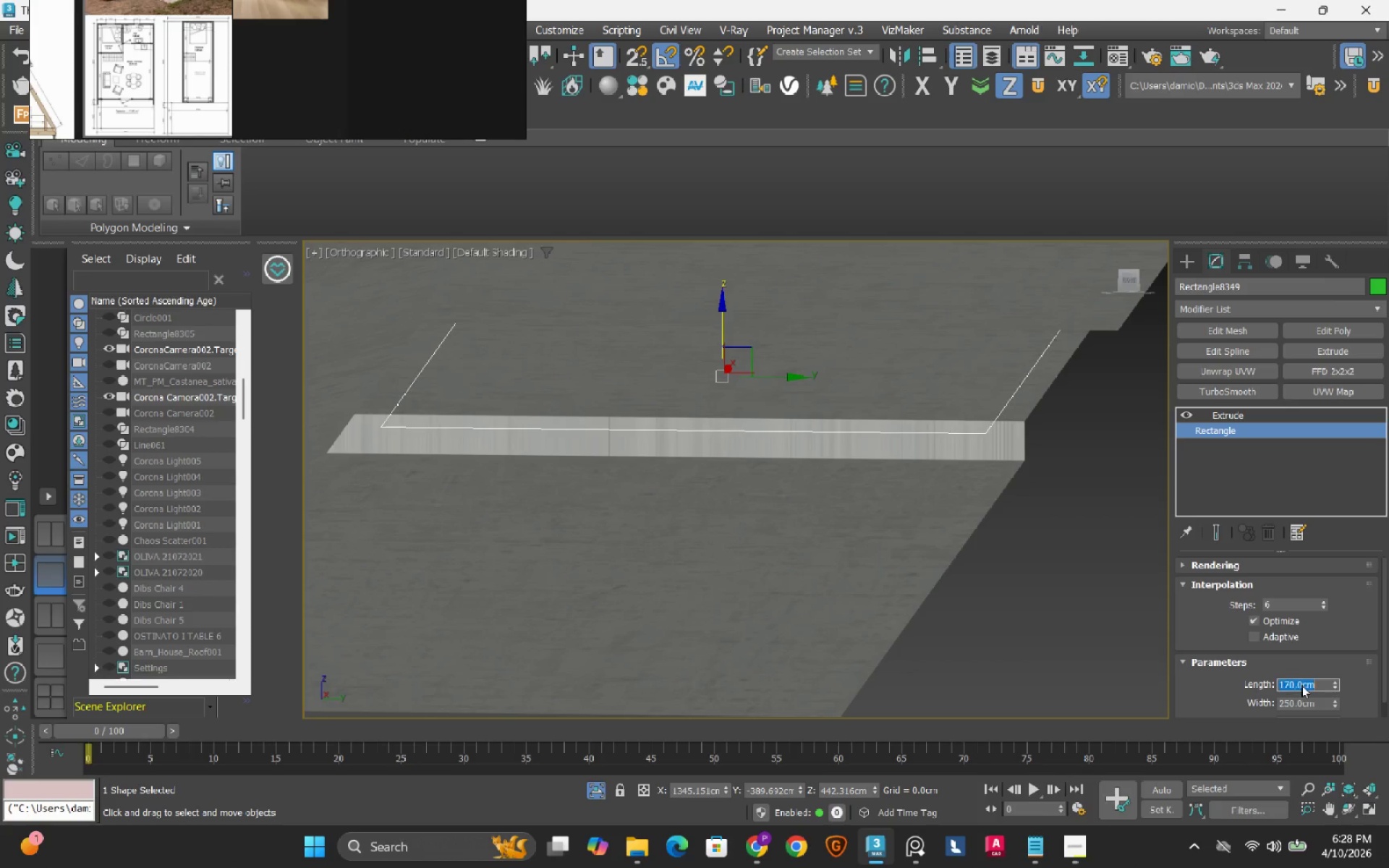 
key(NumpadEnter)
 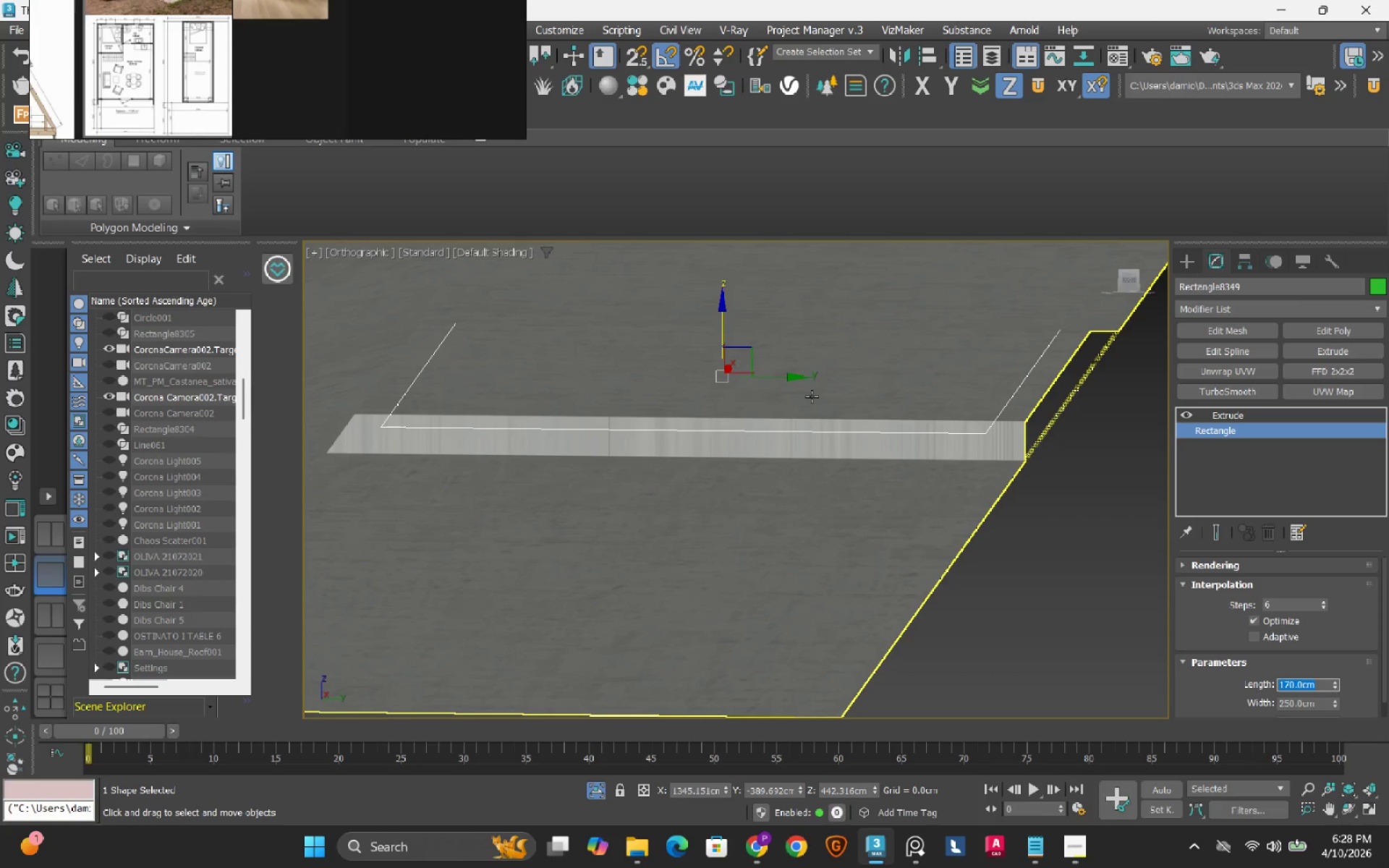 
scroll: coordinate [812, 396], scroll_direction: down, amount: 1.0
 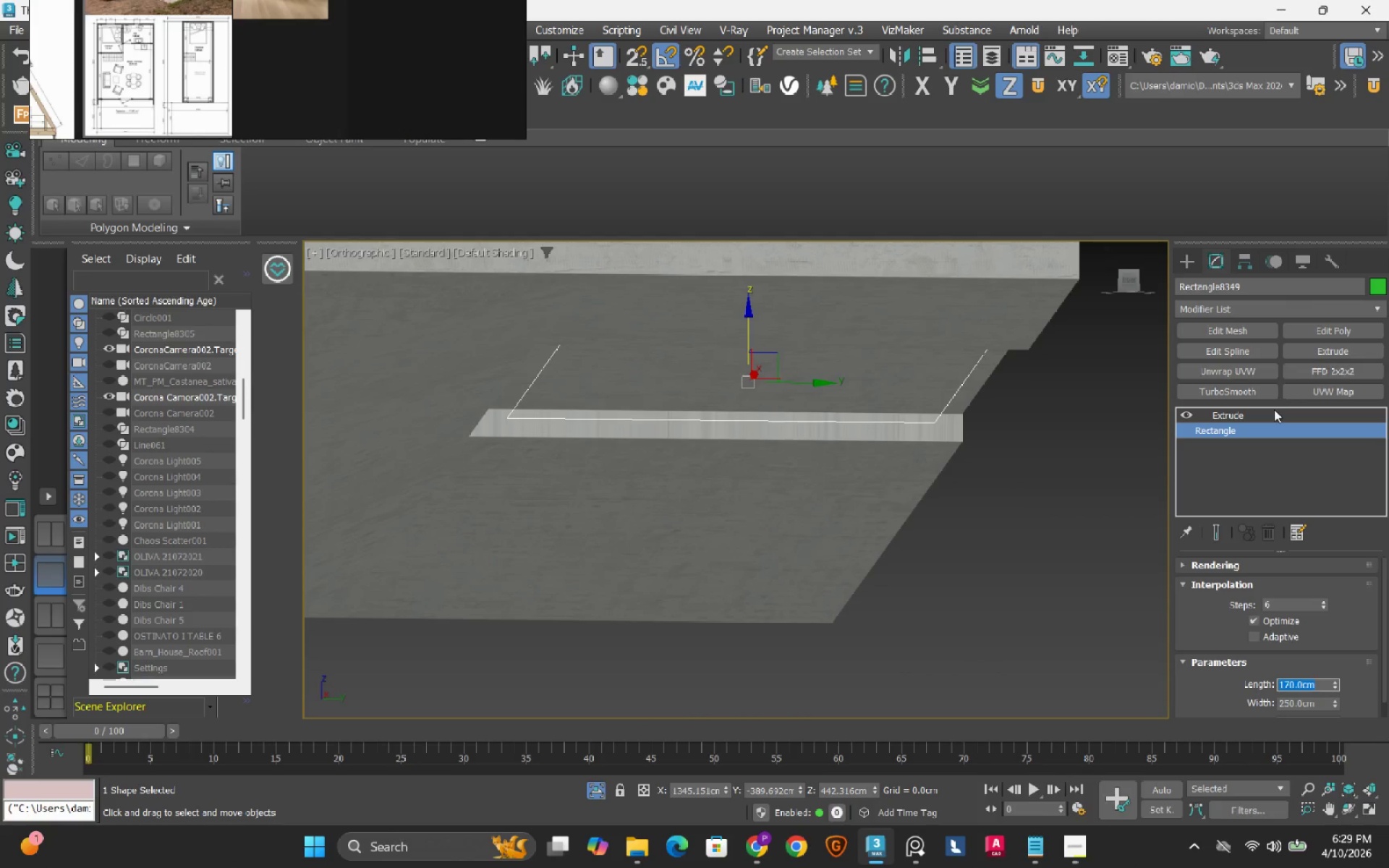 
left_click([1274, 409])
 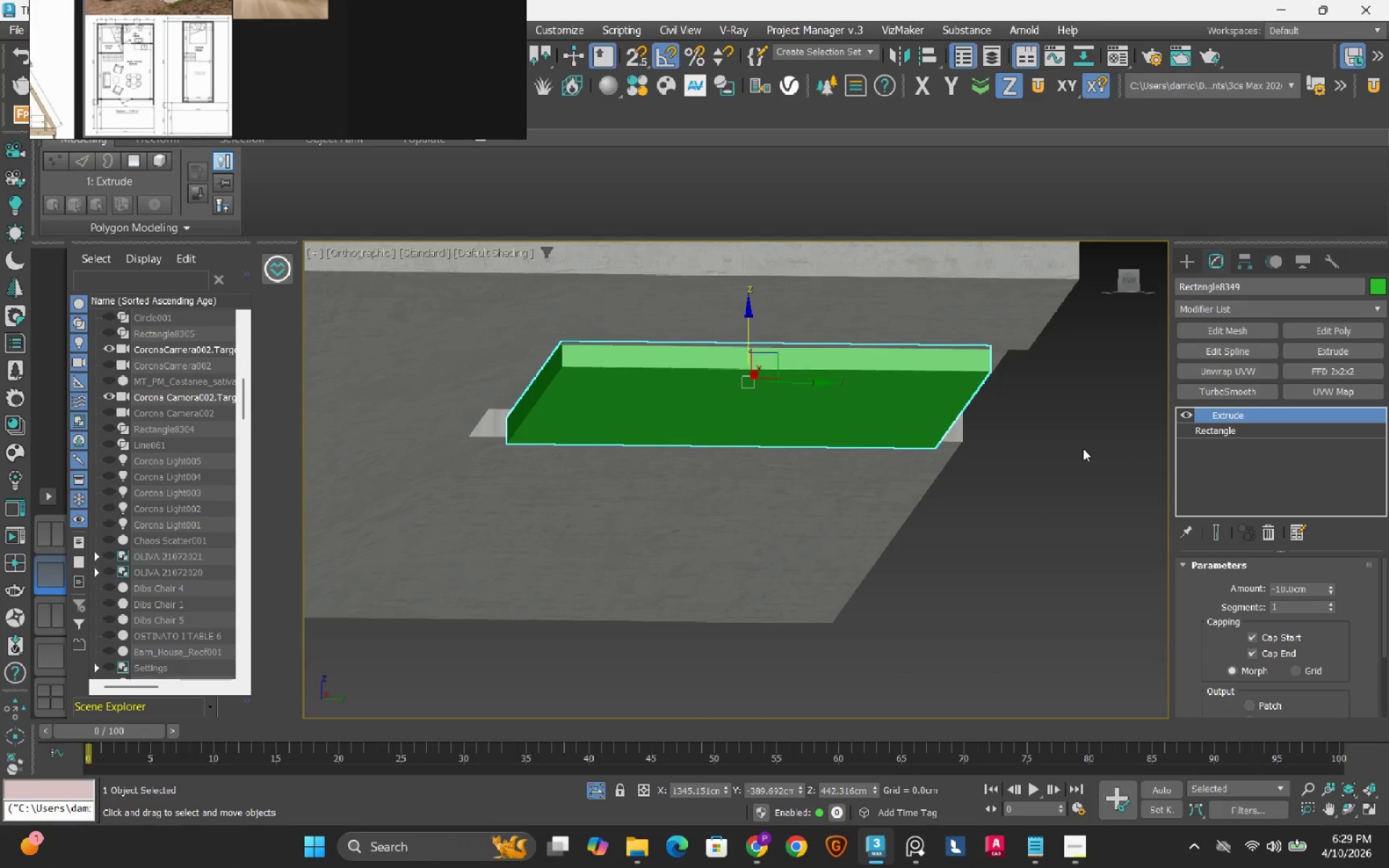 
left_click([1083, 448])
 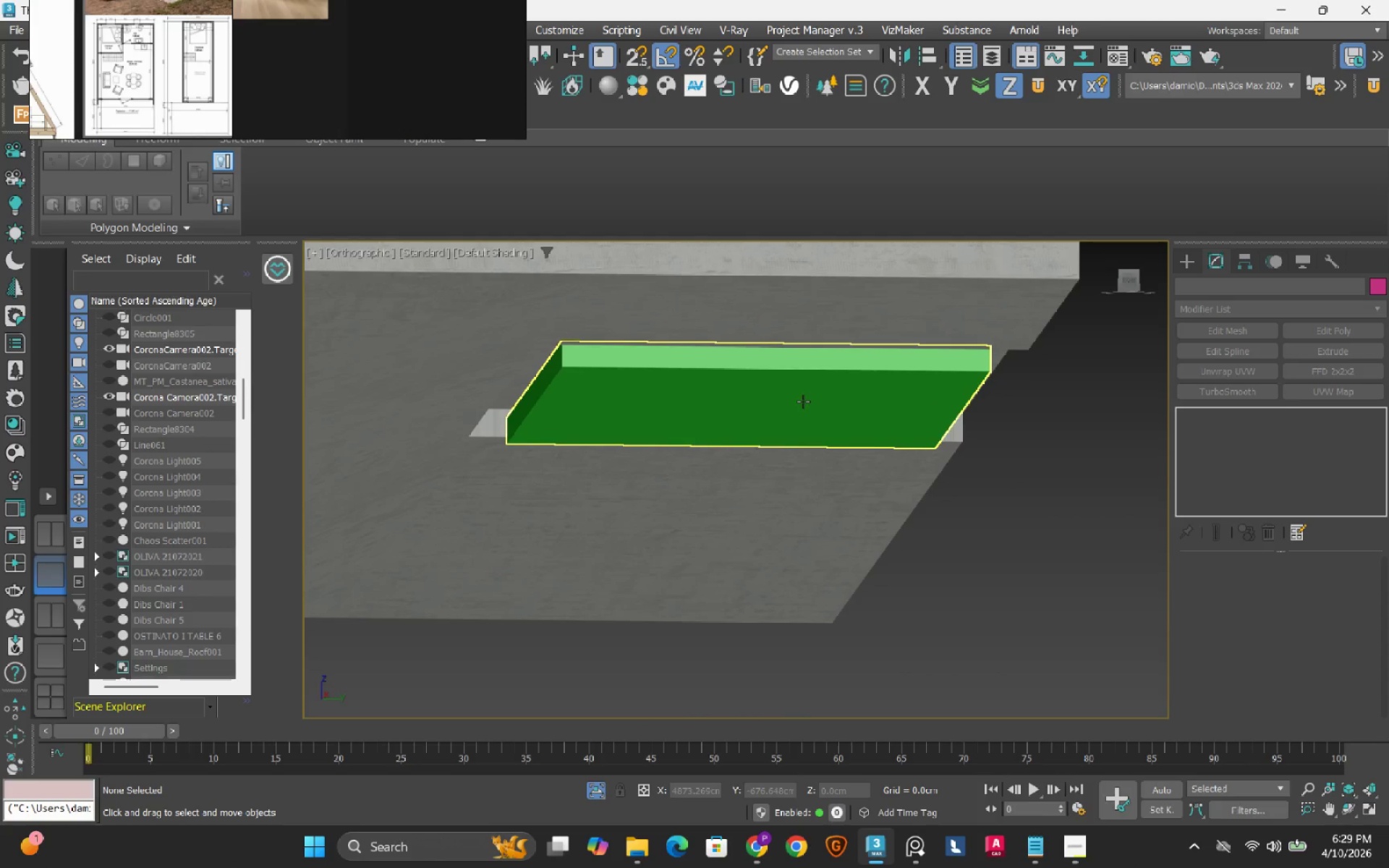 
left_click([803, 401])
 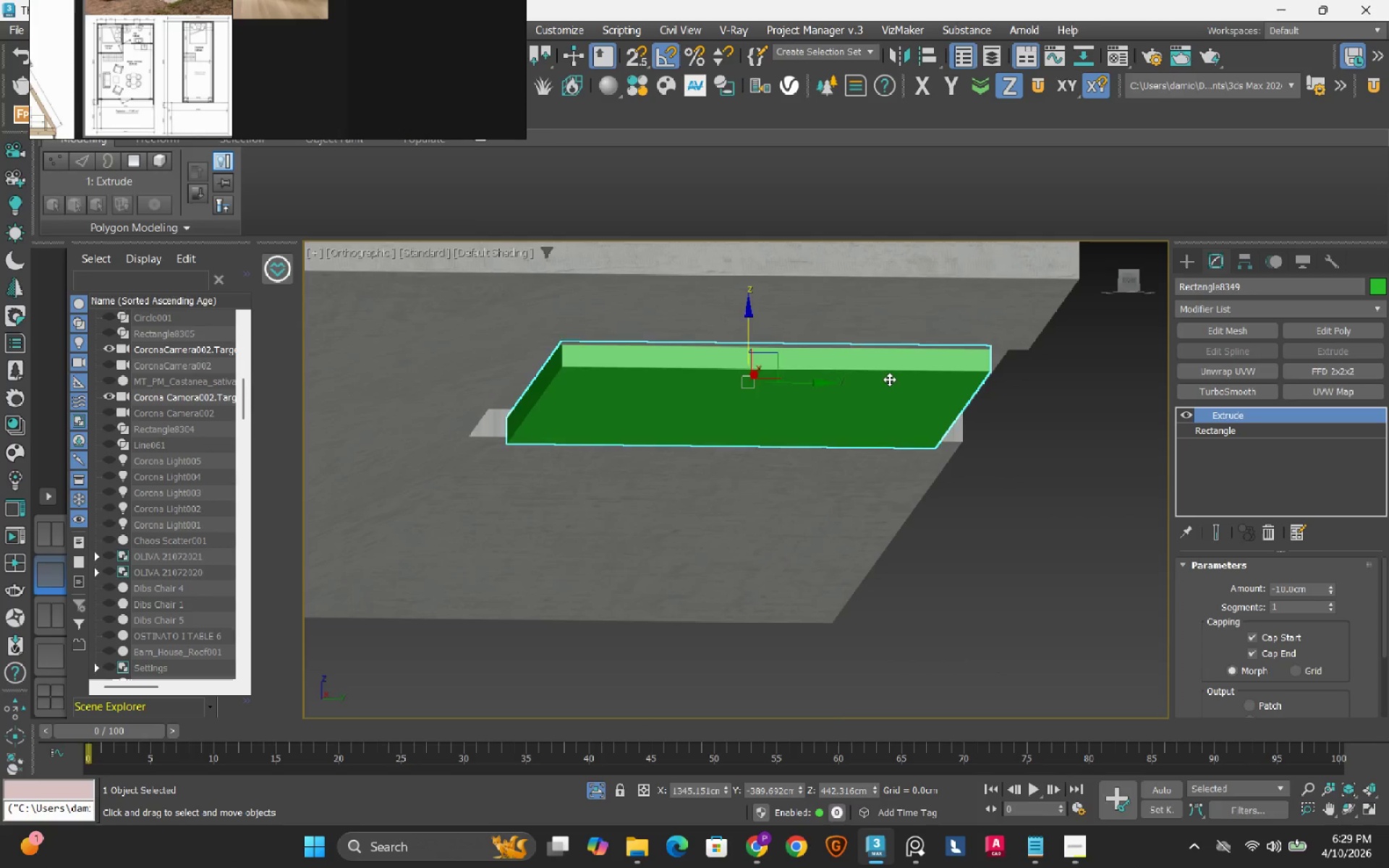 
hold_key(key=AltLeft, duration=1.52)
 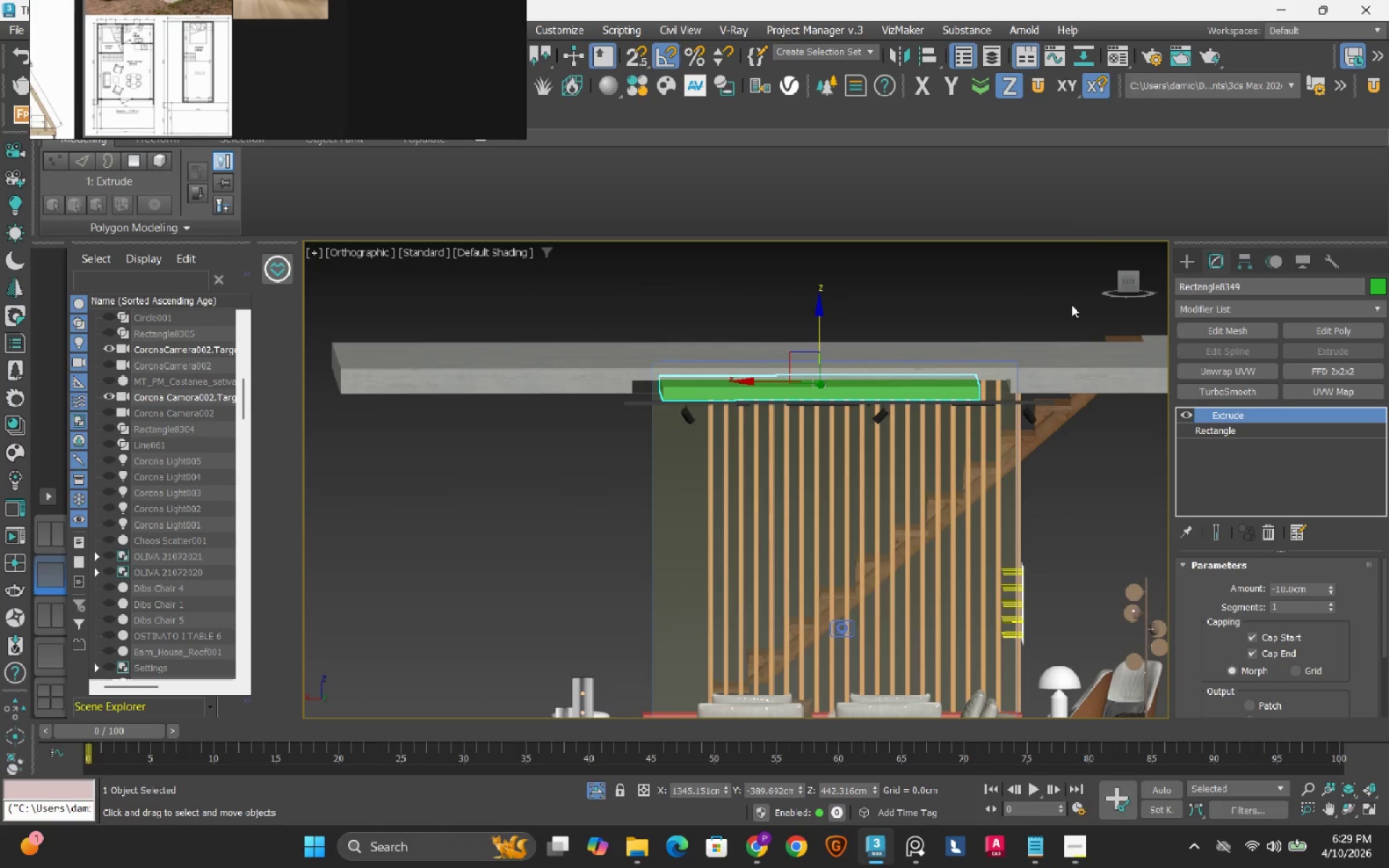 
scroll: coordinate [891, 381], scroll_direction: down, amount: 2.0
 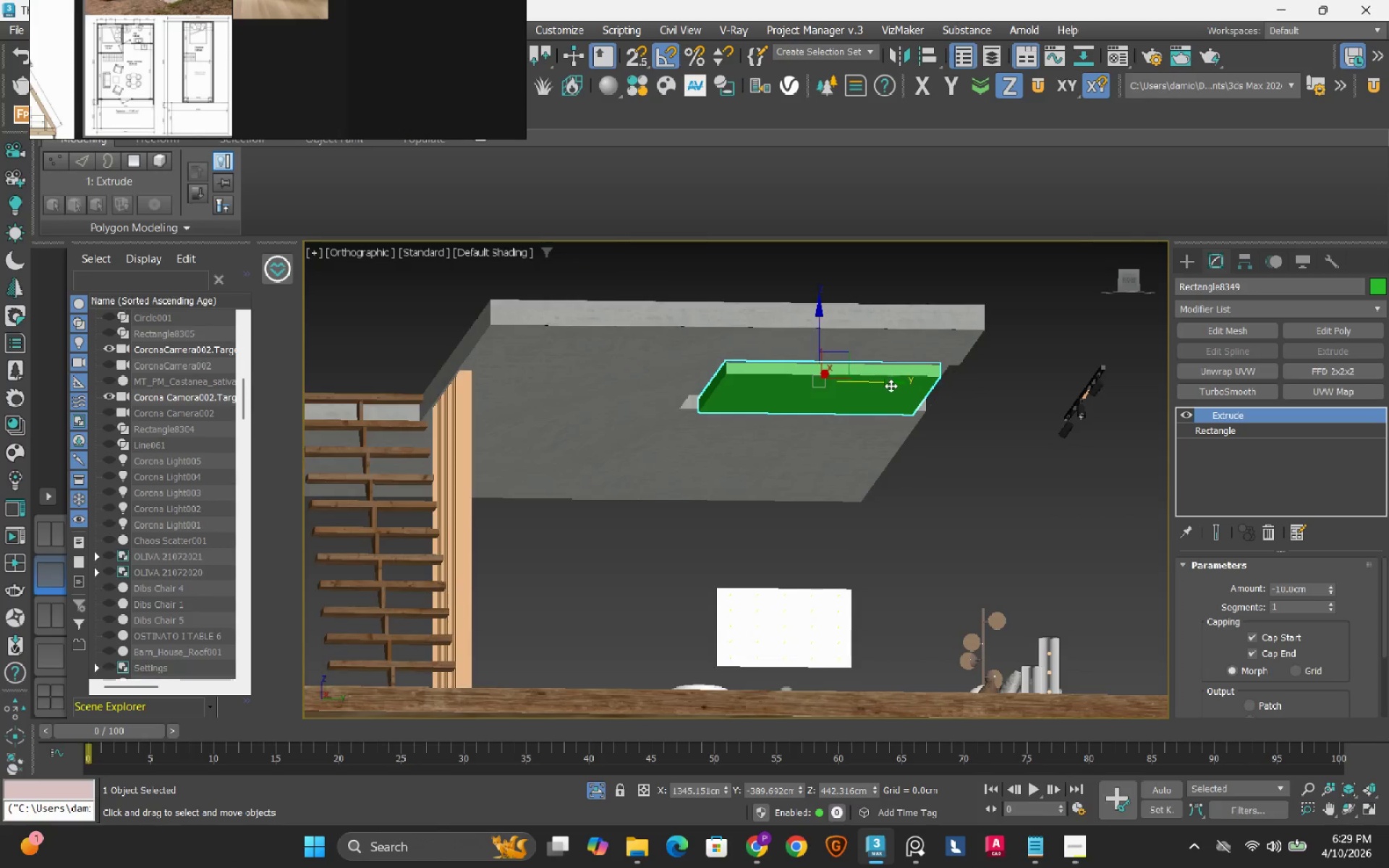 
hold_key(key=AltLeft, duration=0.33)
 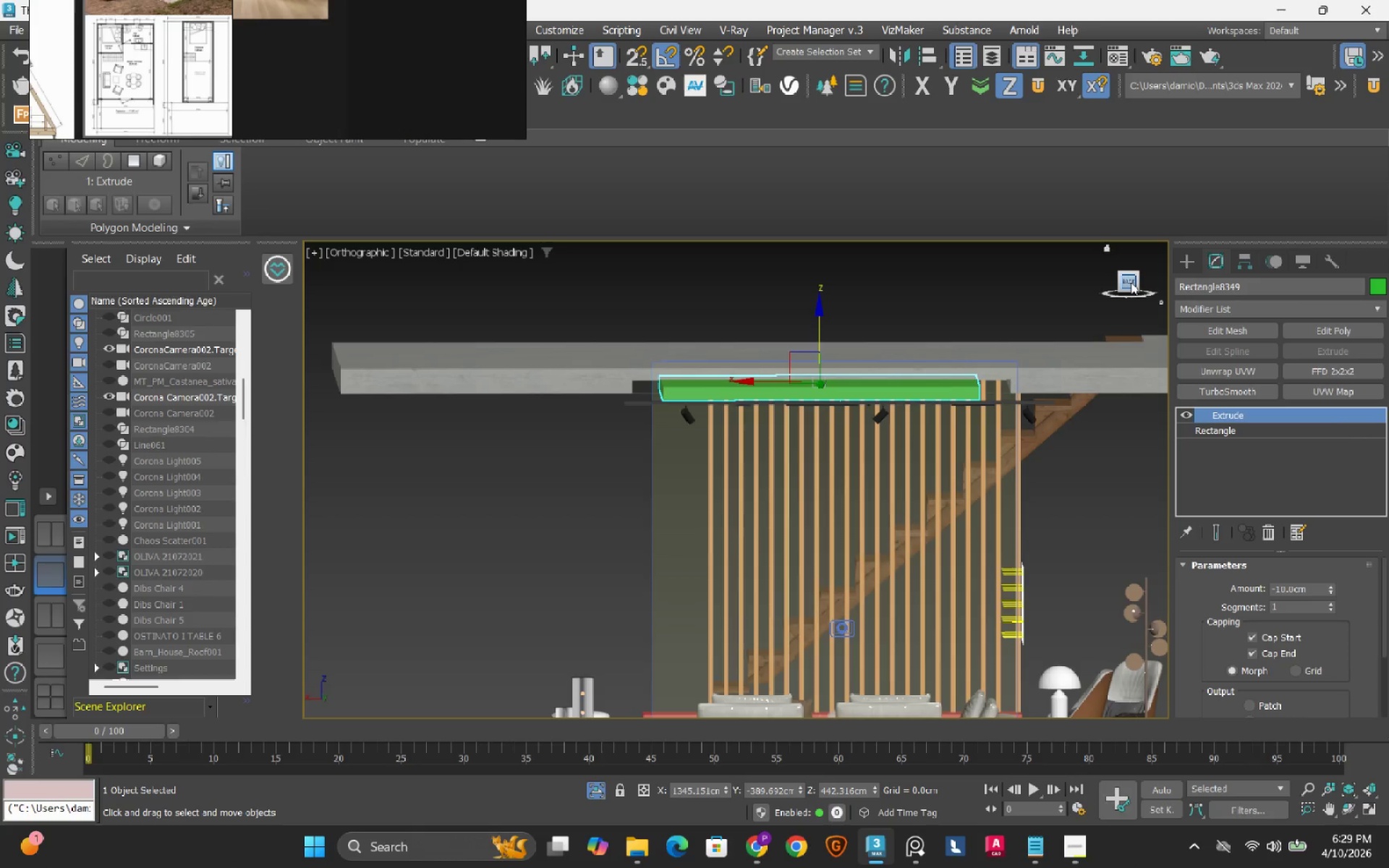 
left_click([1131, 282])
 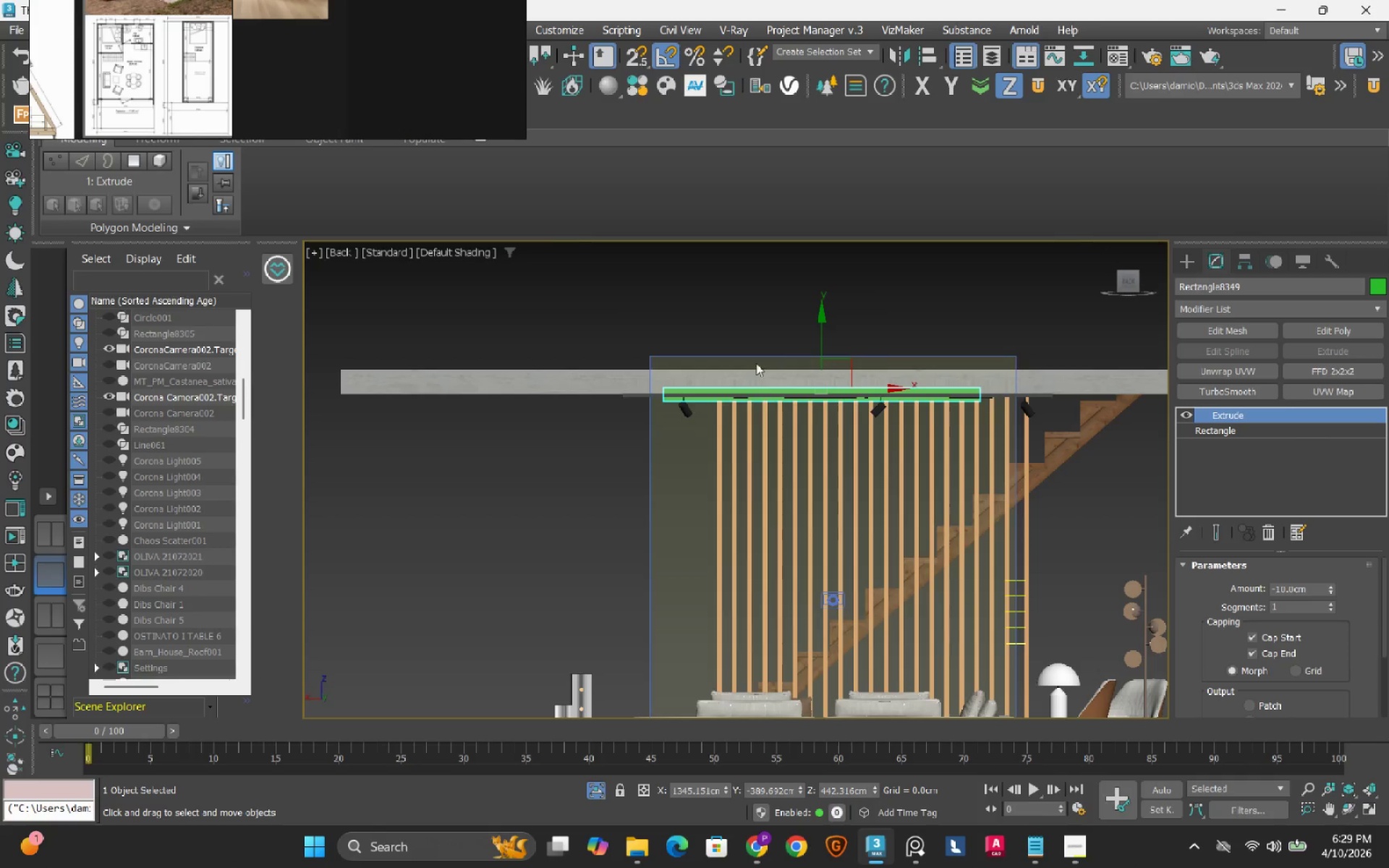 
scroll: coordinate [686, 379], scroll_direction: up, amount: 2.0
 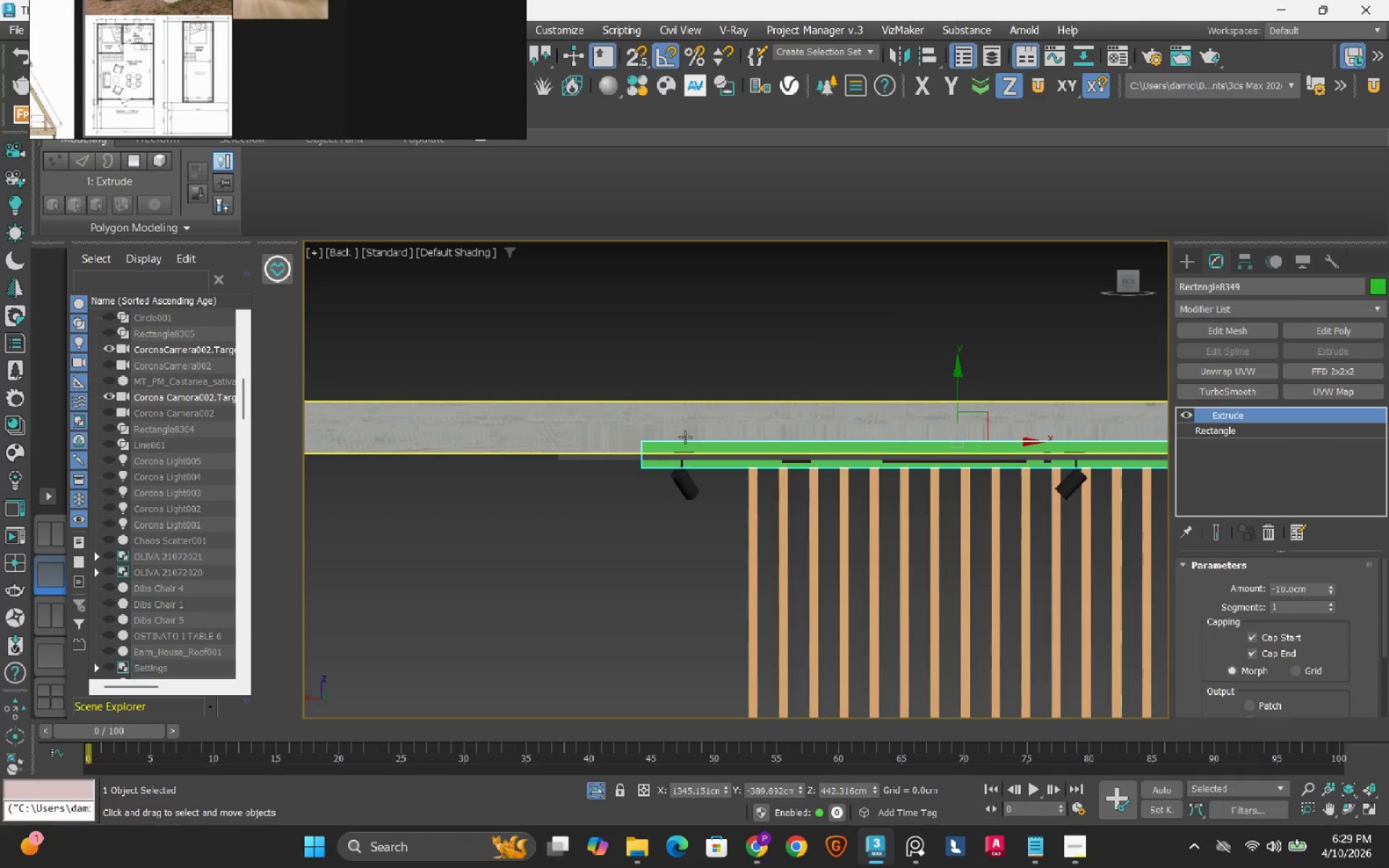 
key(F3)
 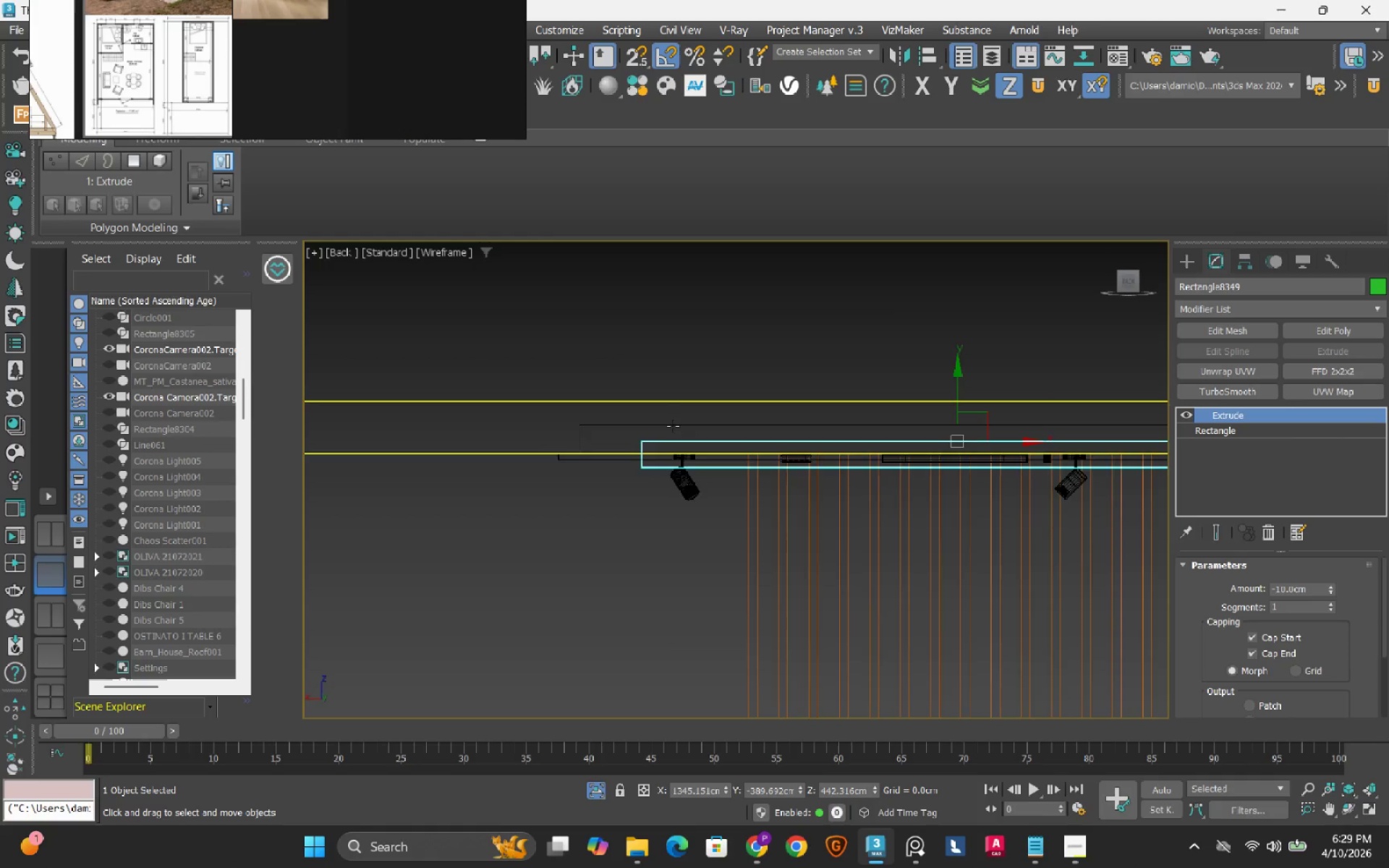 
scroll: coordinate [673, 426], scroll_direction: up, amount: 1.0
 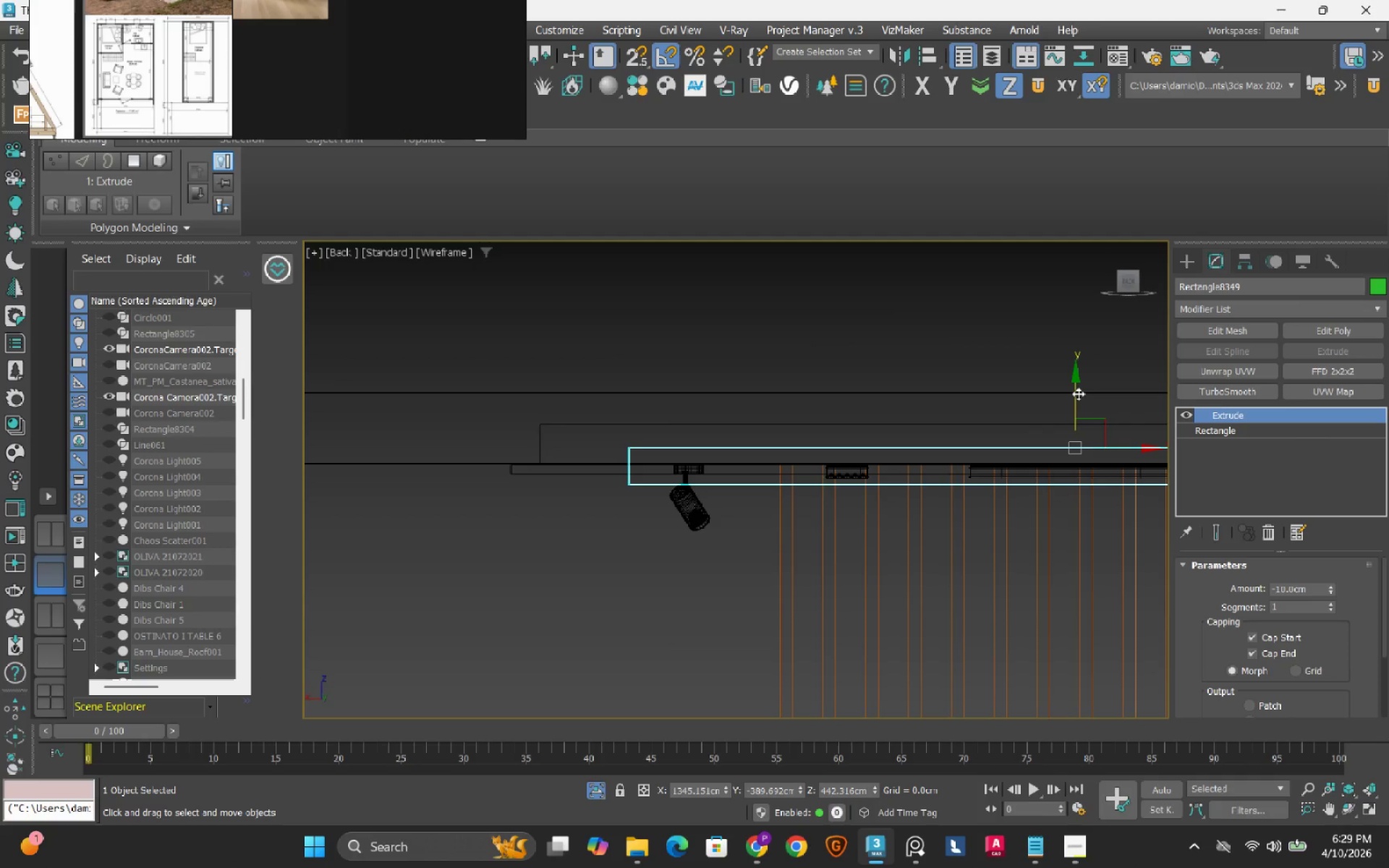 
left_click_drag(start_coordinate=[1078, 393], to_coordinate=[1076, 377])
 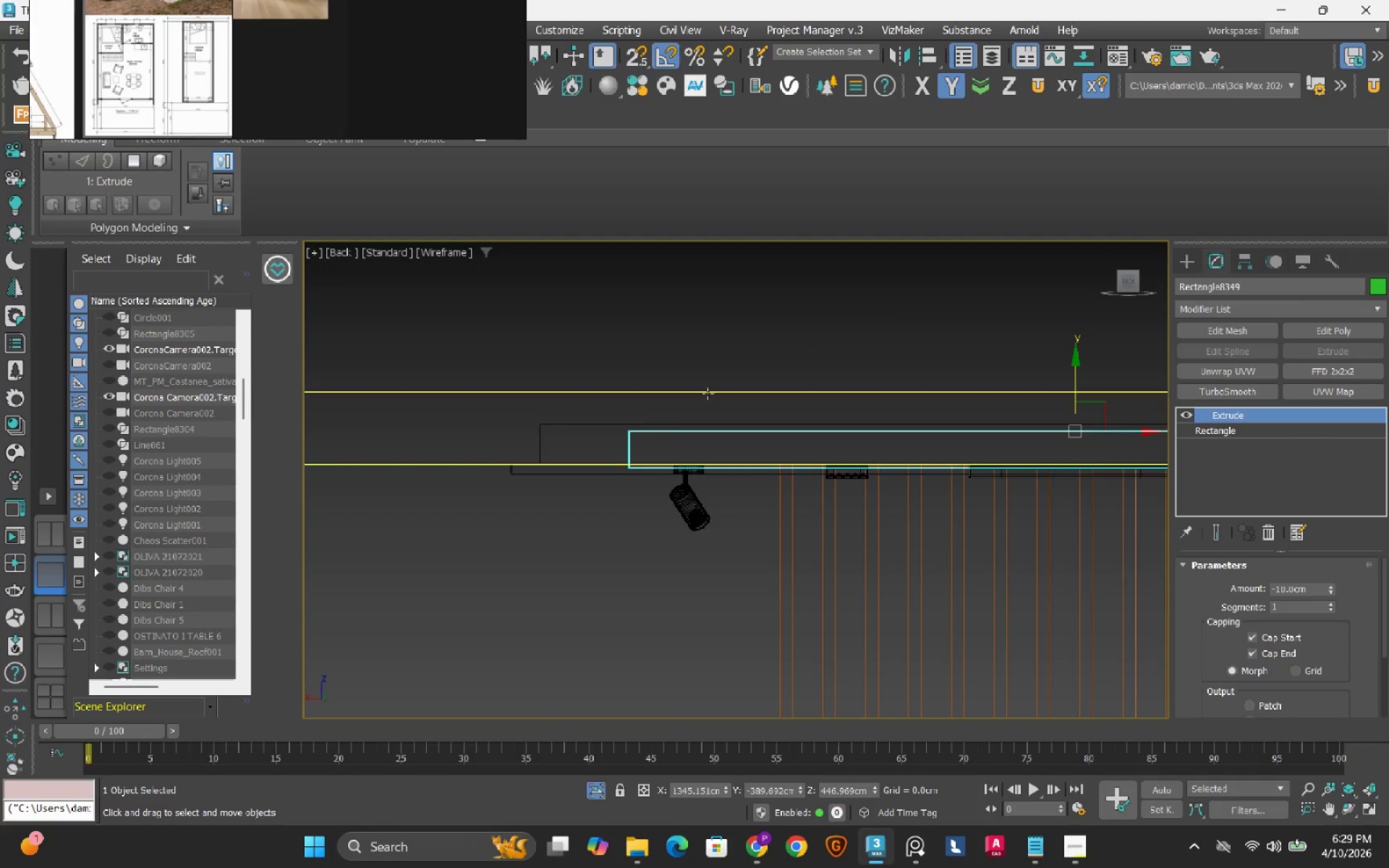 
key(S)
 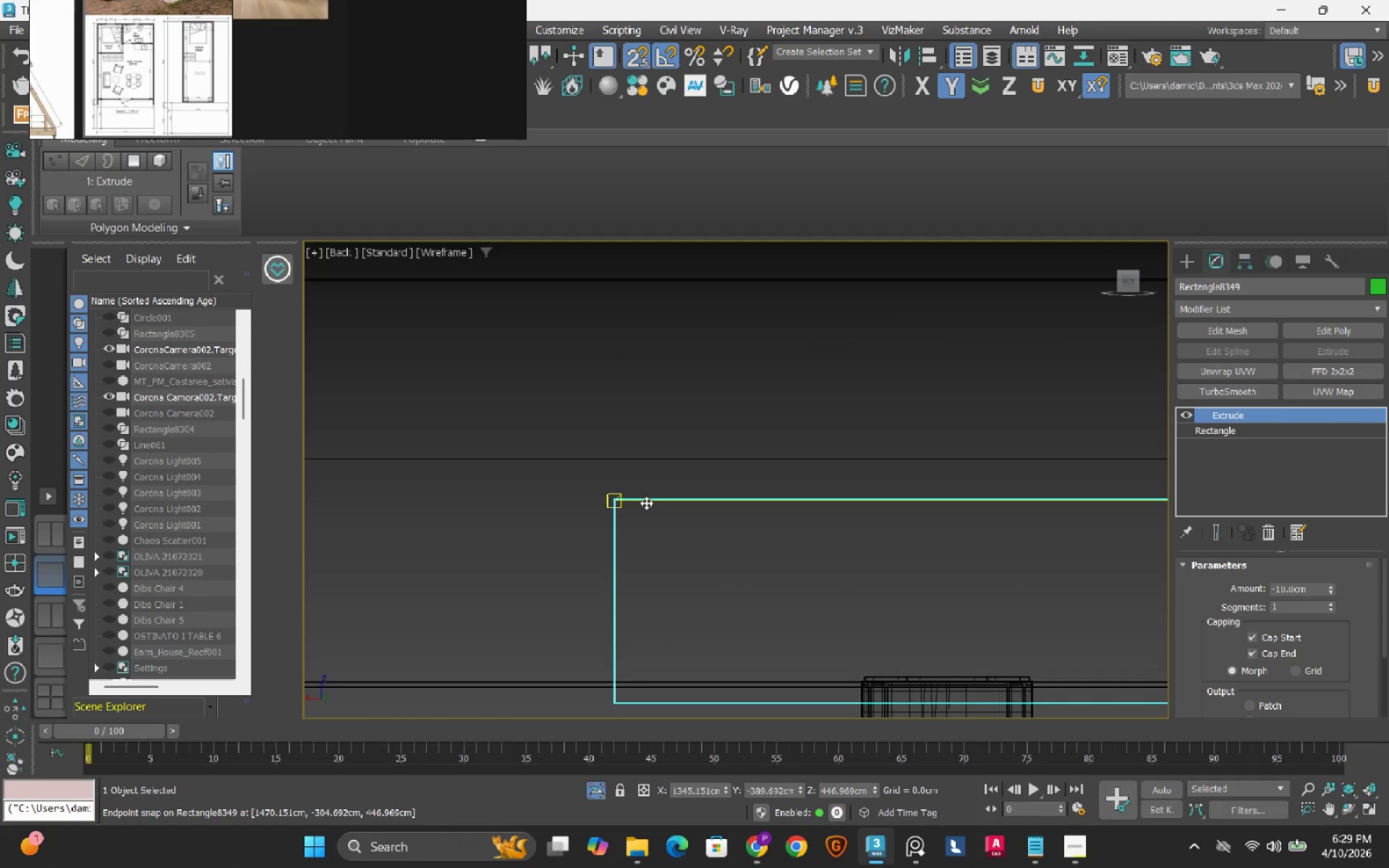 
scroll: coordinate [642, 435], scroll_direction: up, amount: 5.0
 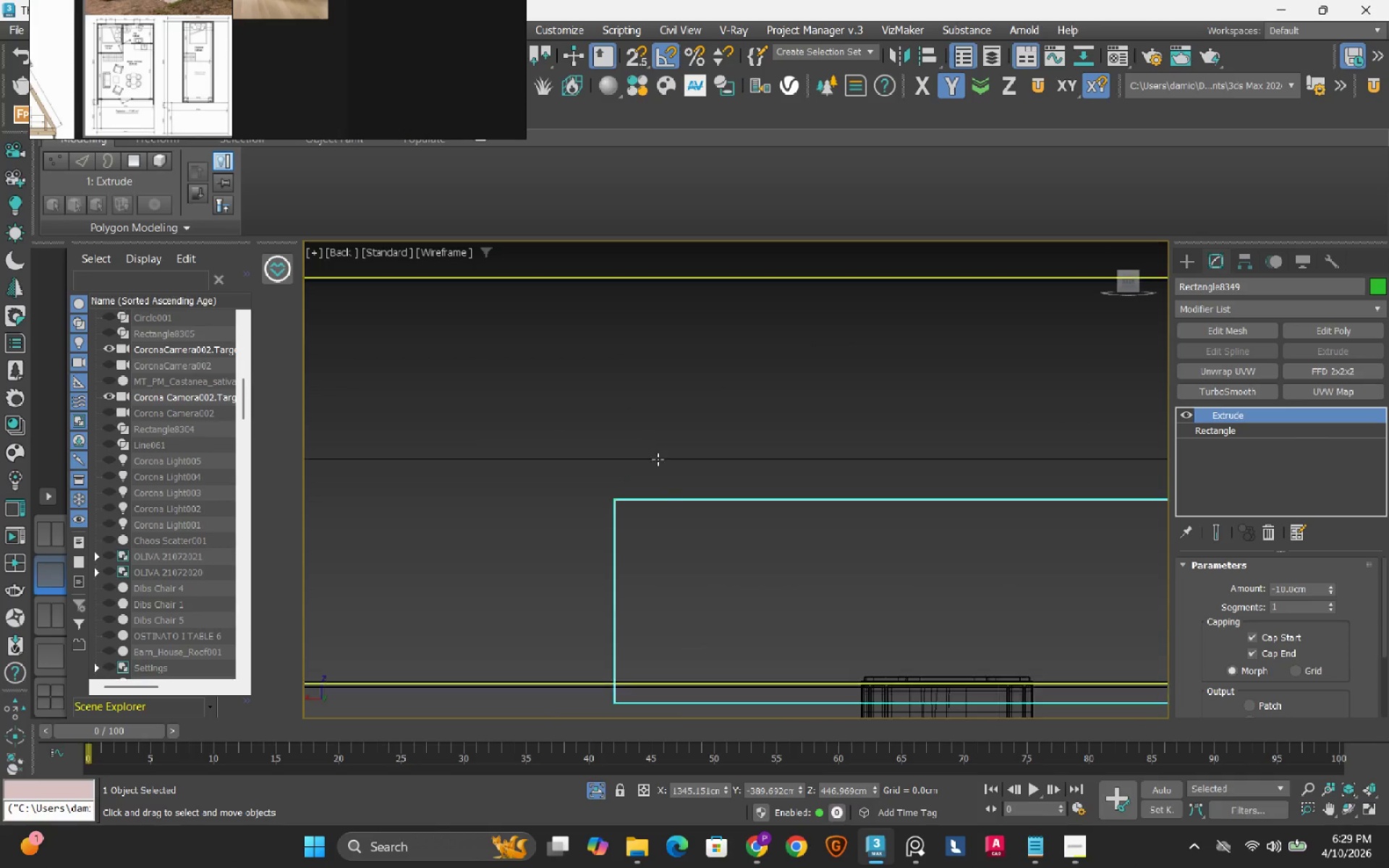 
left_click_drag(start_coordinate=[646, 503], to_coordinate=[646, 480])
 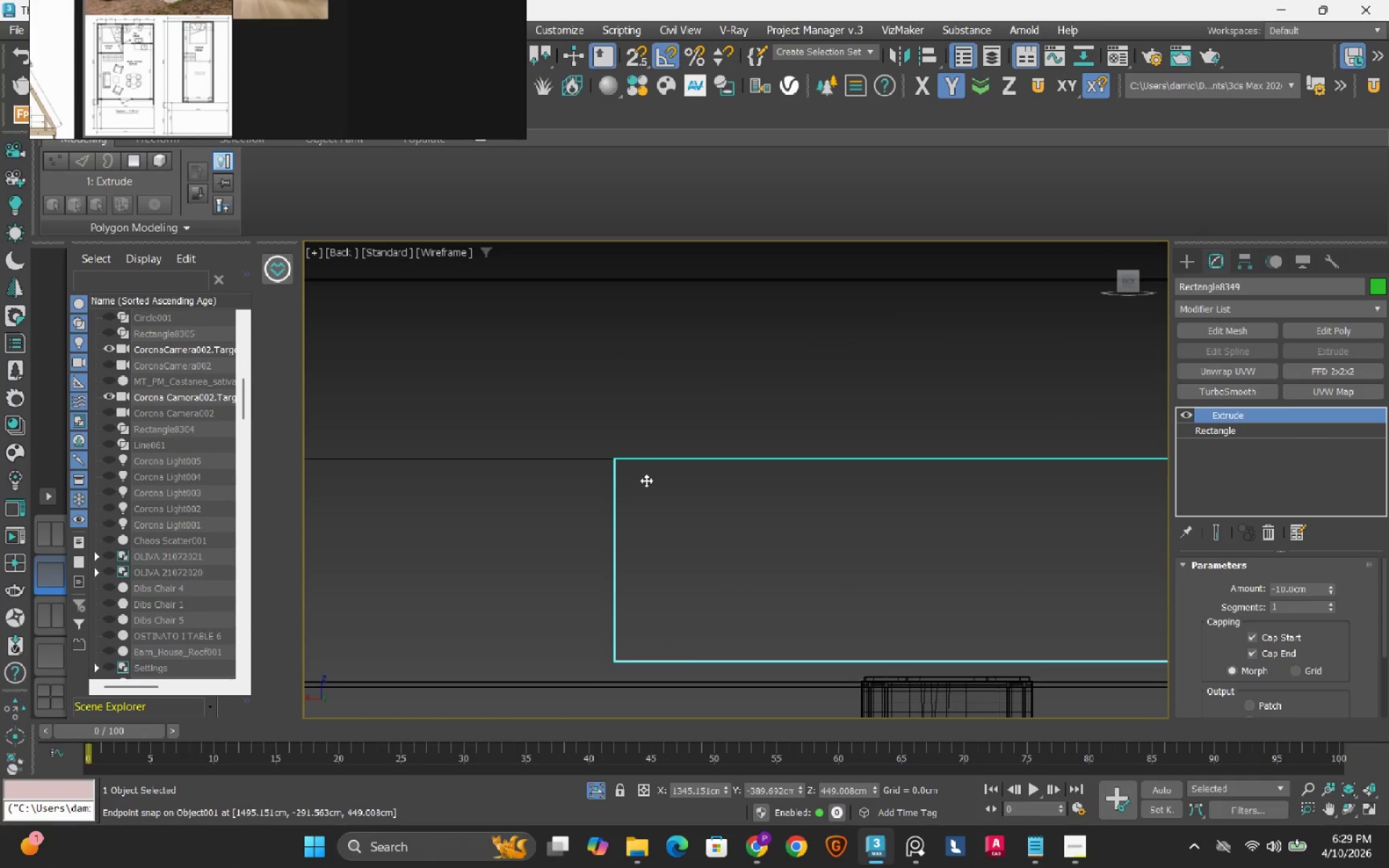 
key(S)
 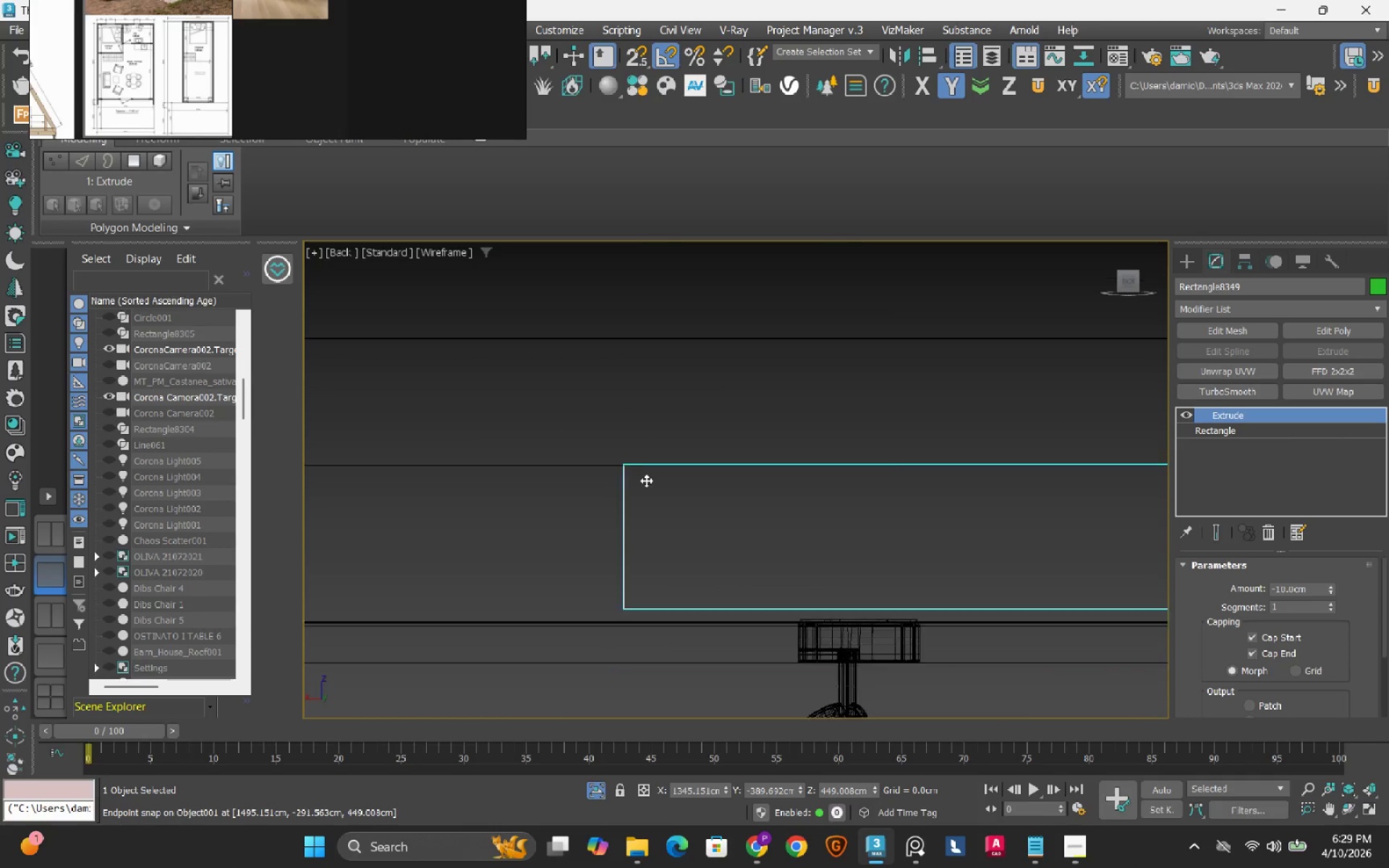 
scroll: coordinate [645, 480], scroll_direction: down, amount: 5.0
 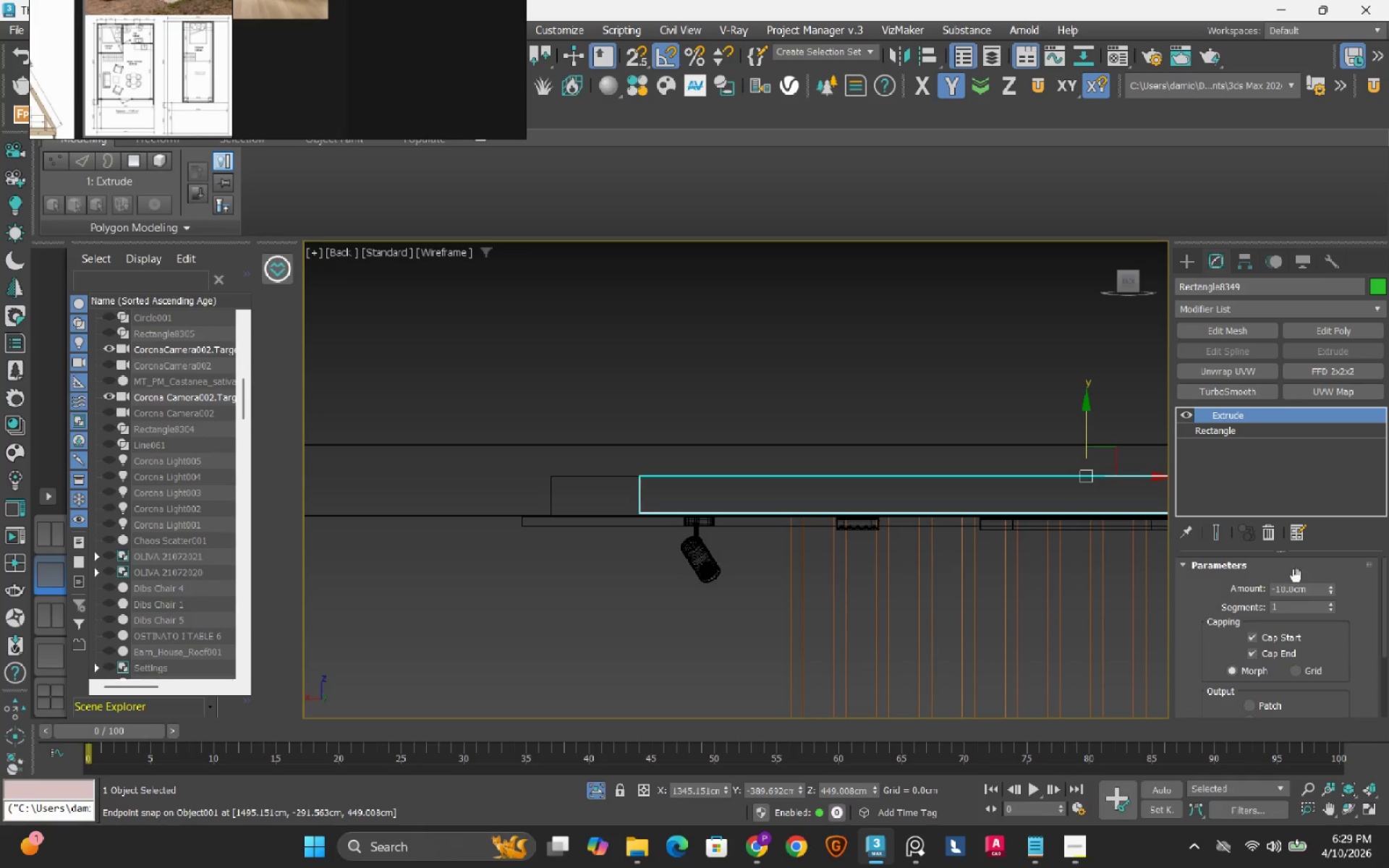 
double_click([1309, 584])
 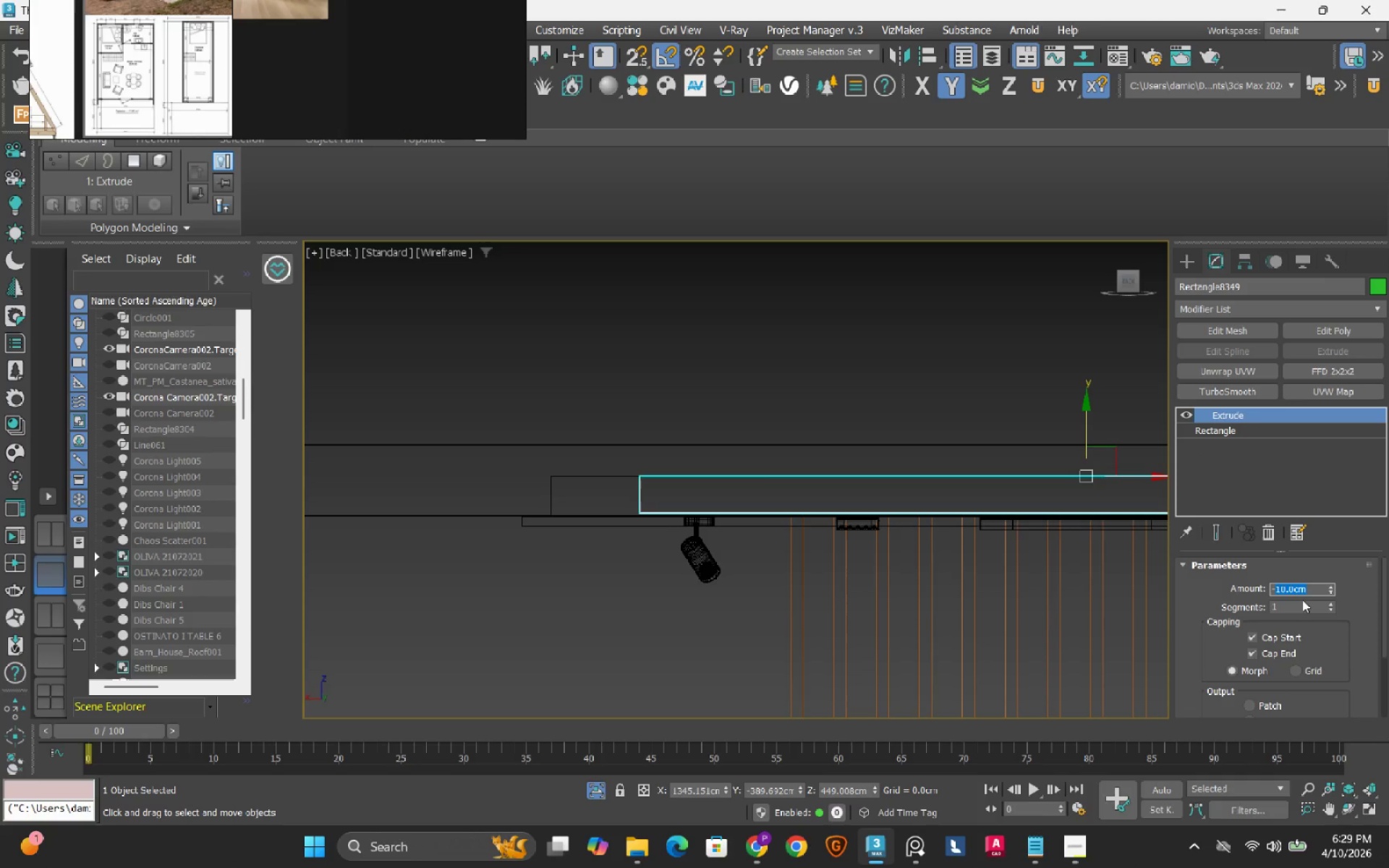 
key(NumpadSubtract)
 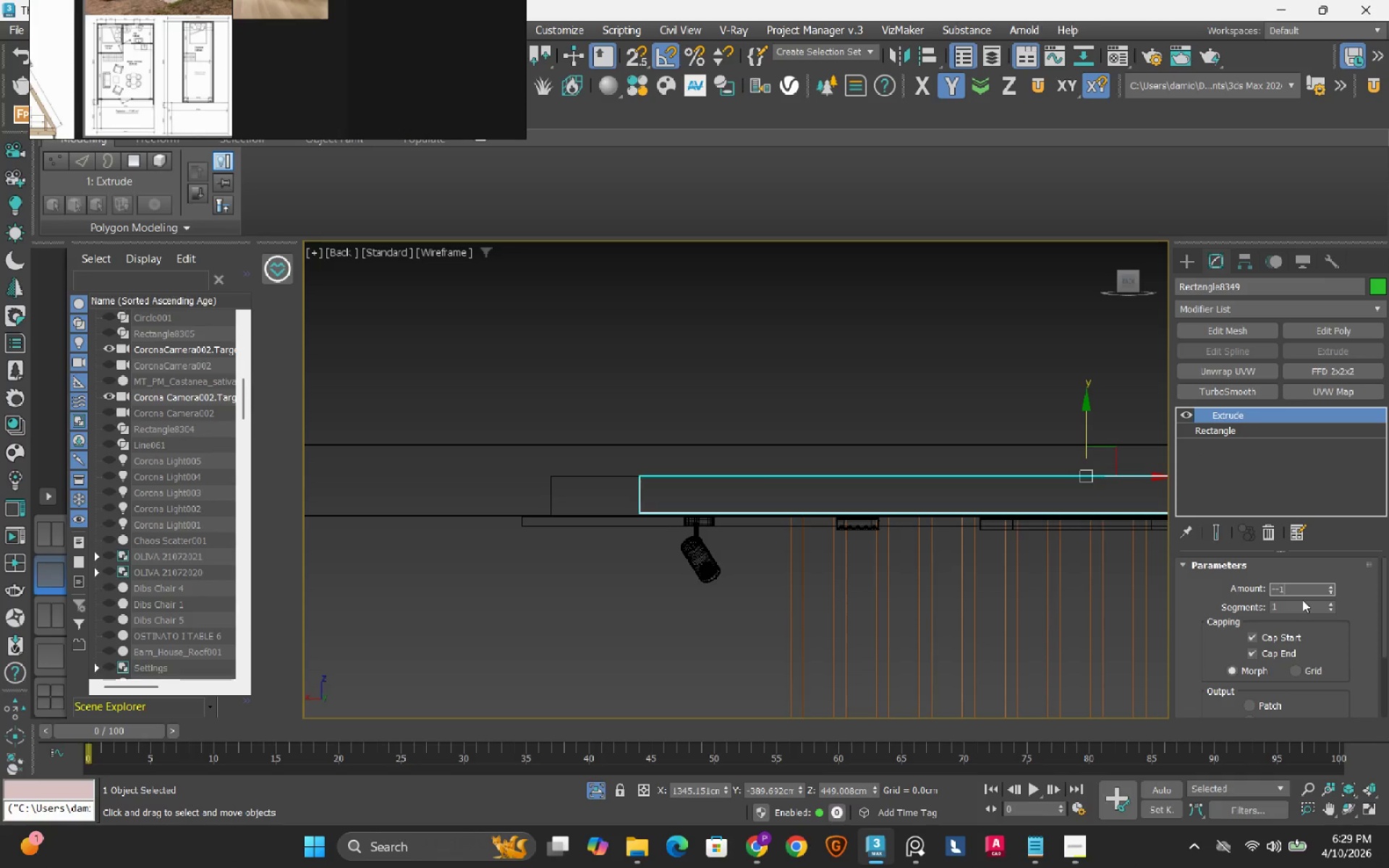 
key(Numpad1)
 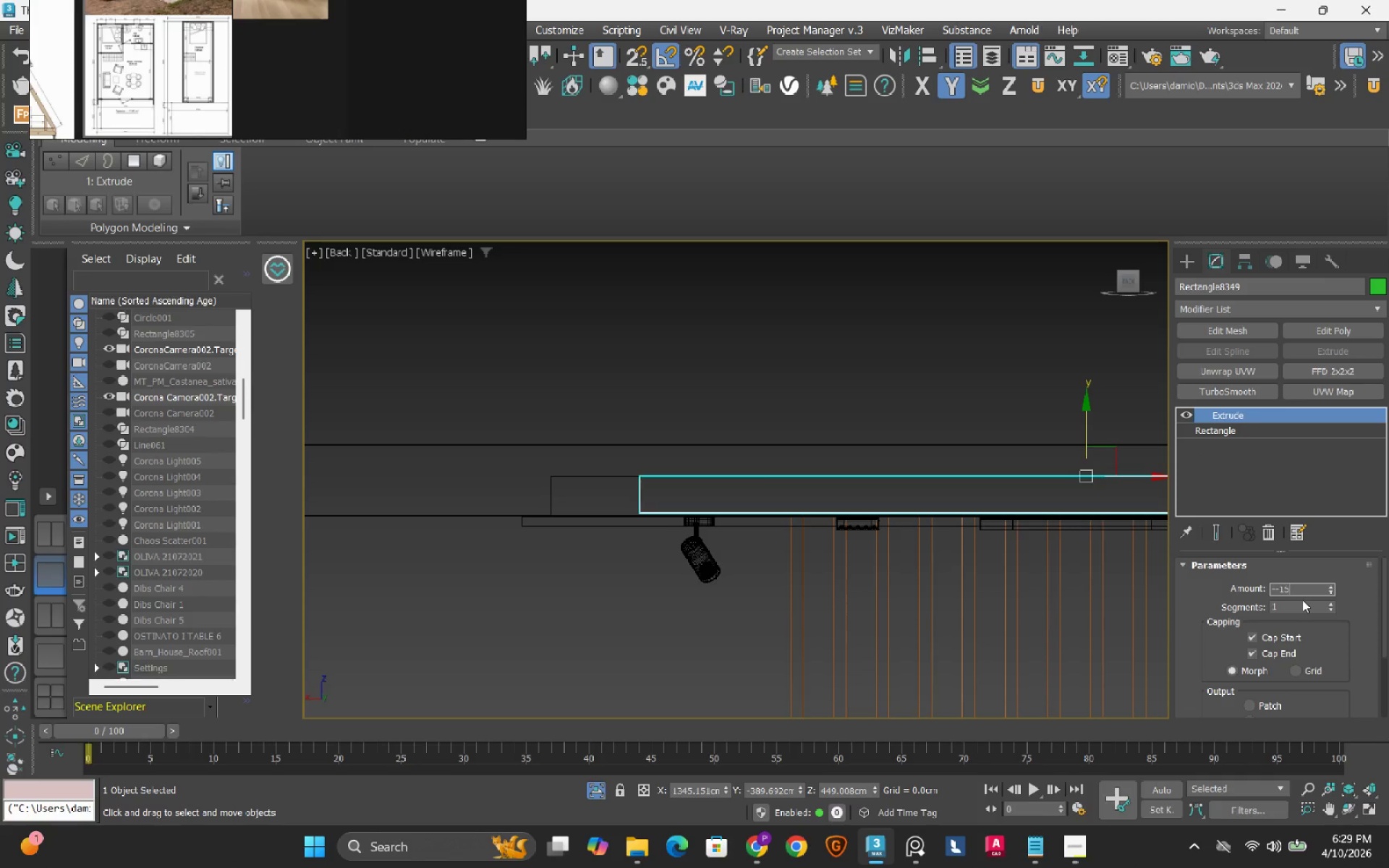 
key(Numpad5)
 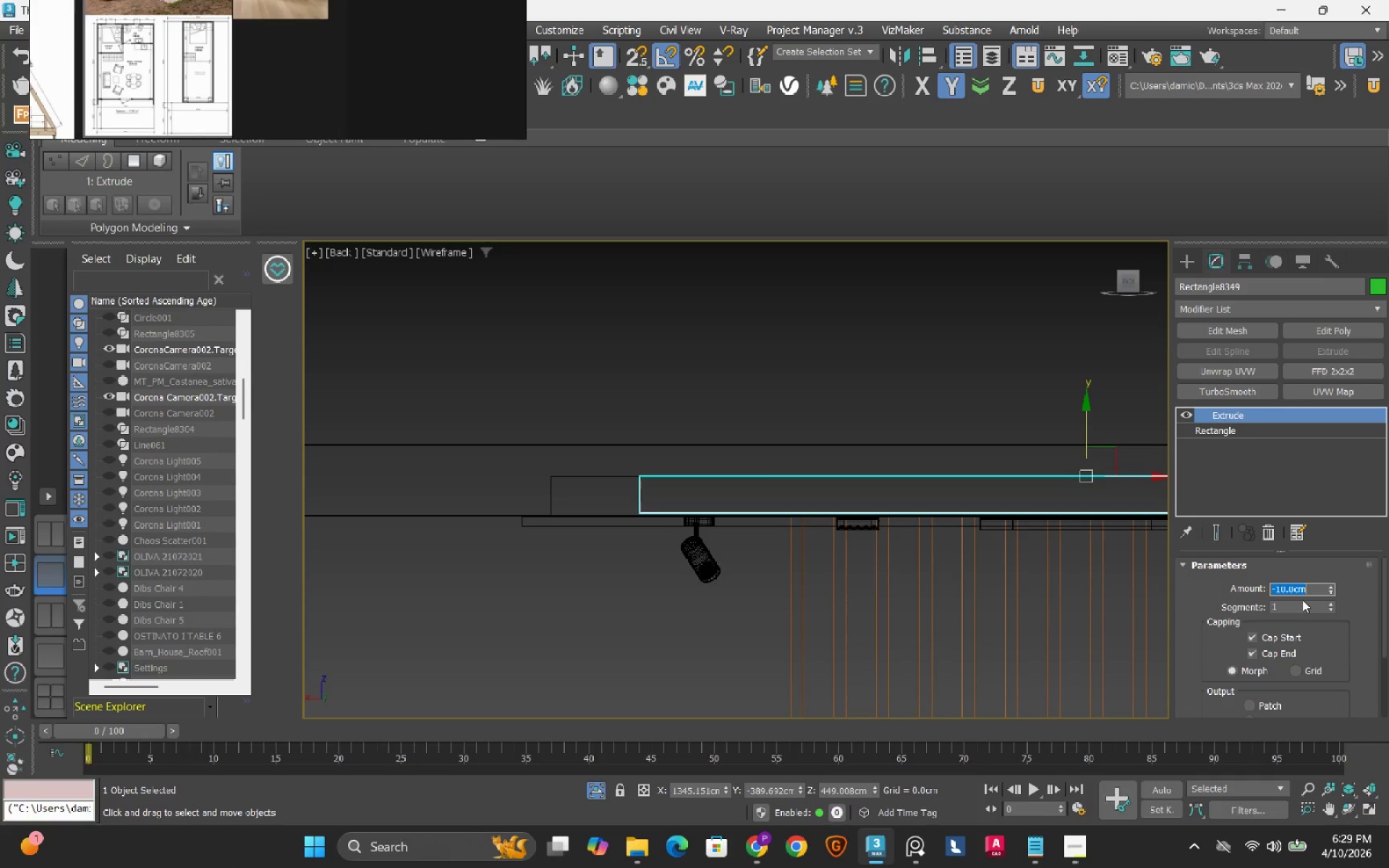 
key(NumpadEnter)
 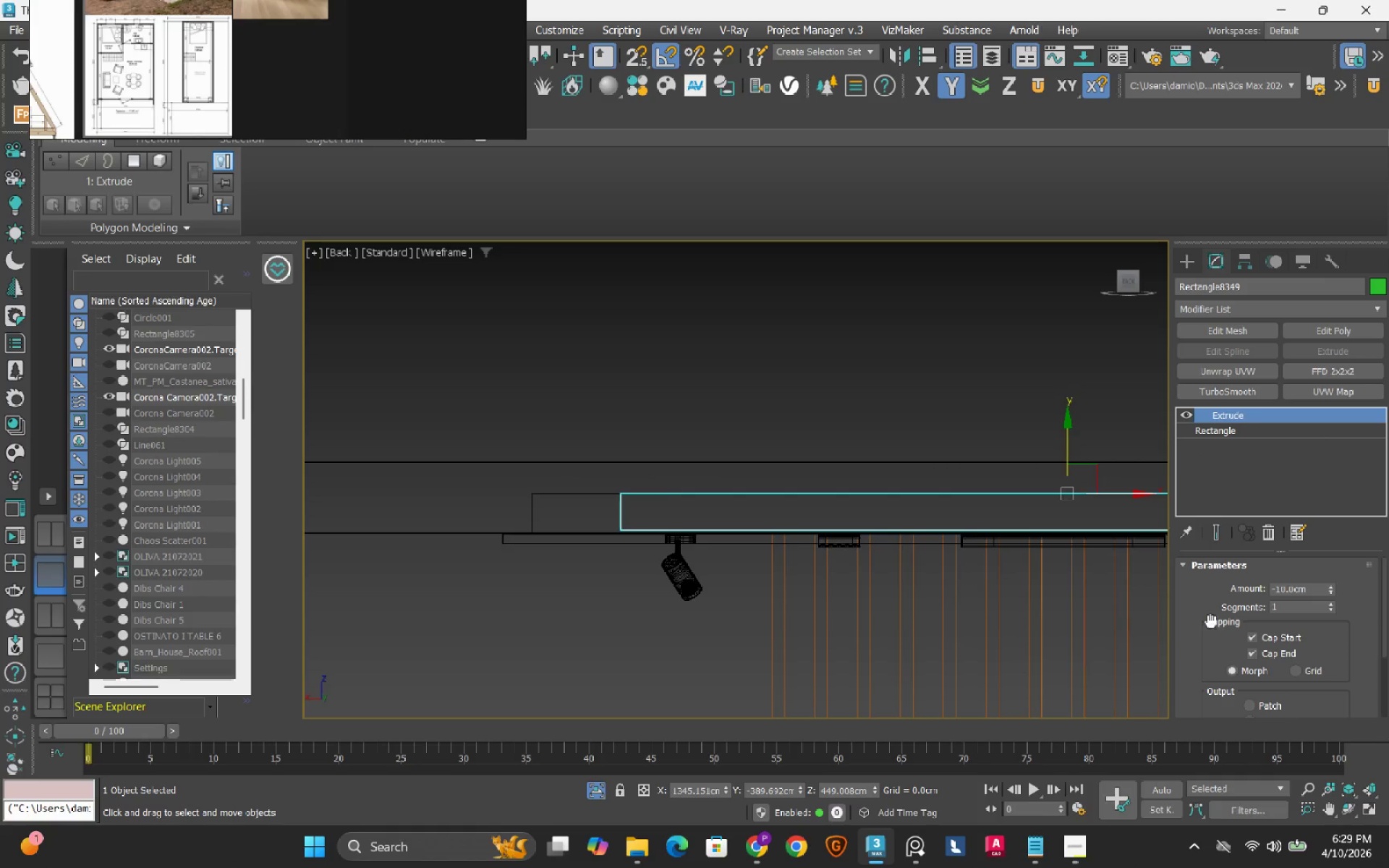 
double_click([1317, 584])
 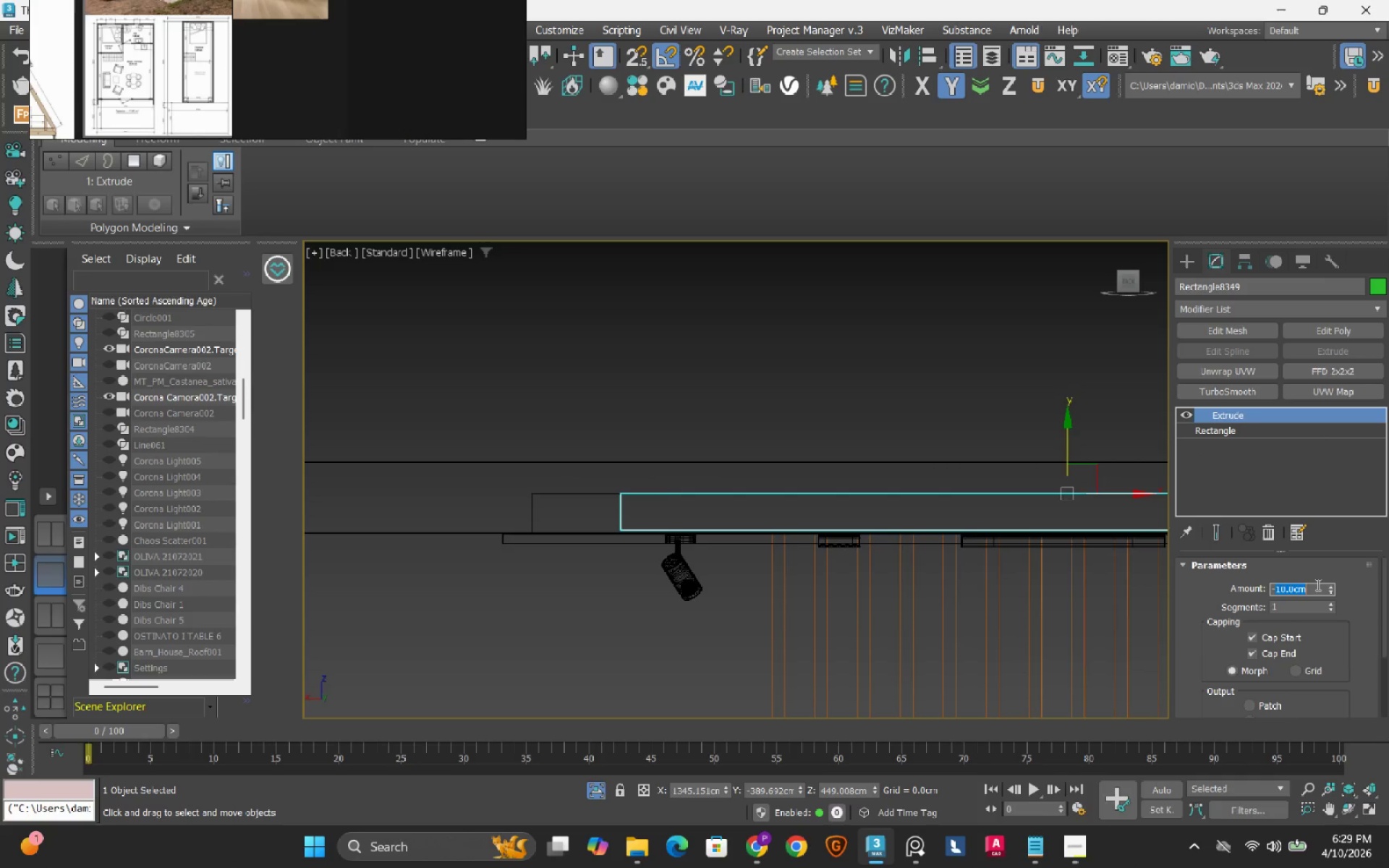 
key(Numpad1)
 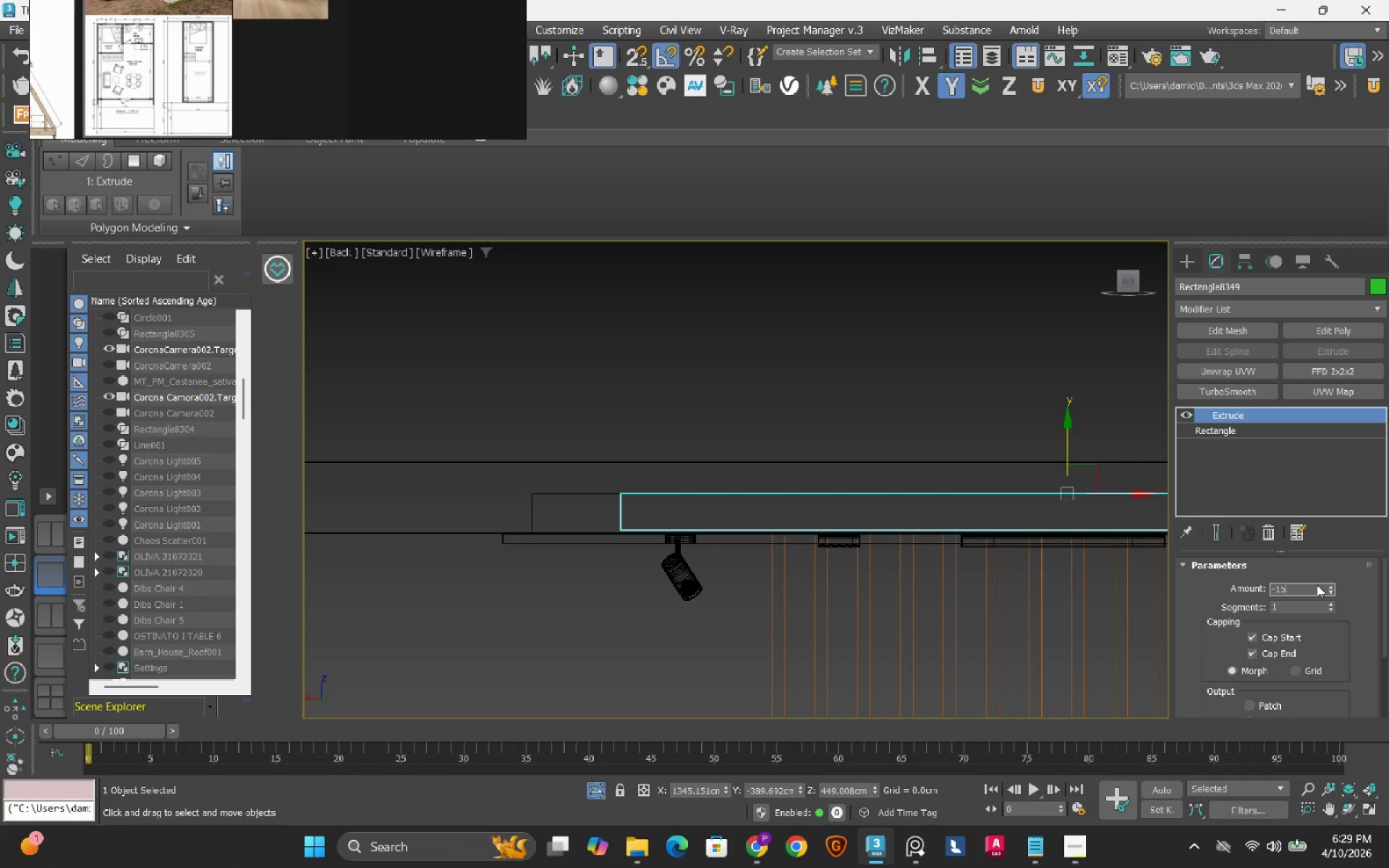 
key(Numpad5)
 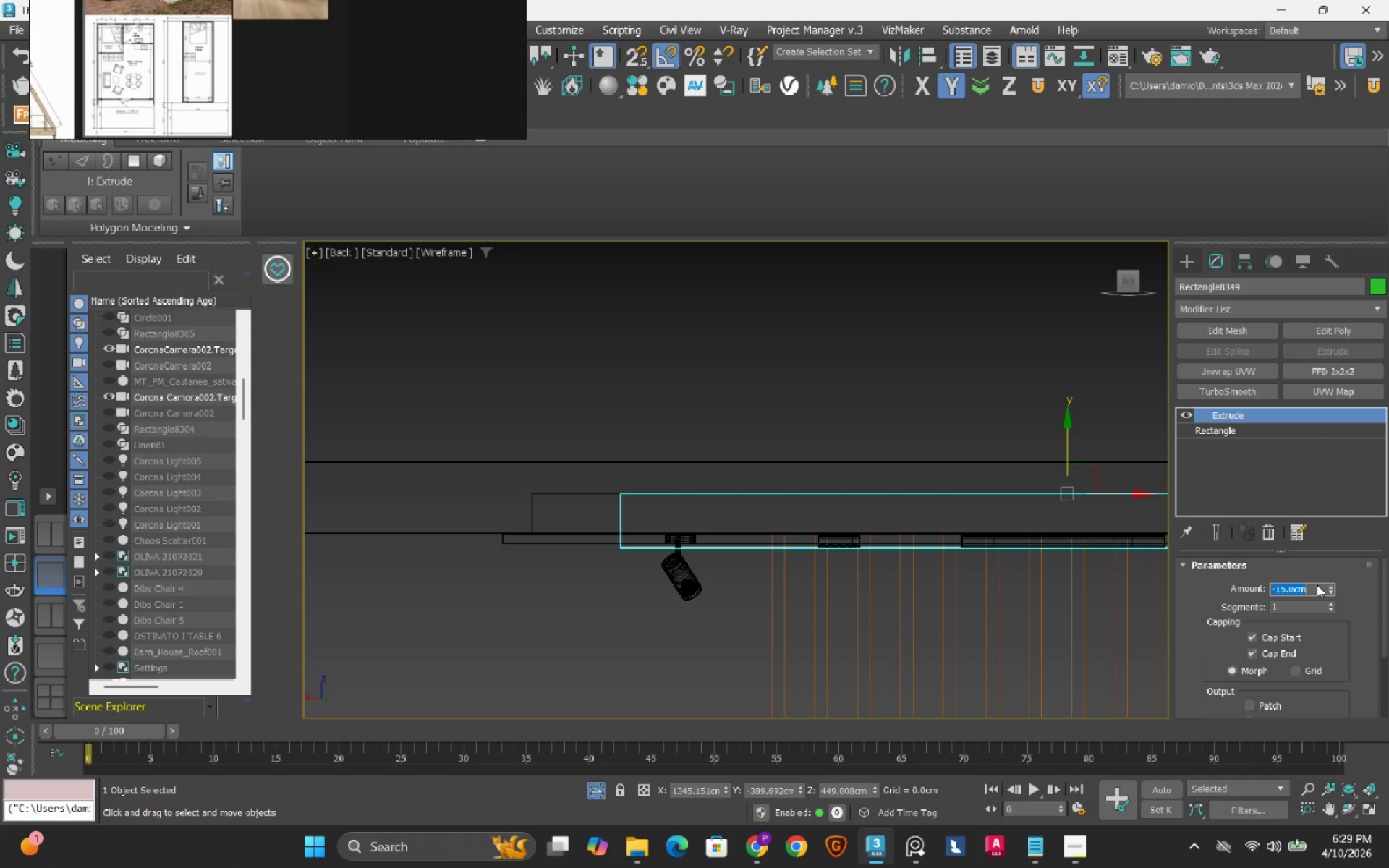 
key(NumpadEnter)
 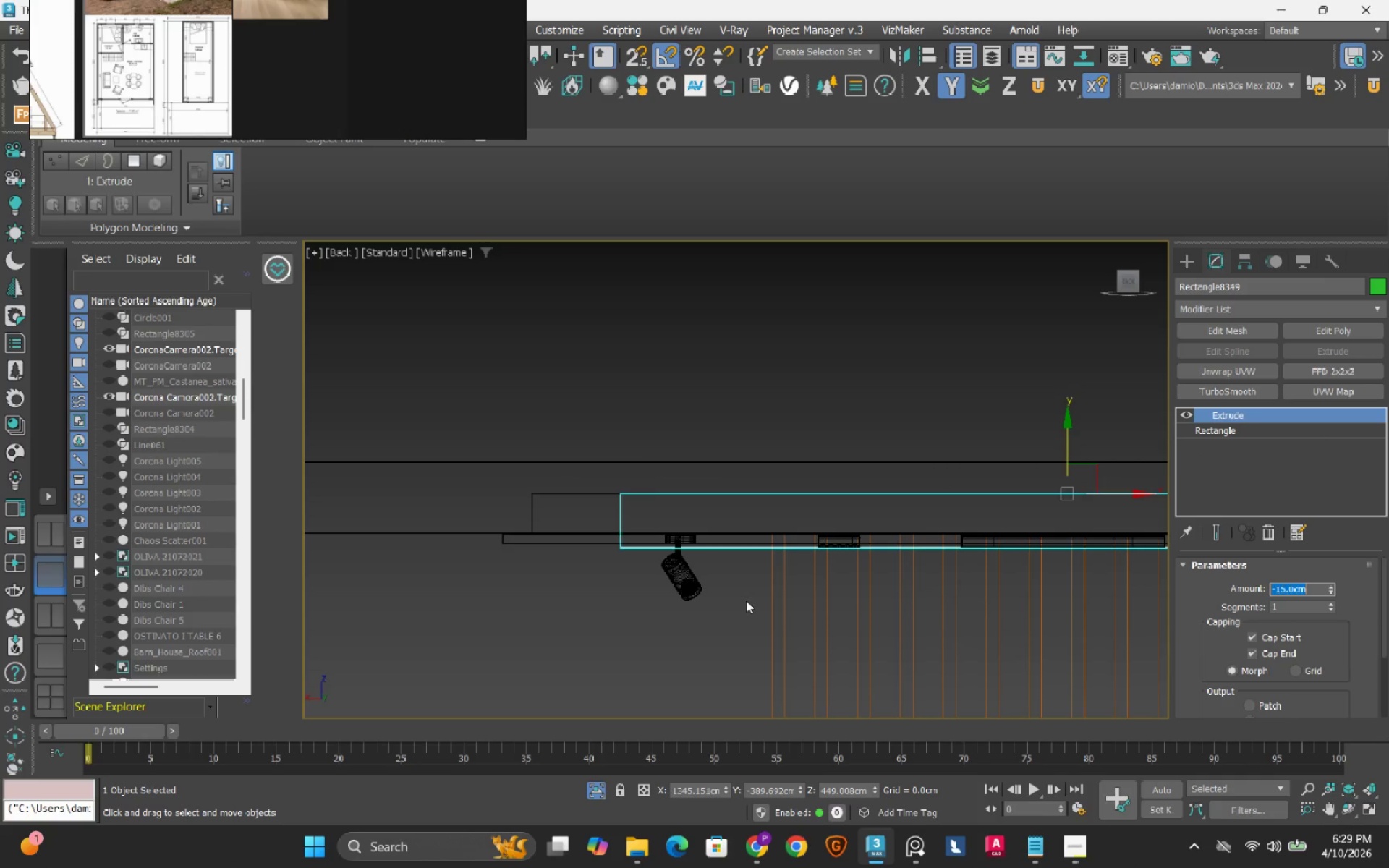 
left_click([655, 407])
 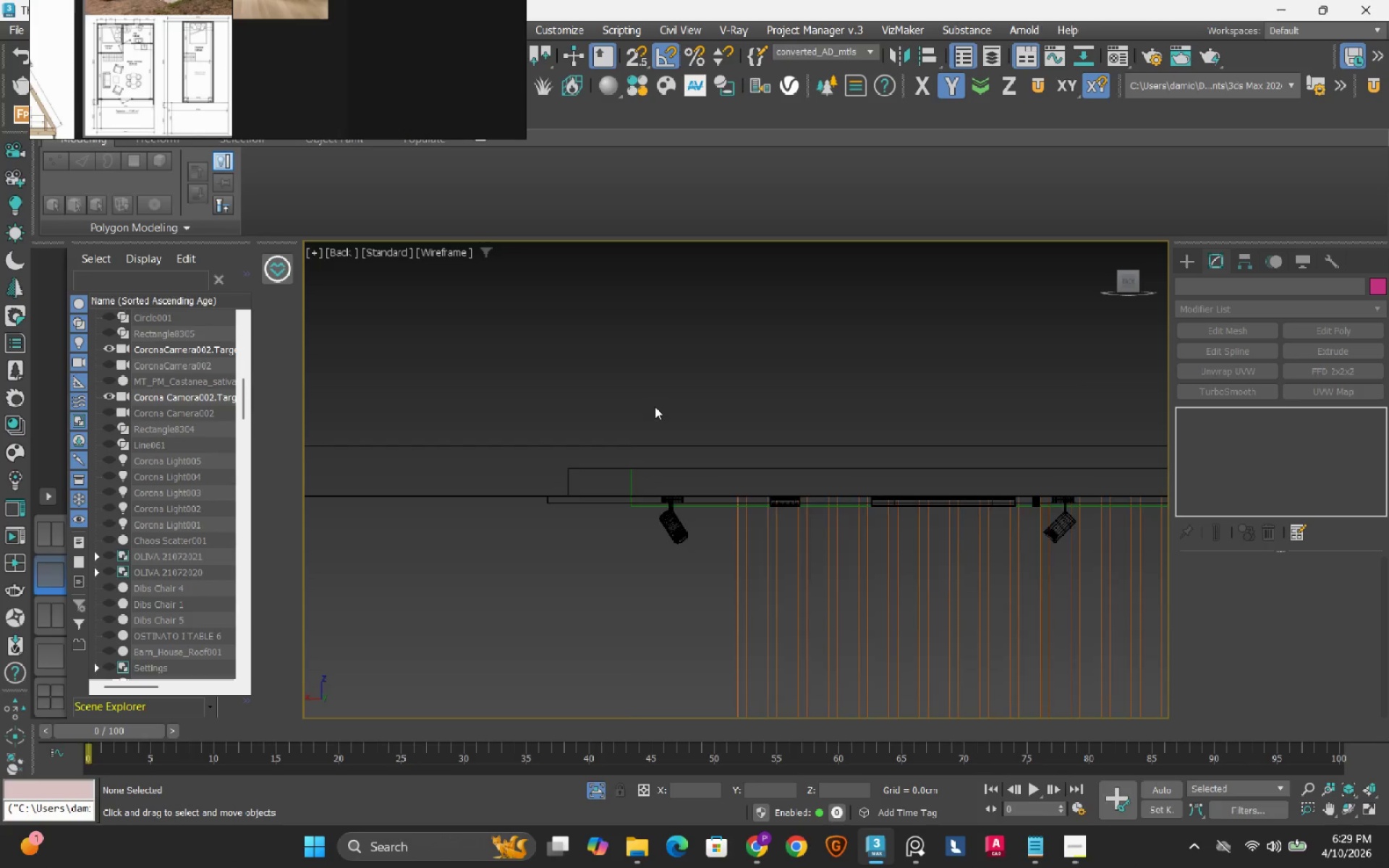 
scroll: coordinate [655, 407], scroll_direction: down, amount: 3.0
 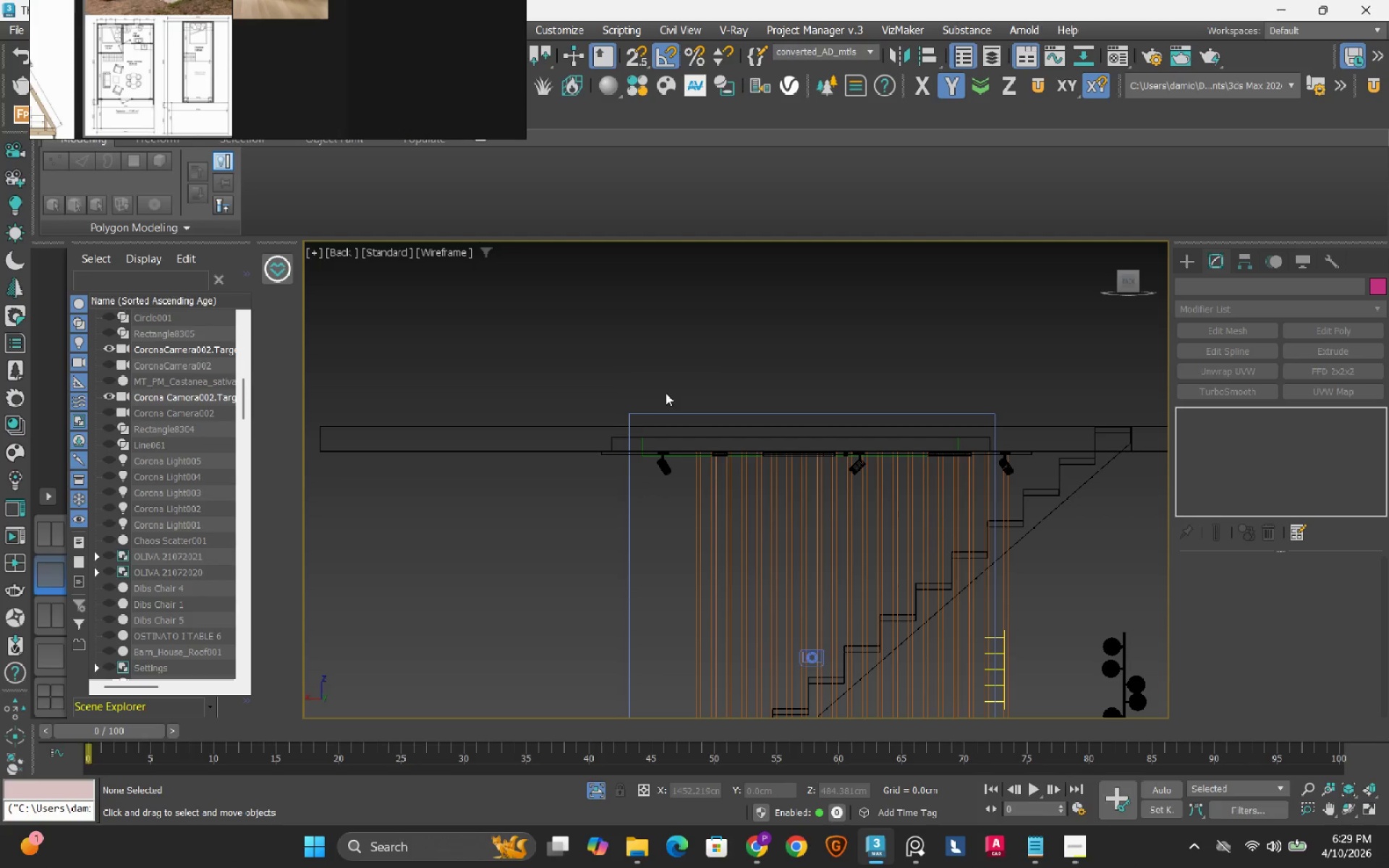 
hold_key(key=AltLeft, duration=0.69)
 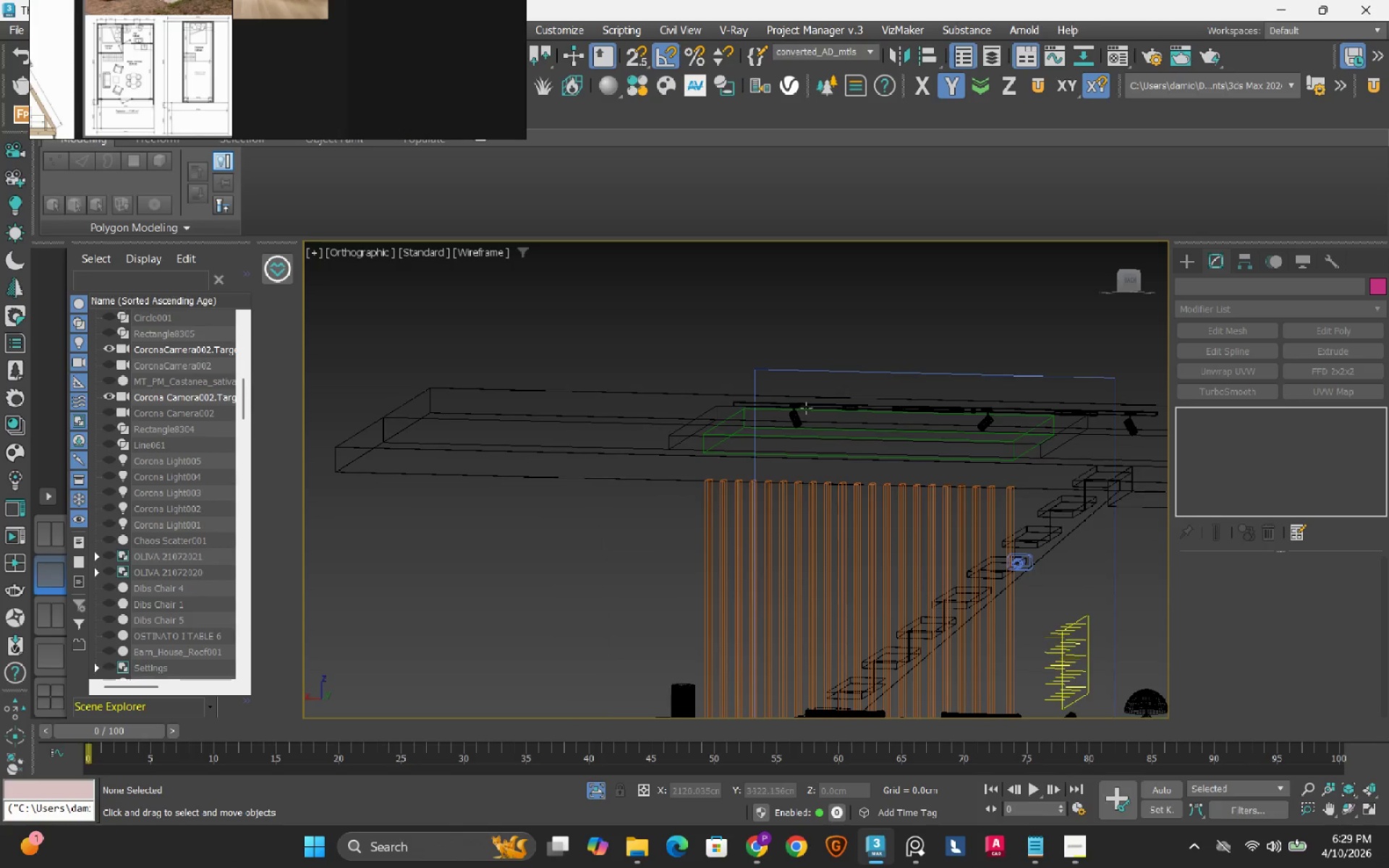 
hold_key(key=AltLeft, duration=0.52)
 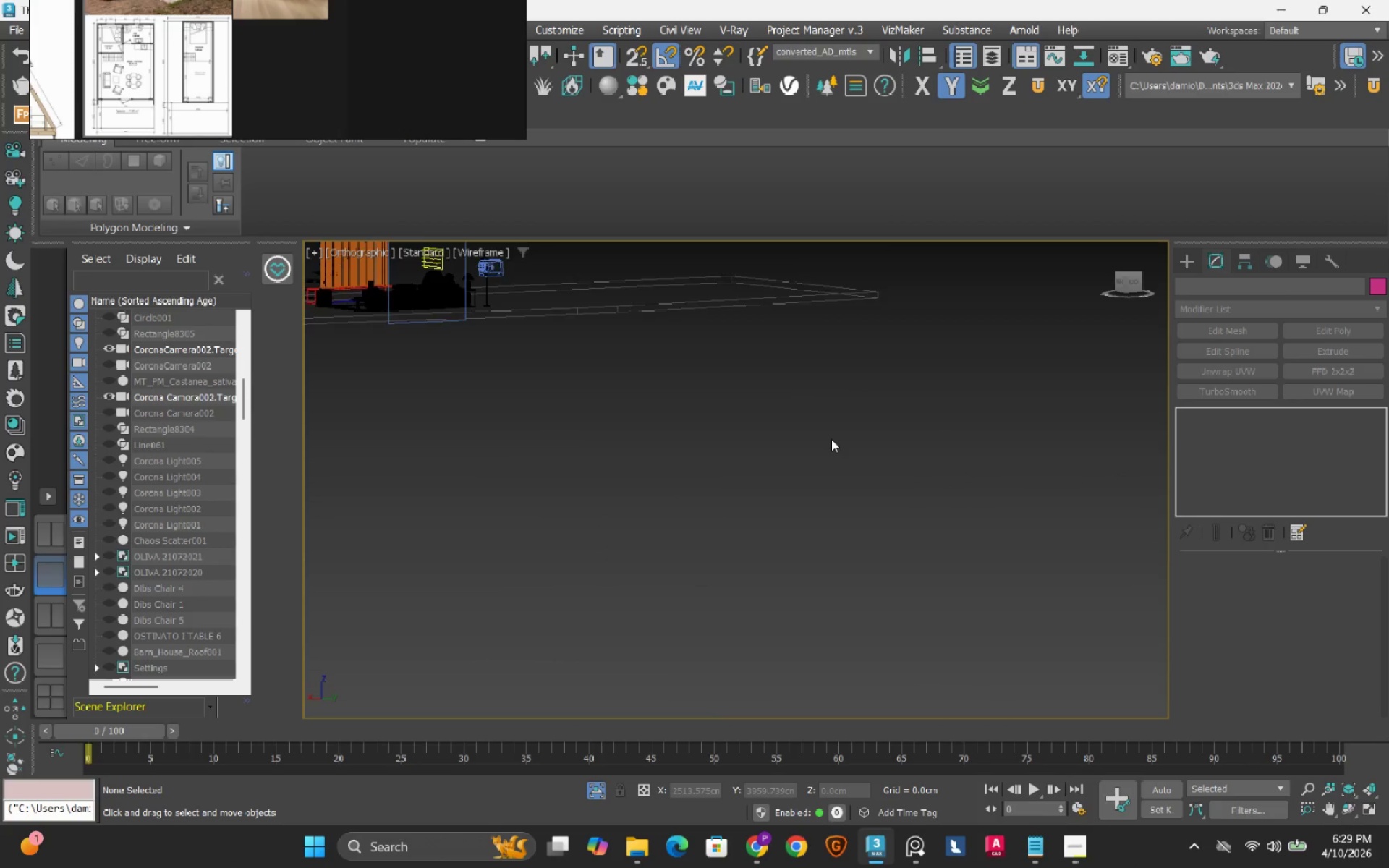 
scroll: coordinate [831, 438], scroll_direction: down, amount: 5.0
 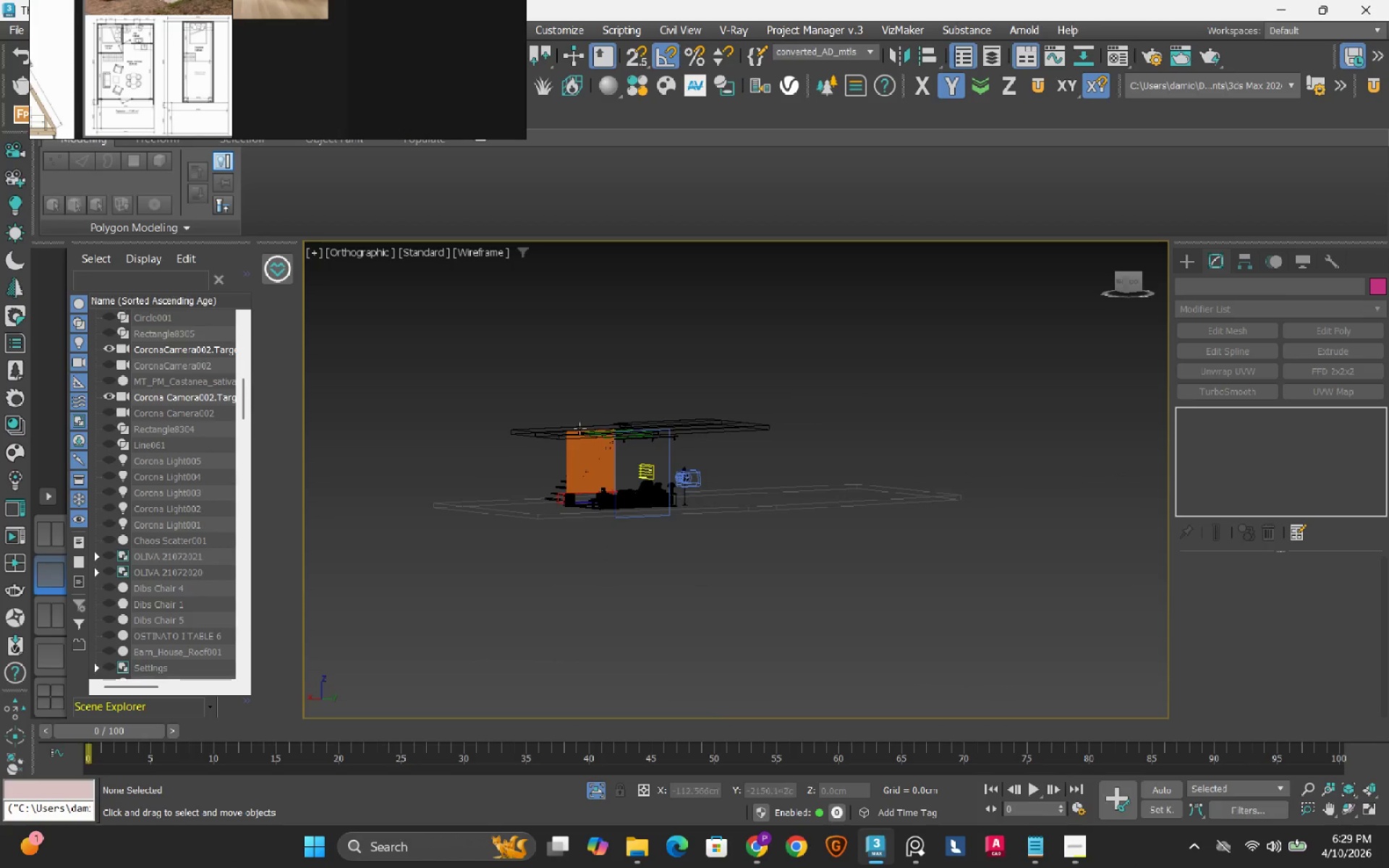 
scroll: coordinate [604, 427], scroll_direction: up, amount: 5.0
 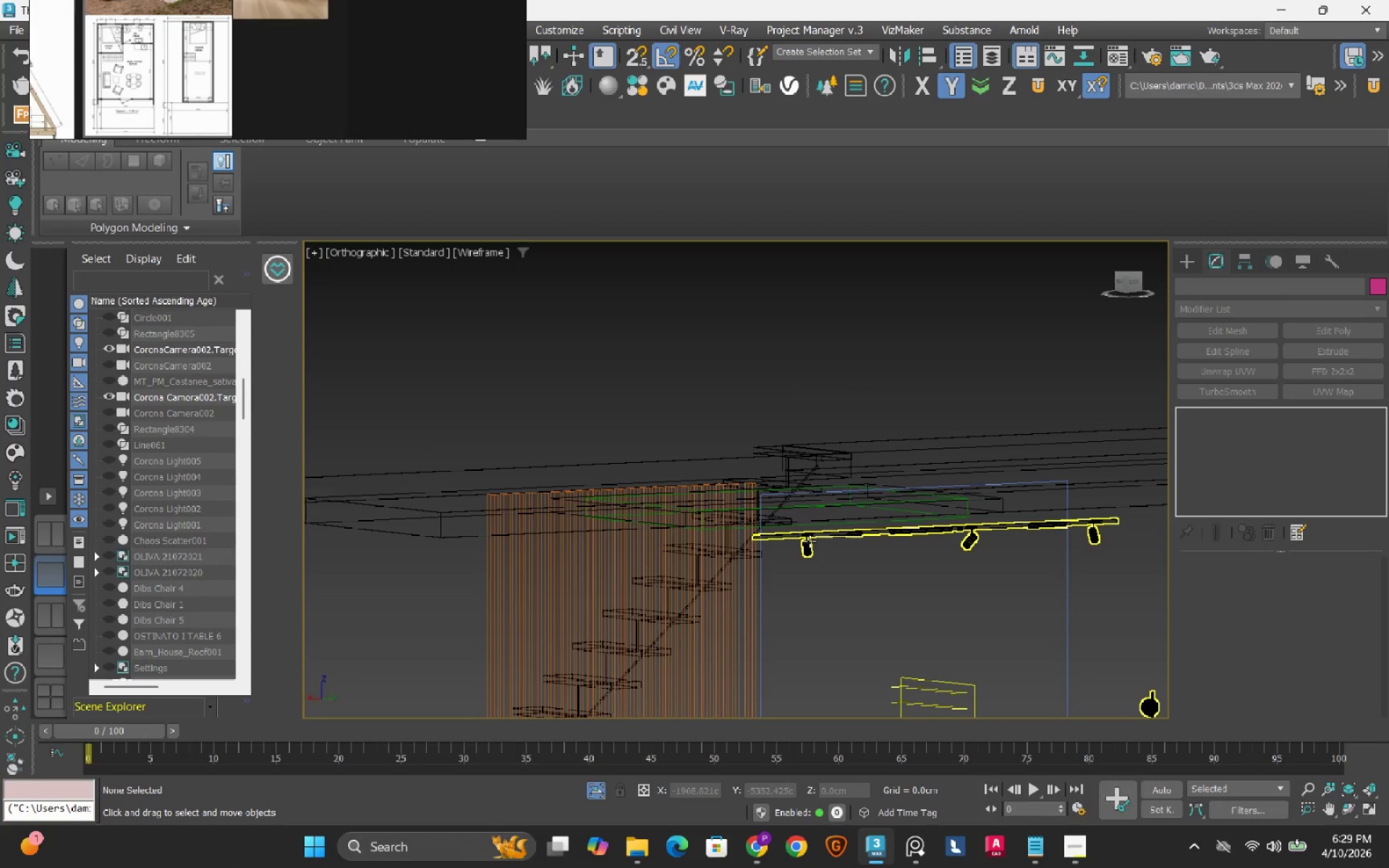 
left_click([810, 541])
 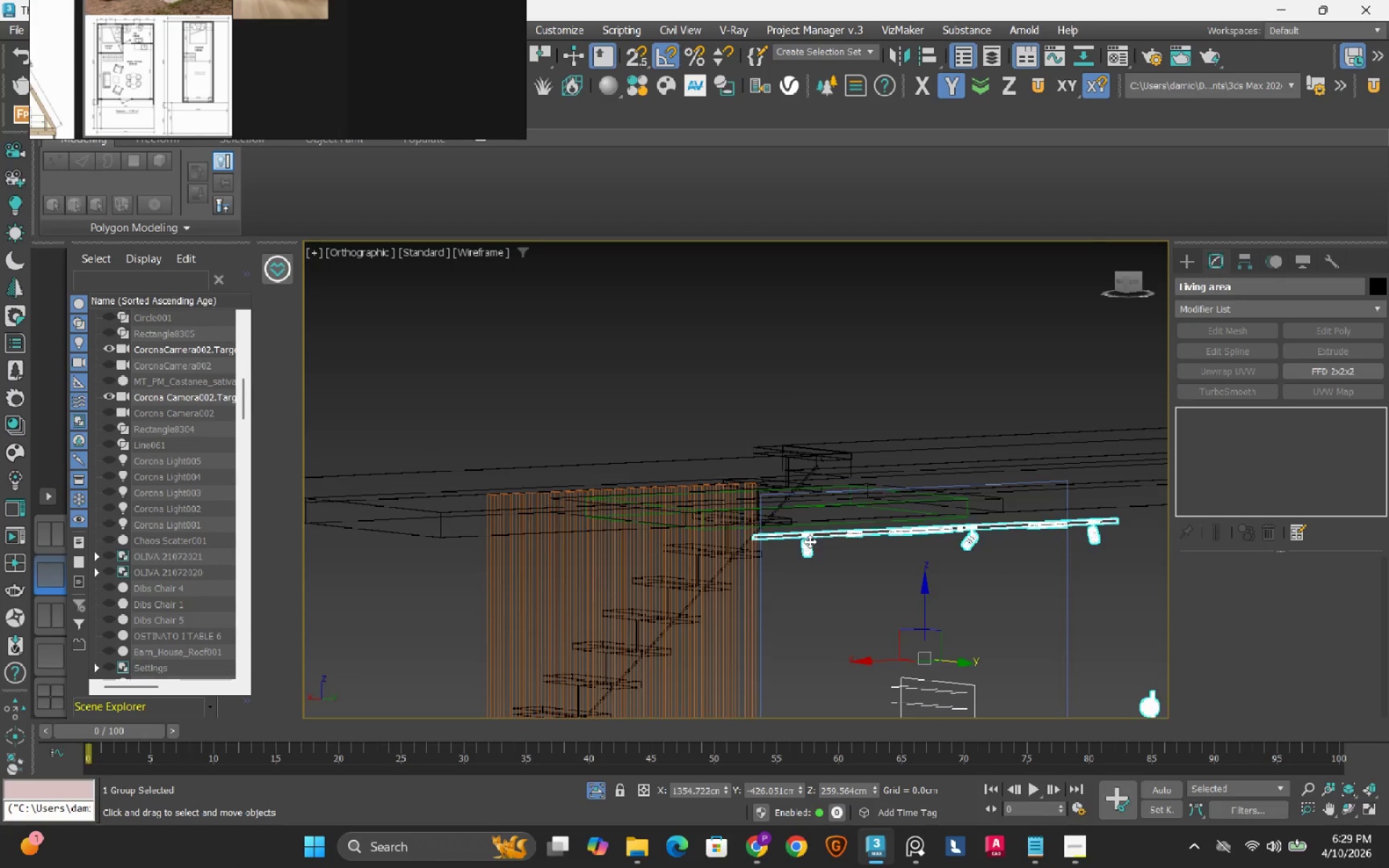 
hold_key(key=AltLeft, duration=0.64)
 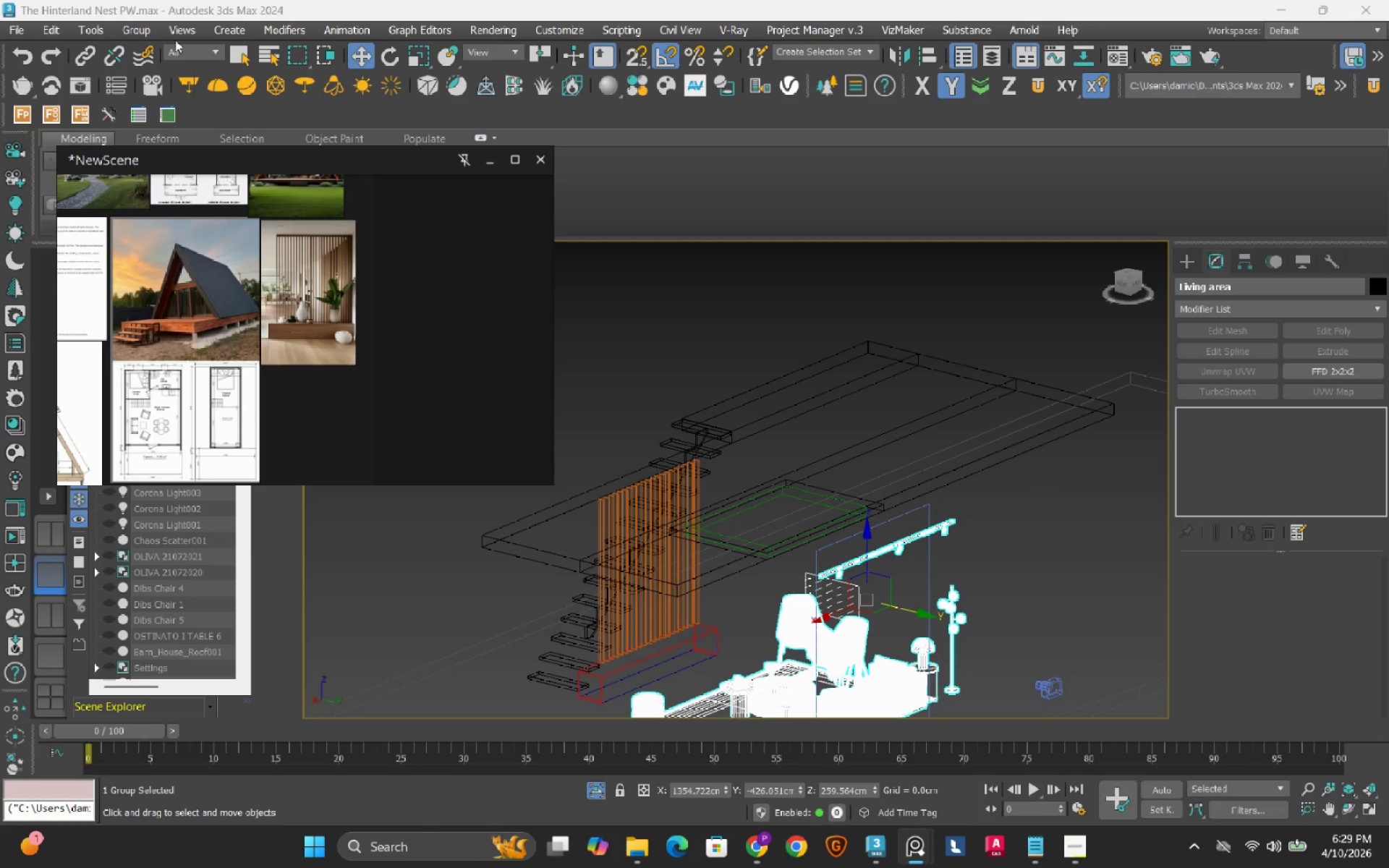 
scroll: coordinate [810, 541], scroll_direction: down, amount: 2.0
 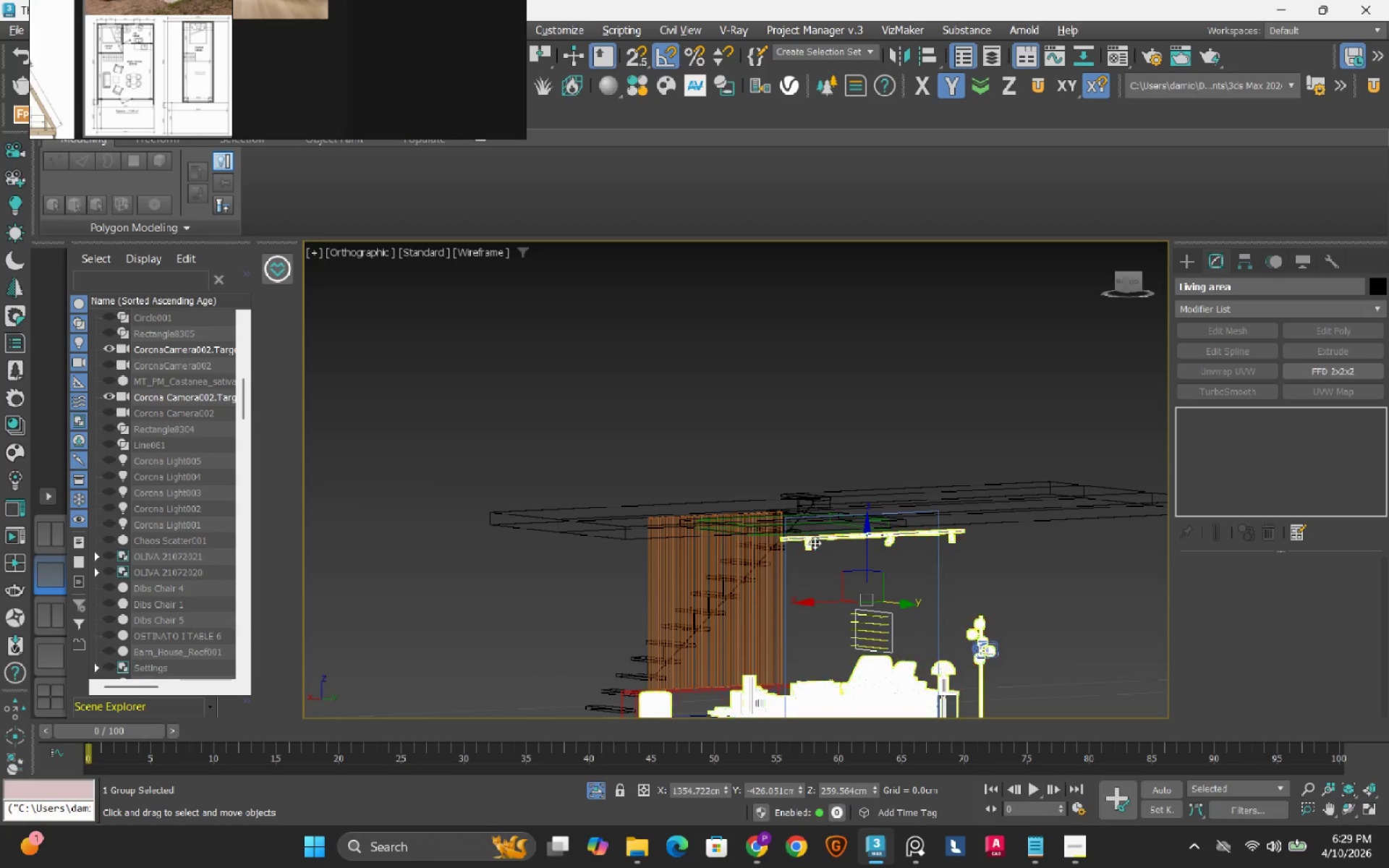 
left_click([137, 27])
 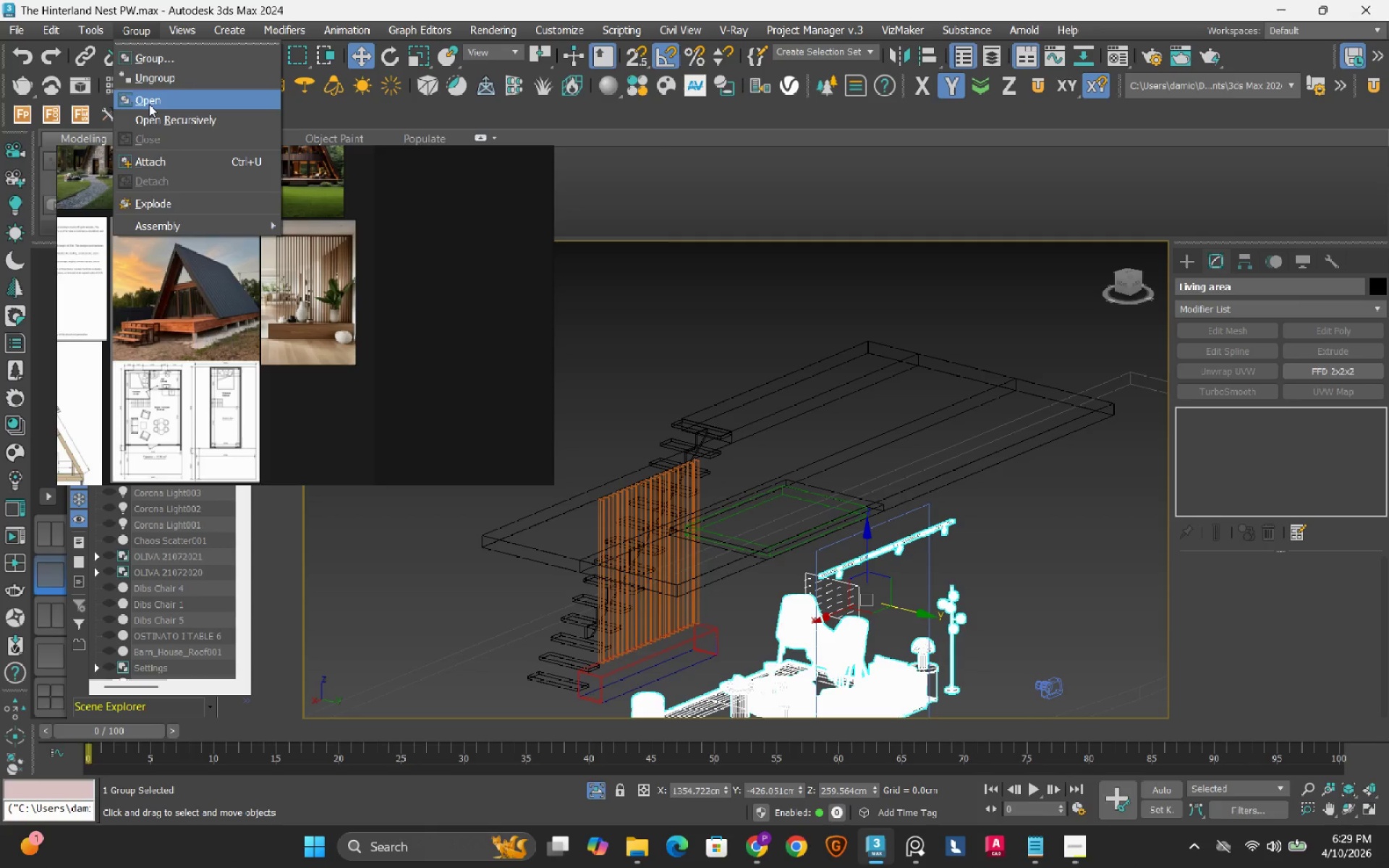 
left_click([149, 104])
 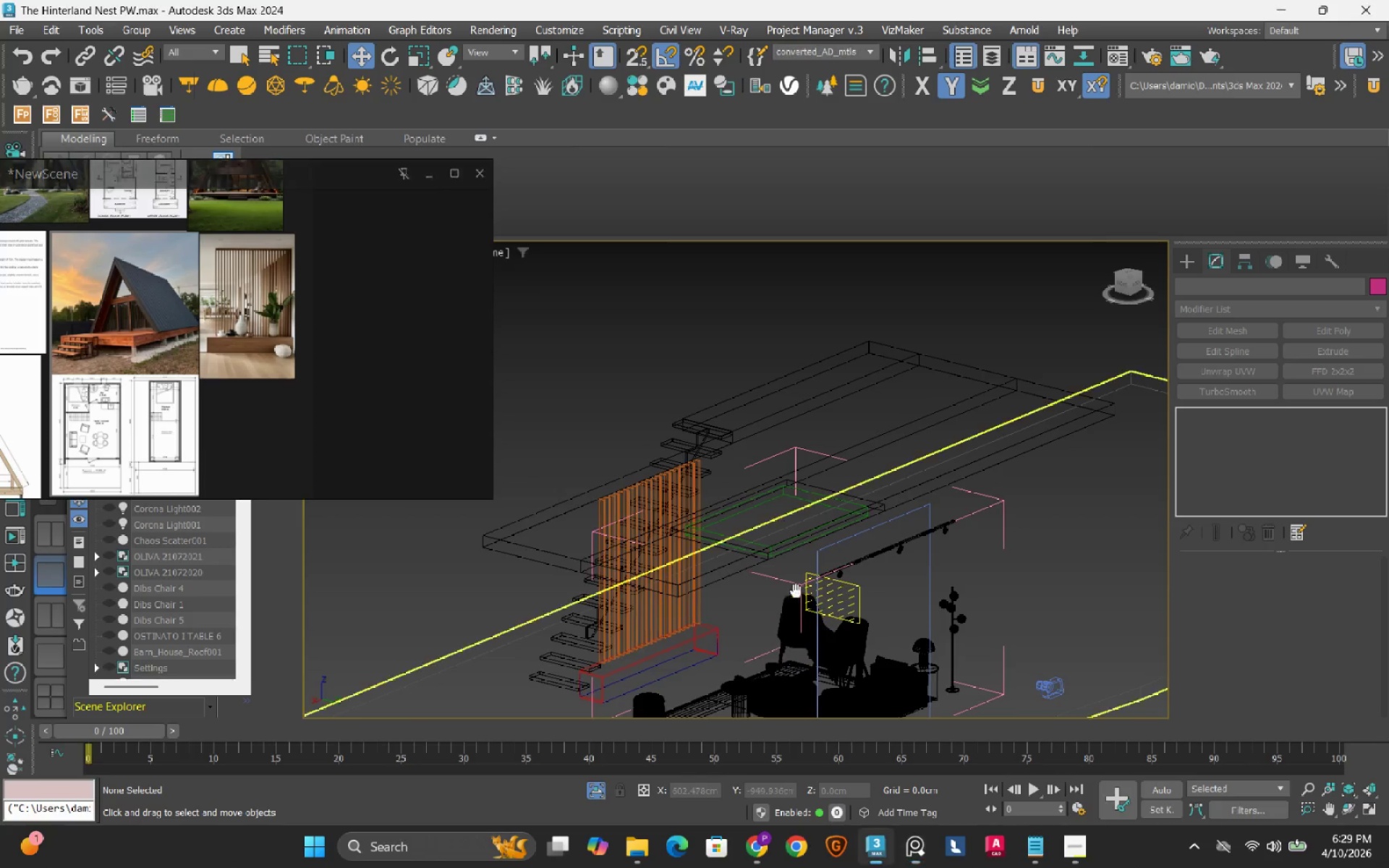 
key(T)
 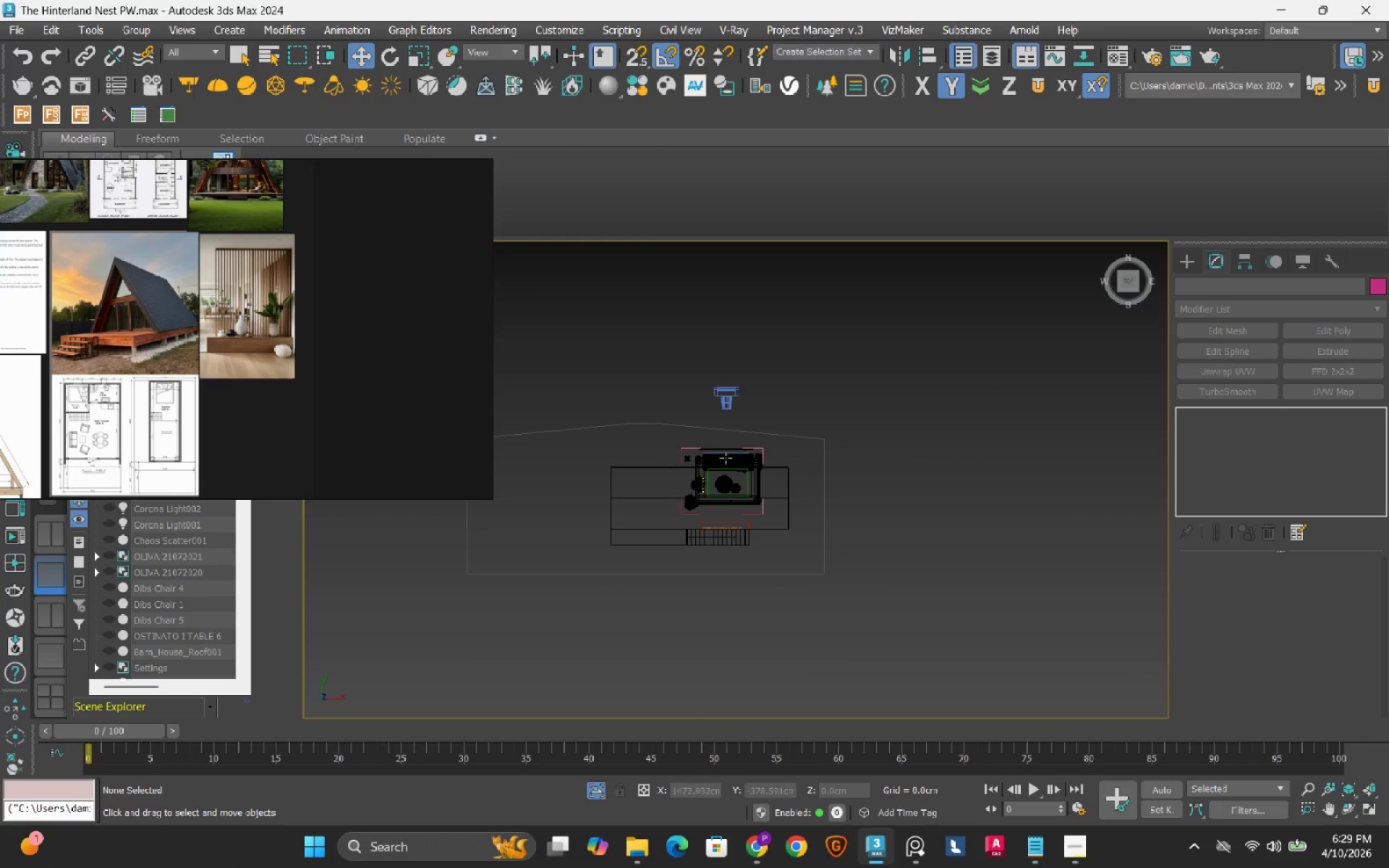 
scroll: coordinate [717, 454], scroll_direction: up, amount: 6.0
 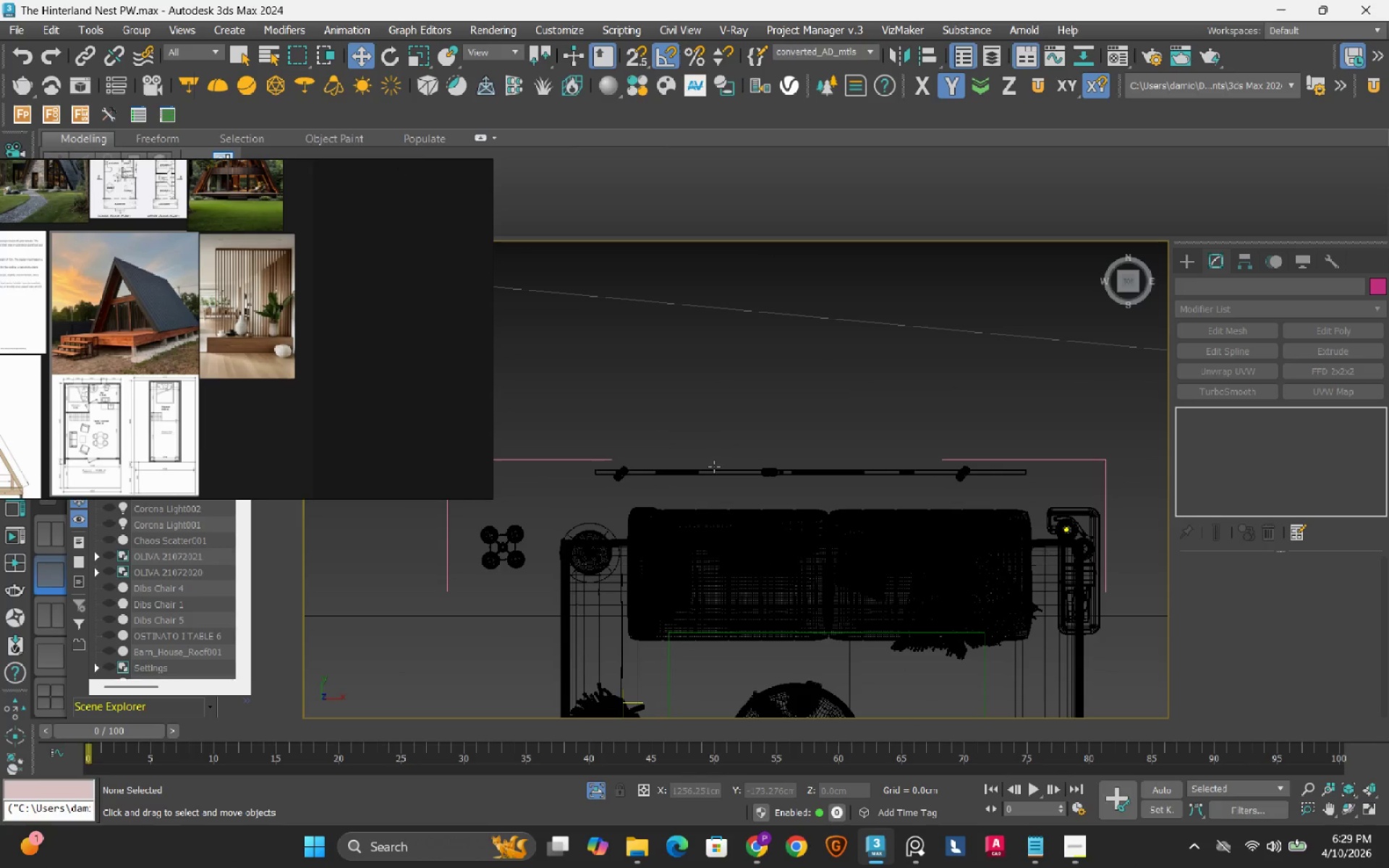 
left_click([714, 467])
 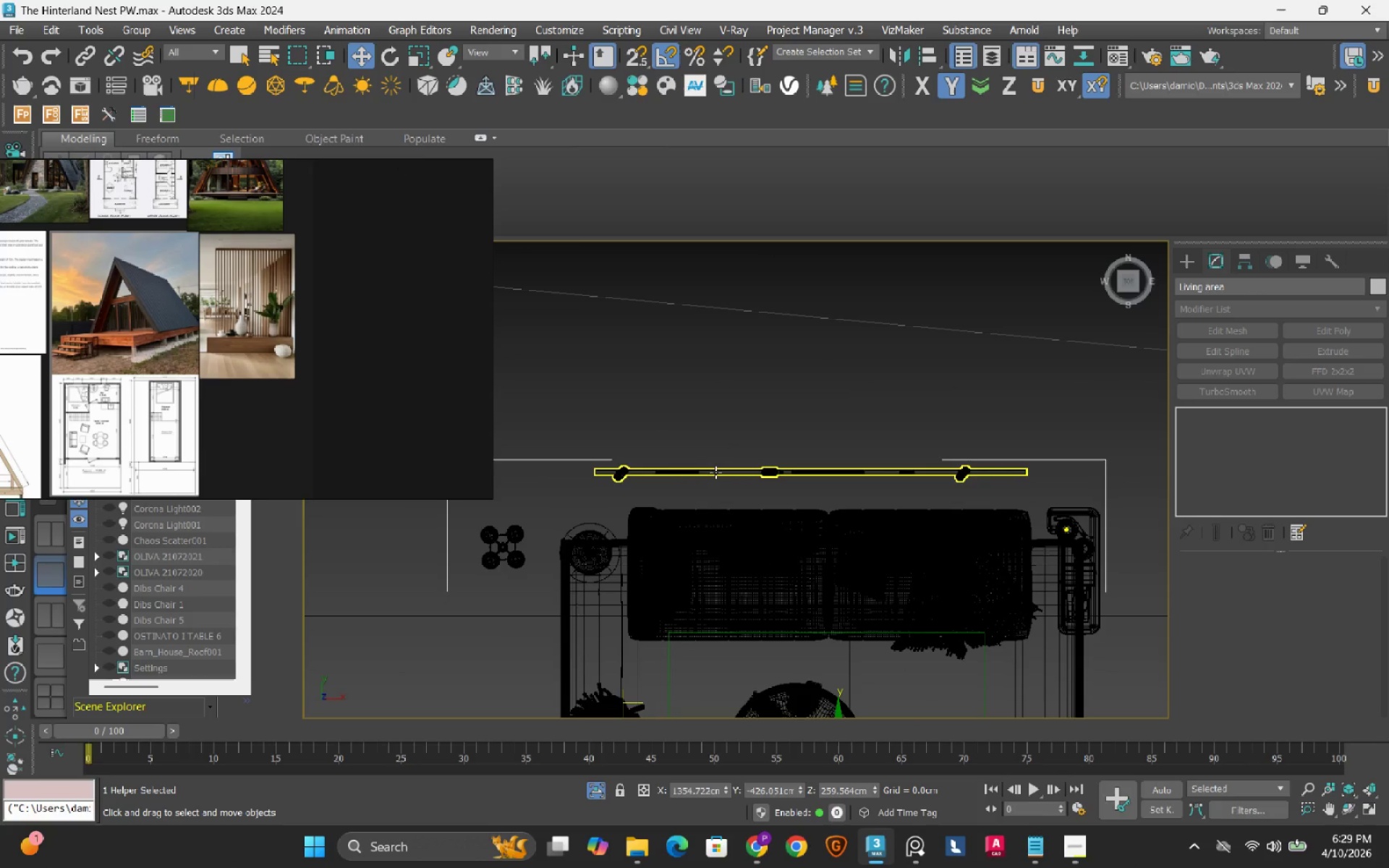 
left_click([715, 472])
 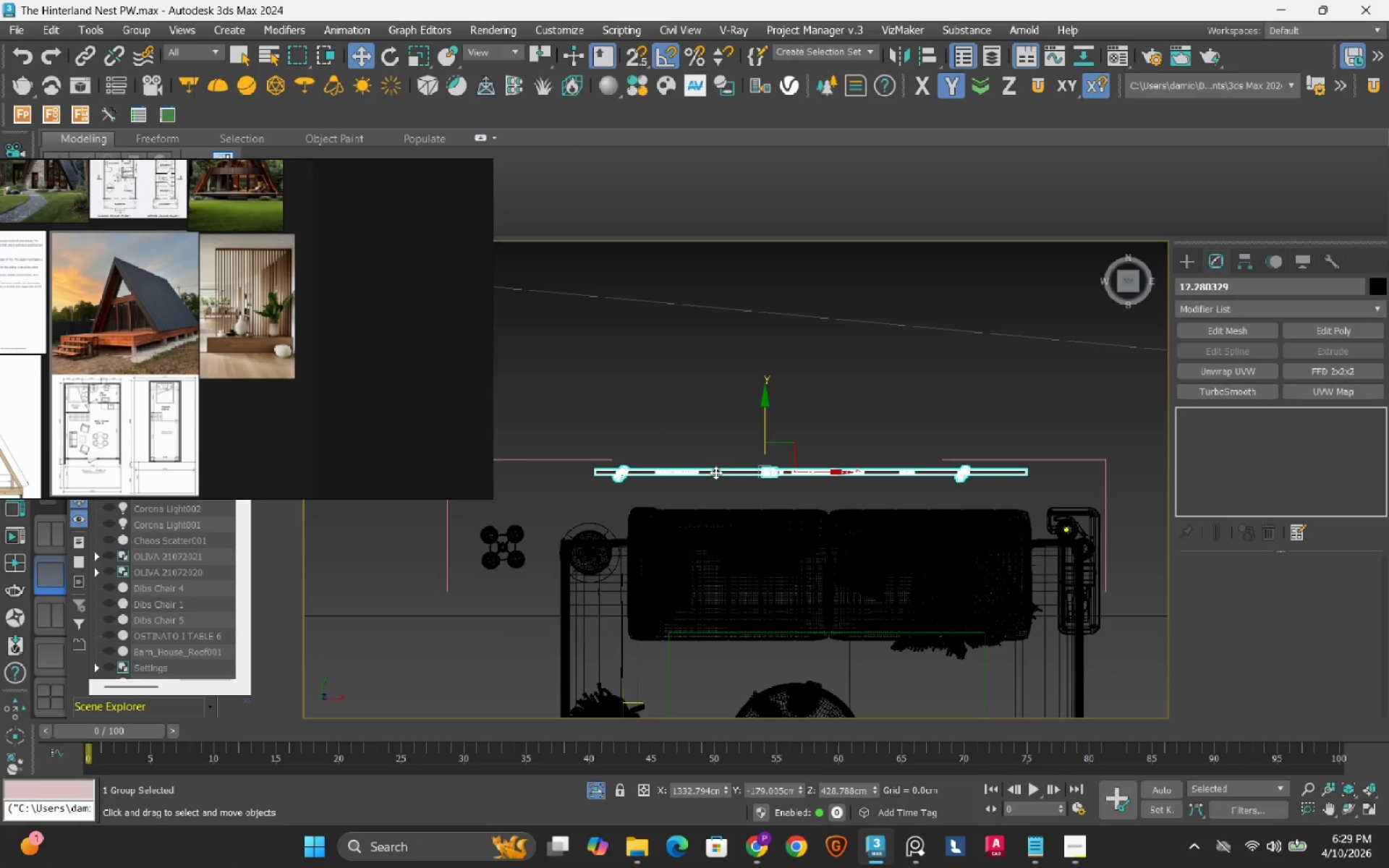 
scroll: coordinate [715, 472], scroll_direction: down, amount: 3.0
 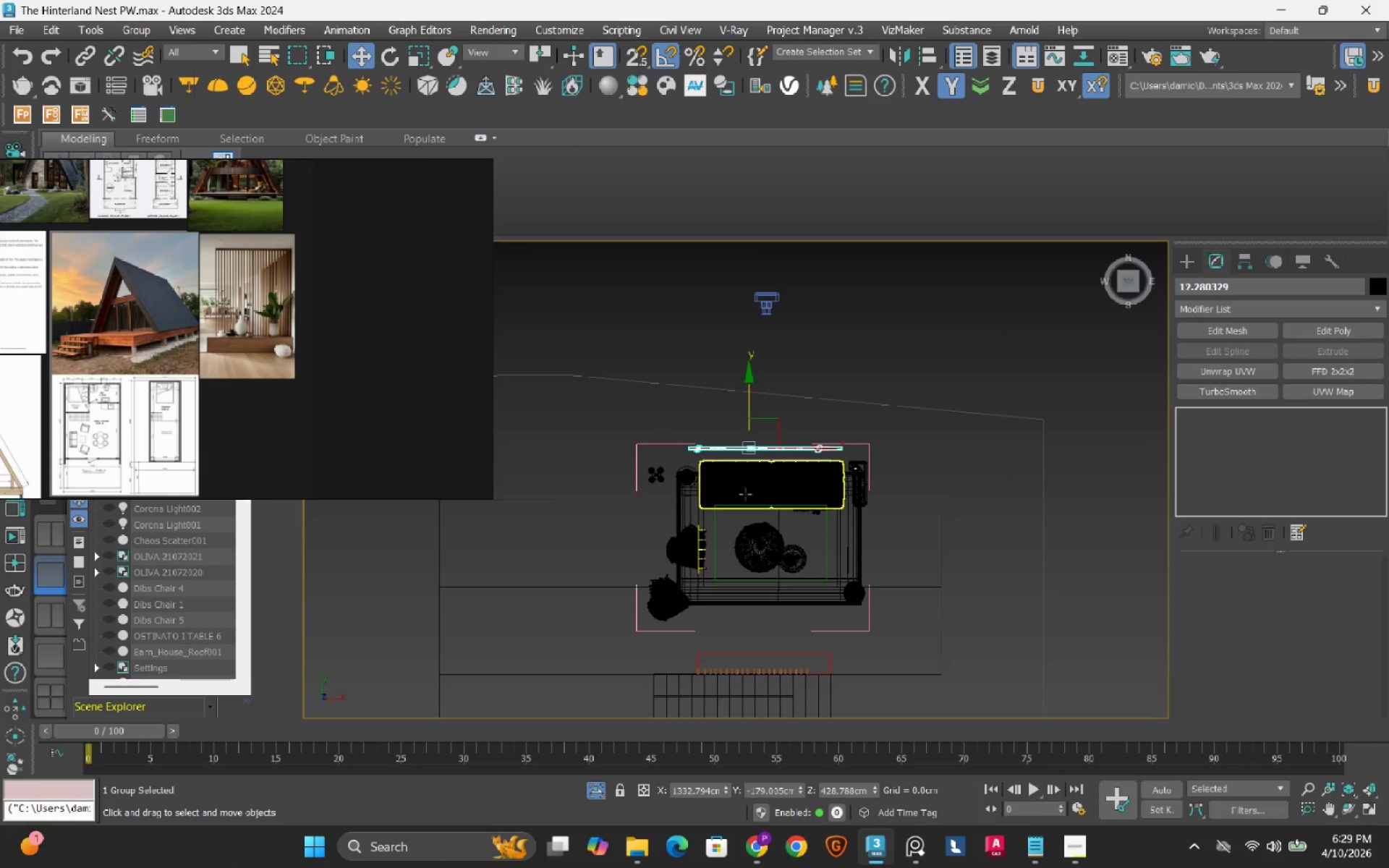 
scroll: coordinate [738, 504], scroll_direction: up, amount: 2.0
 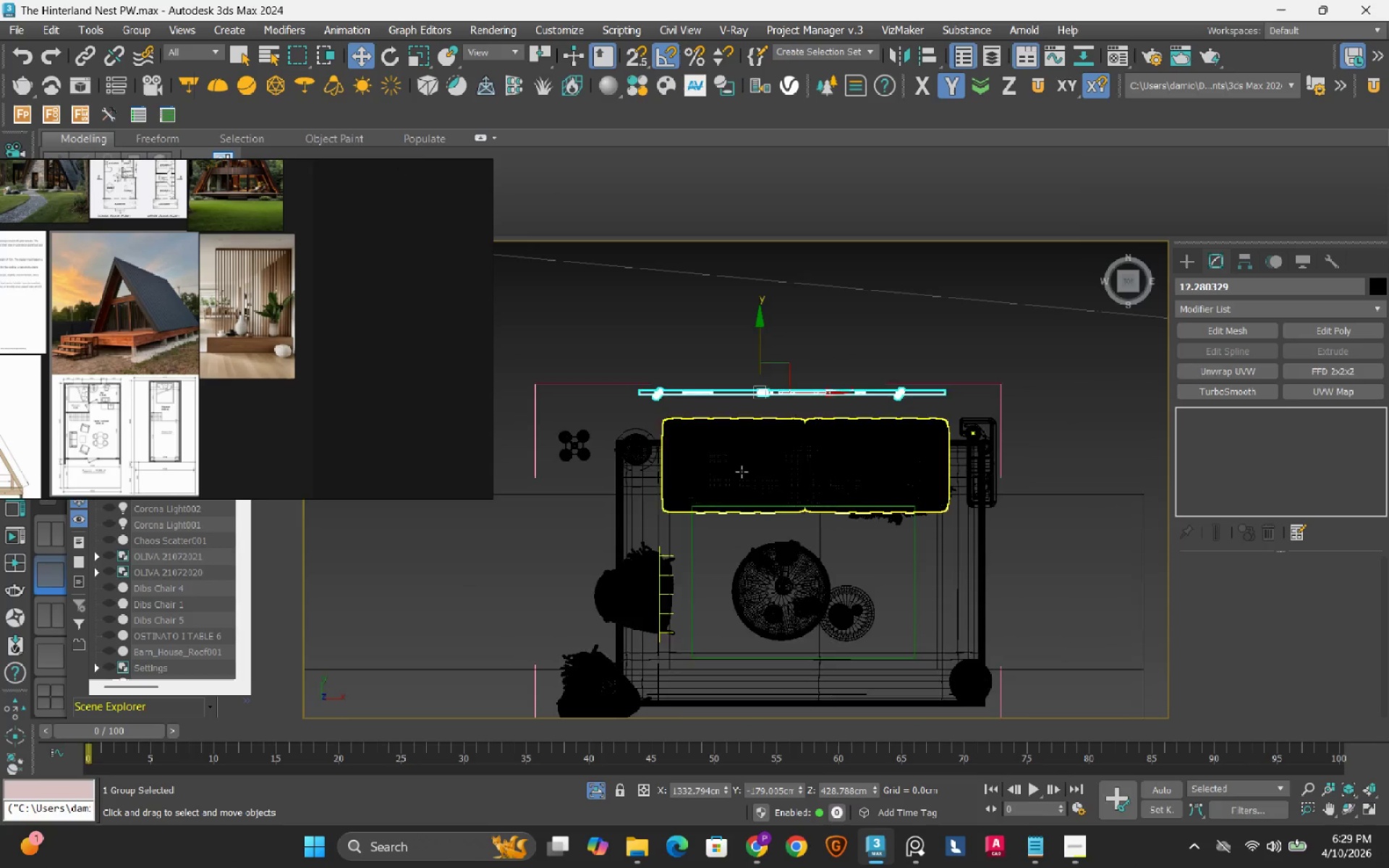 
scroll: coordinate [742, 472], scroll_direction: down, amount: 1.0
 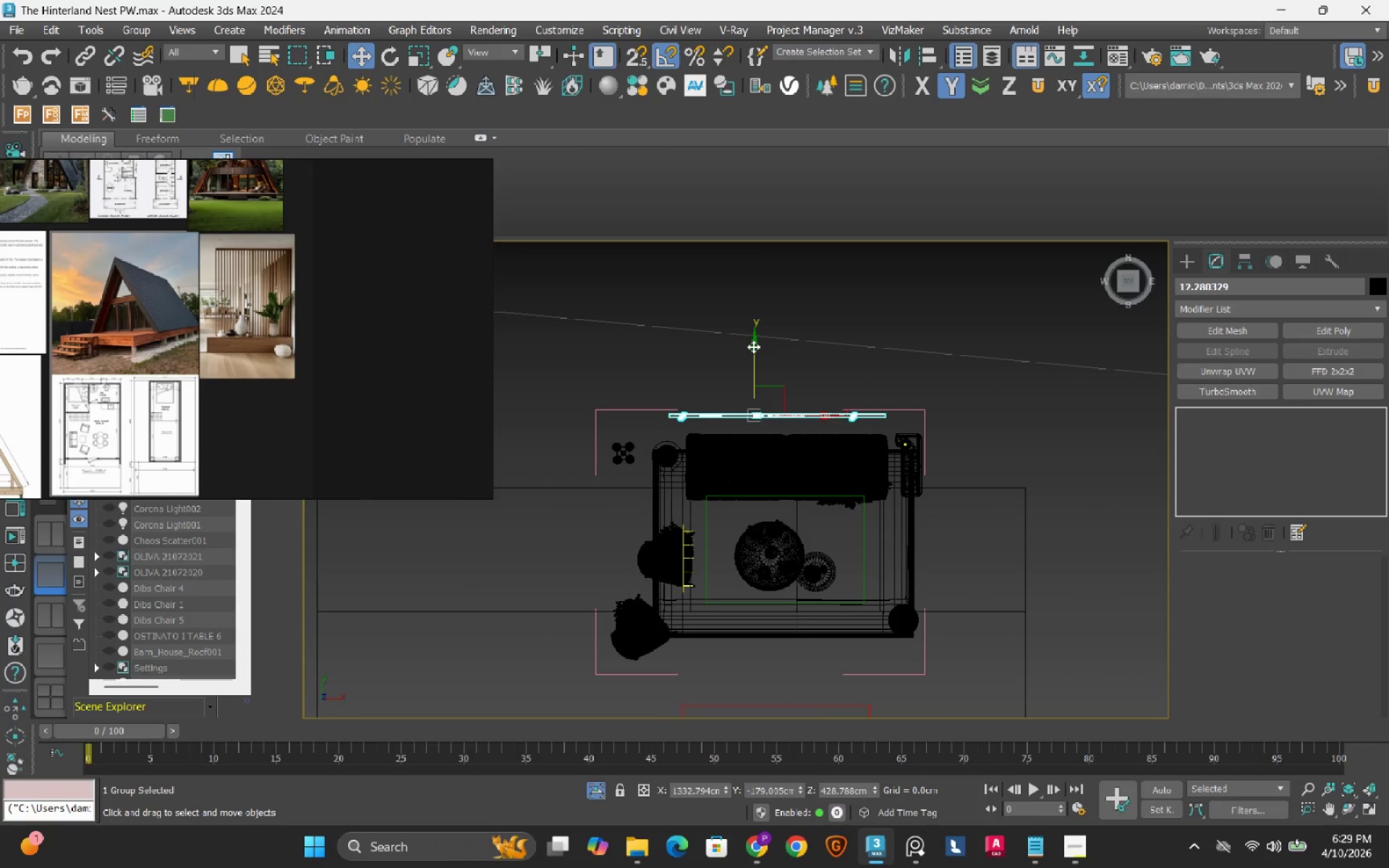 
left_click_drag(start_coordinate=[753, 346], to_coordinate=[740, 558])
 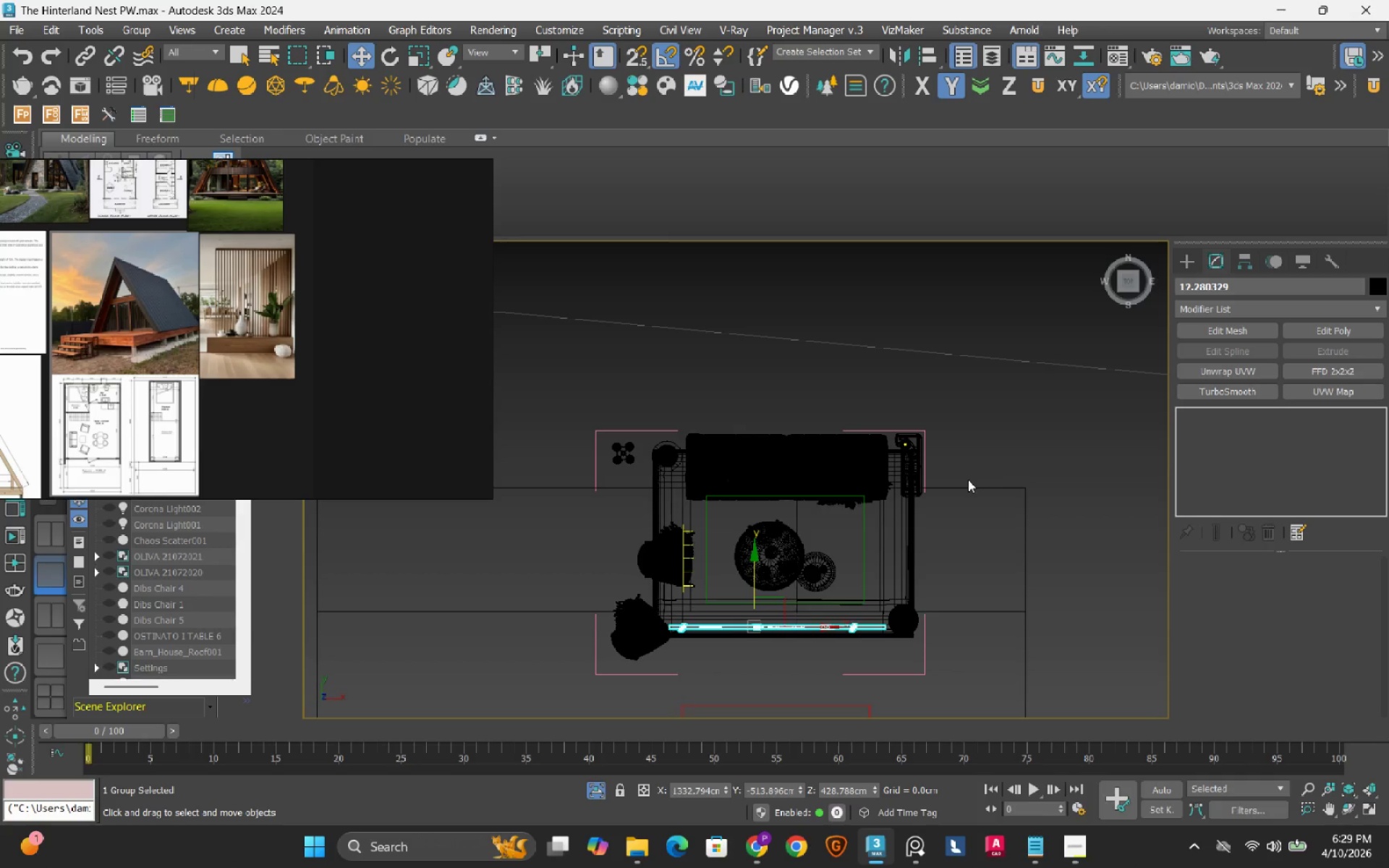 
scroll: coordinate [949, 493], scroll_direction: down, amount: 2.0
 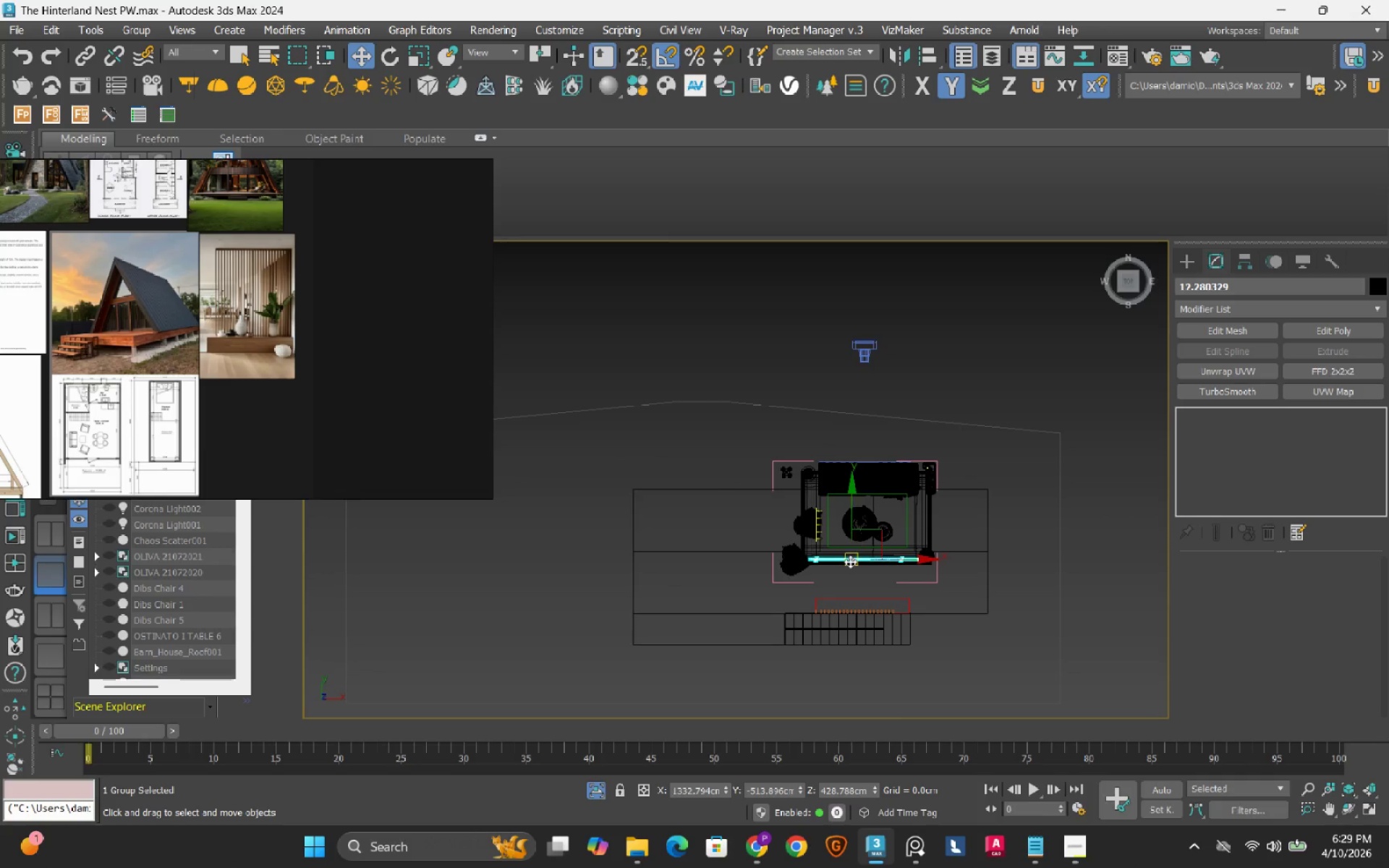 
scroll: coordinate [850, 561], scroll_direction: up, amount: 3.0
 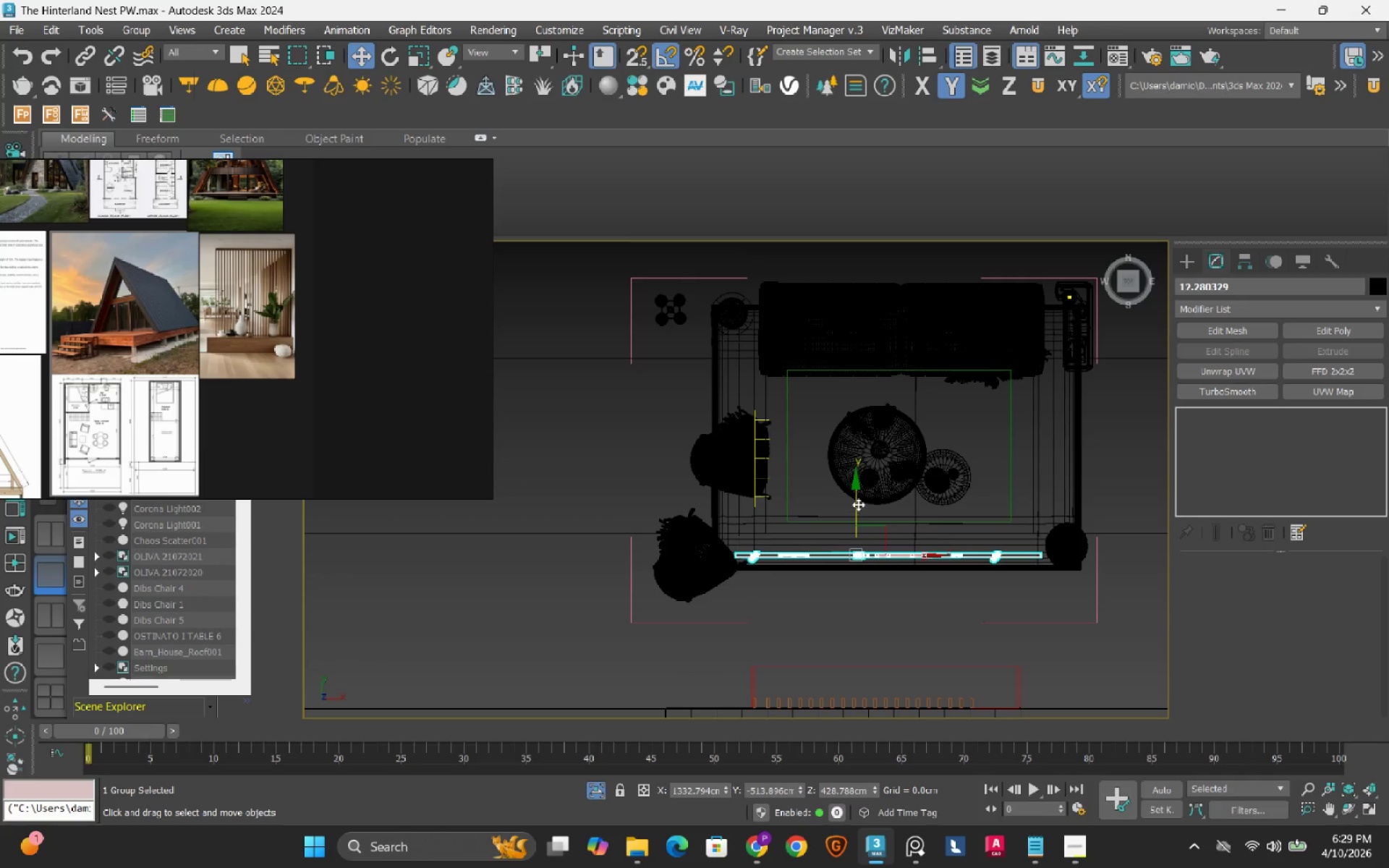 
left_click_drag(start_coordinate=[858, 503], to_coordinate=[859, 510])
 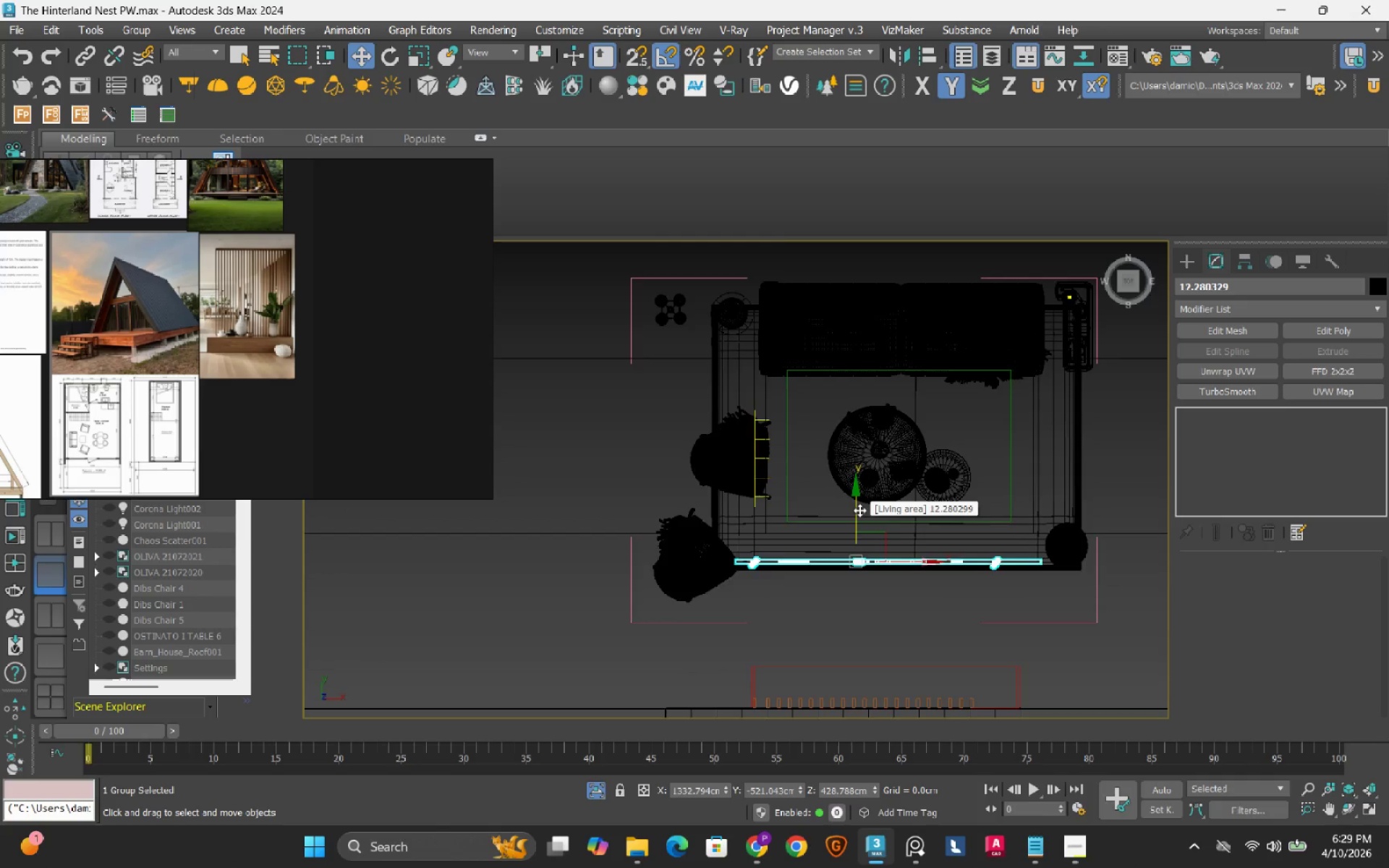 
scroll: coordinate [859, 510], scroll_direction: down, amount: 2.0
 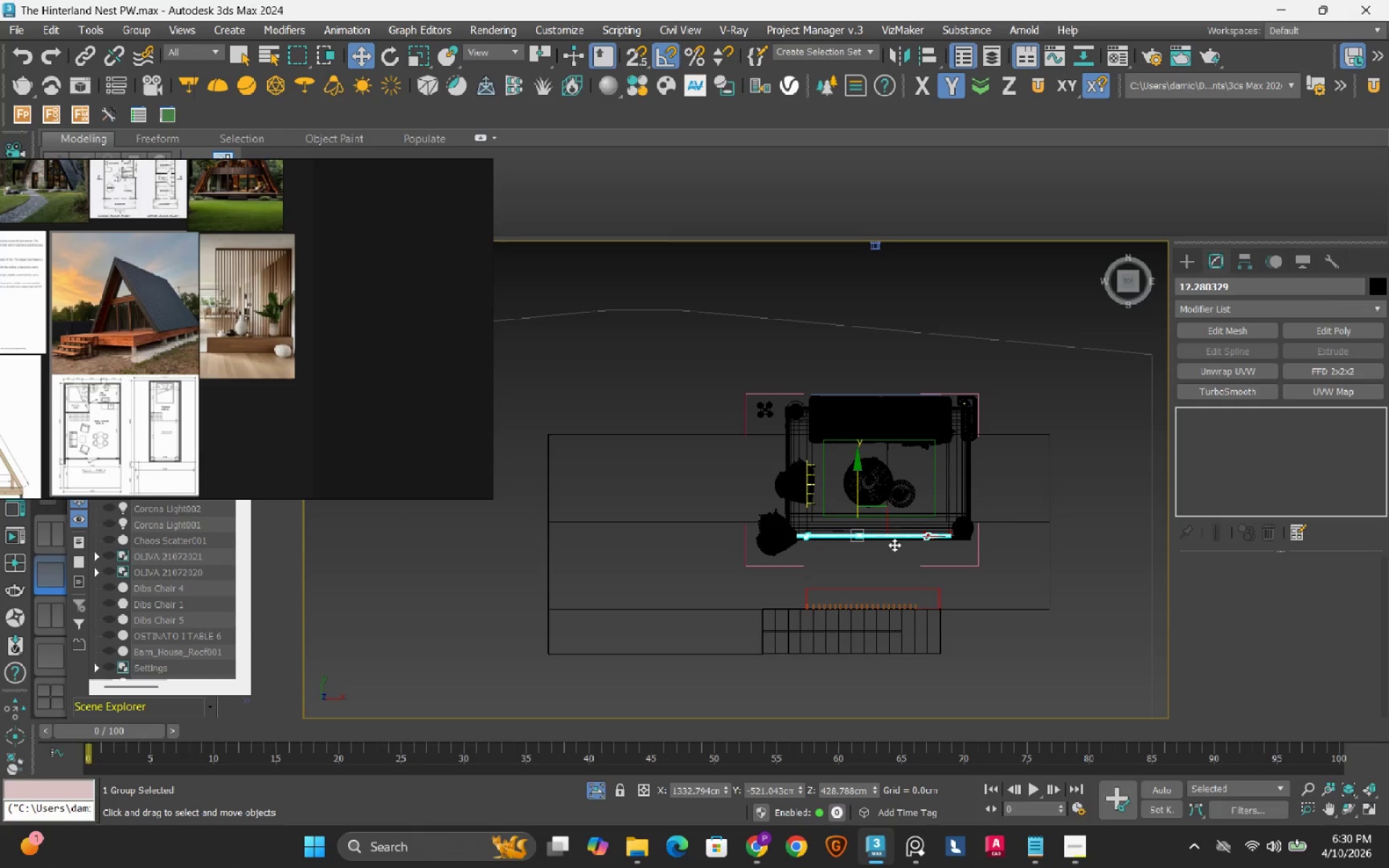 
scroll: coordinate [857, 511], scroll_direction: up, amount: 2.0
 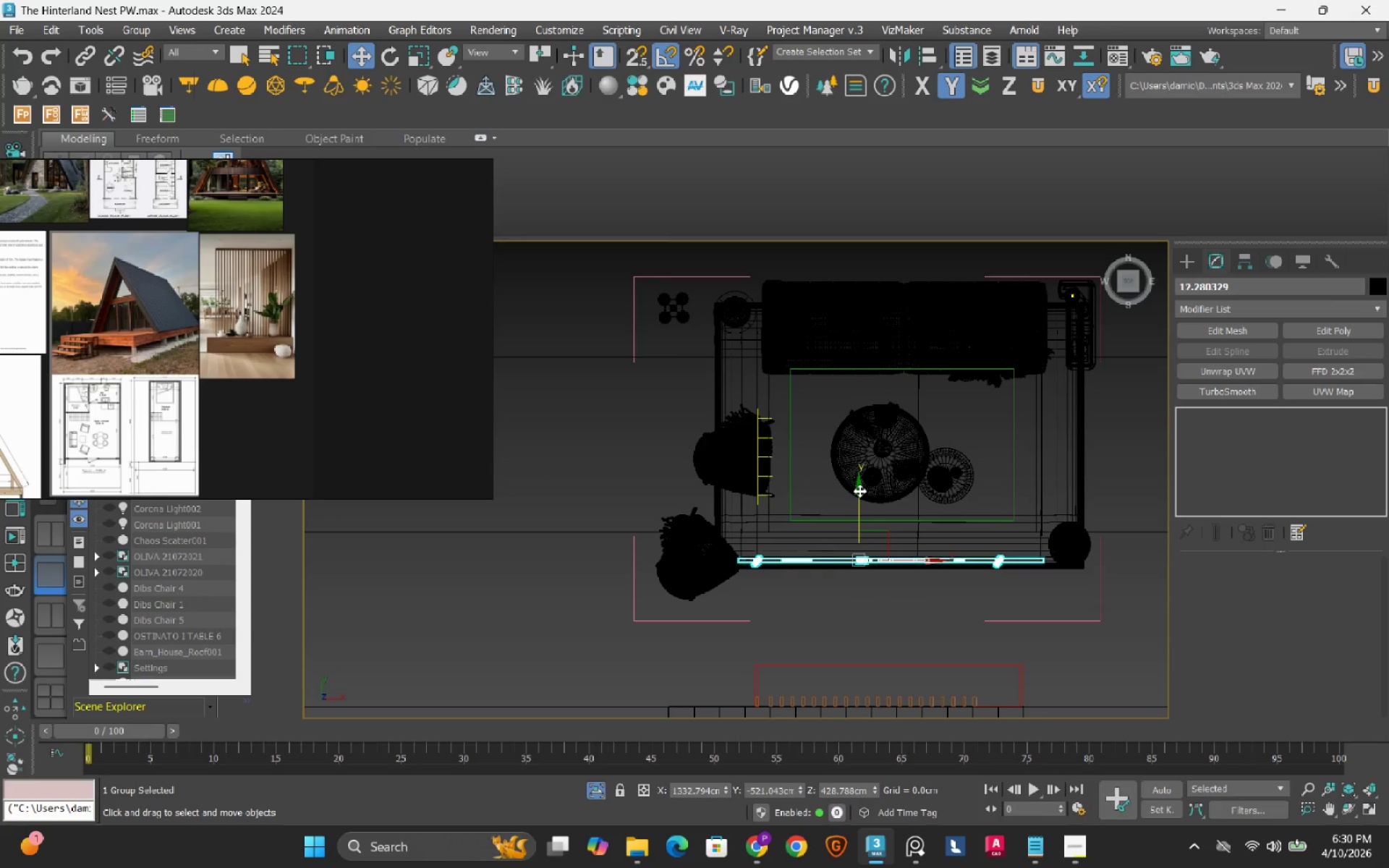 
left_click_drag(start_coordinate=[859, 490], to_coordinate=[862, 528])
 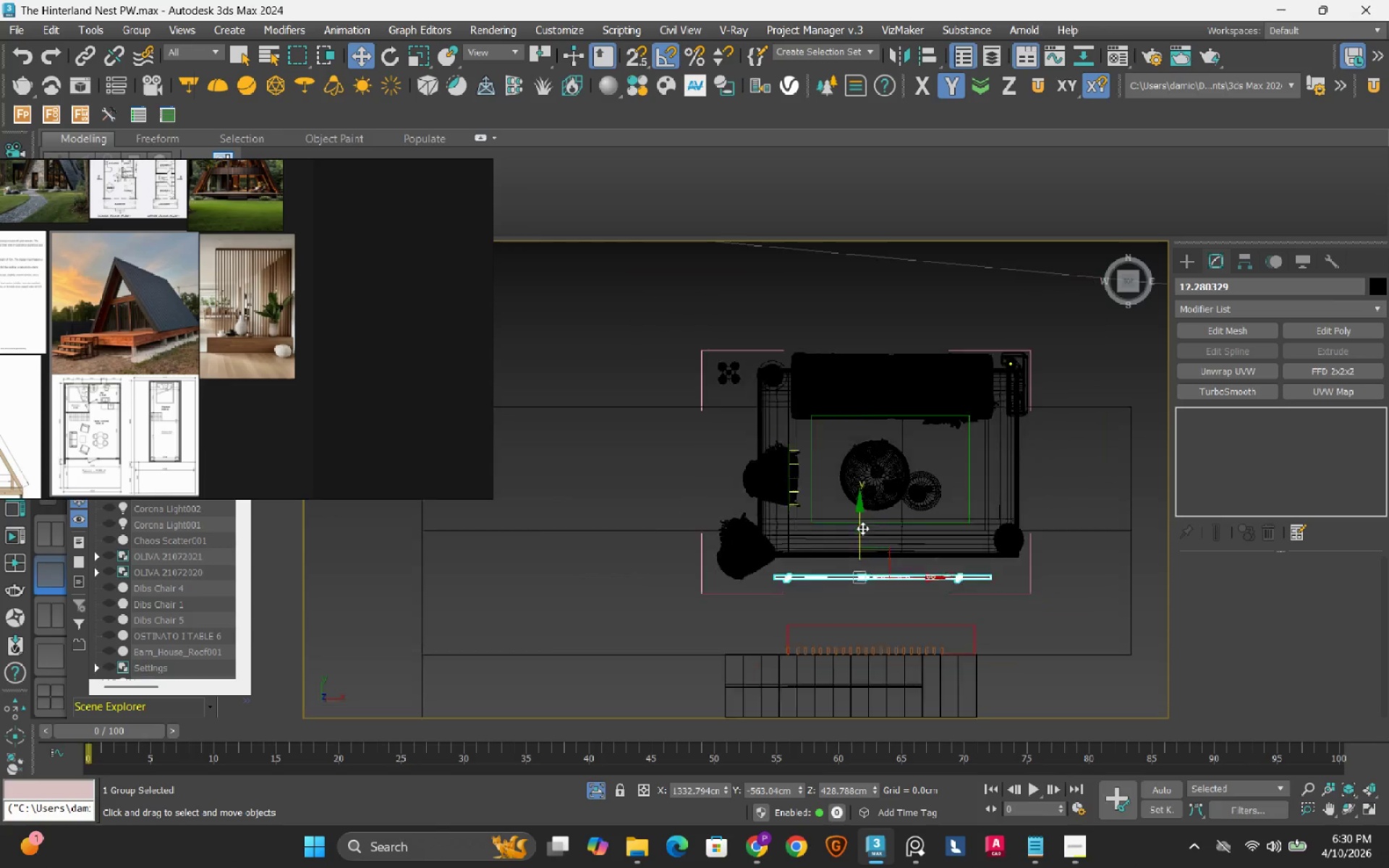 
scroll: coordinate [862, 528], scroll_direction: down, amount: 2.0
 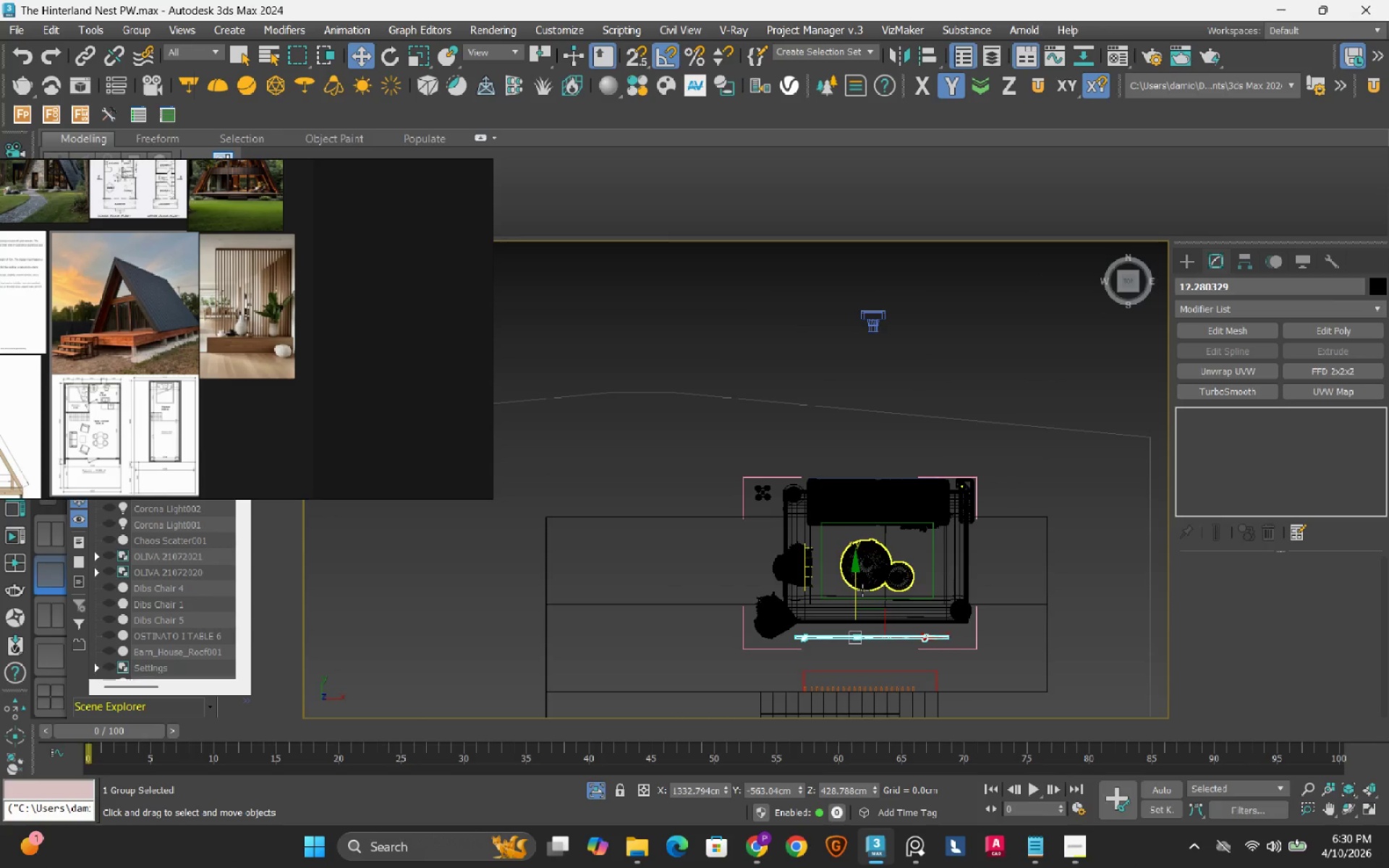 
hold_key(key=ShiftLeft, duration=1.05)
left_click_drag(start_coordinate=[858, 587], to_coordinate=[862, 532])
 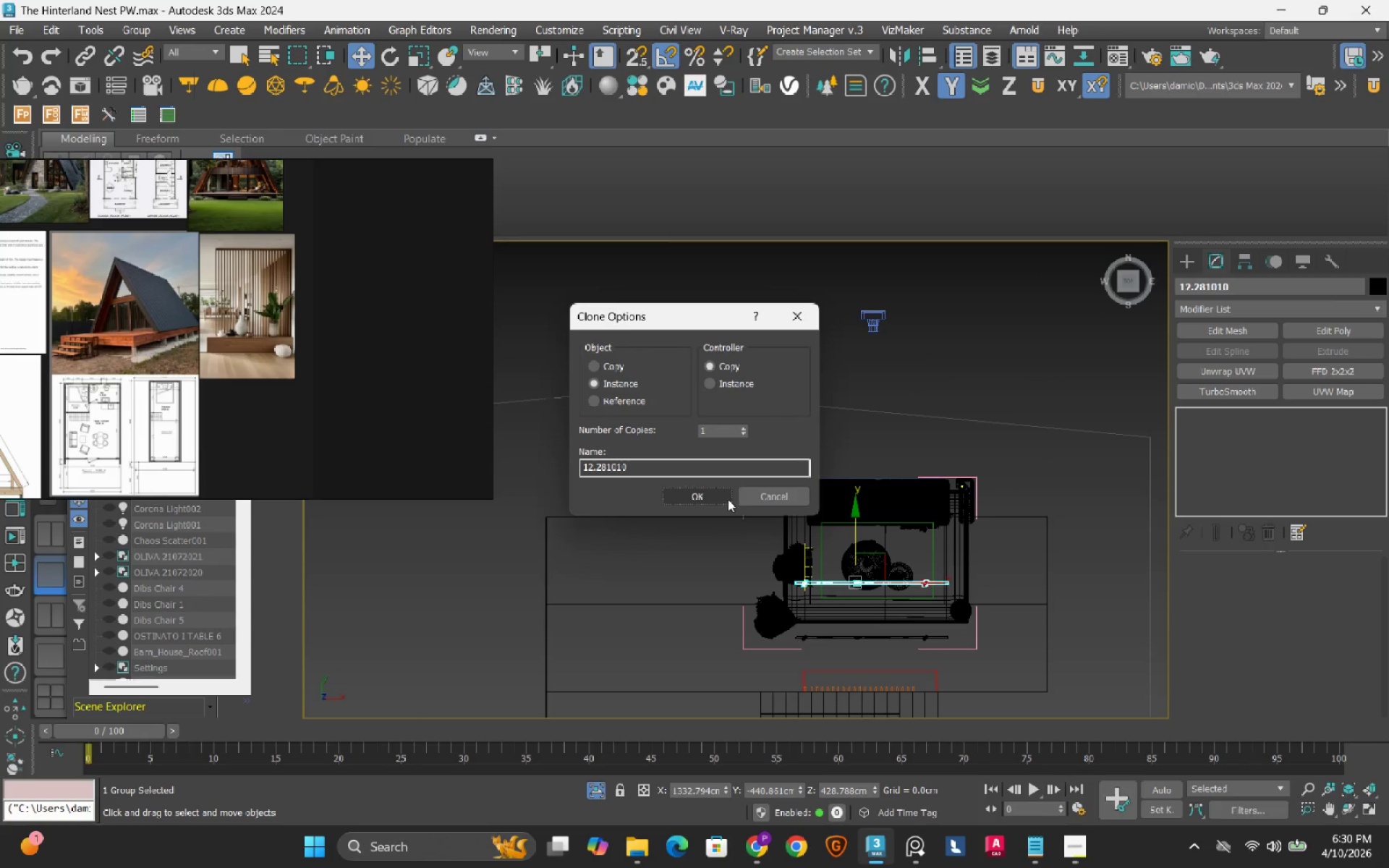 
left_click([723, 498])
 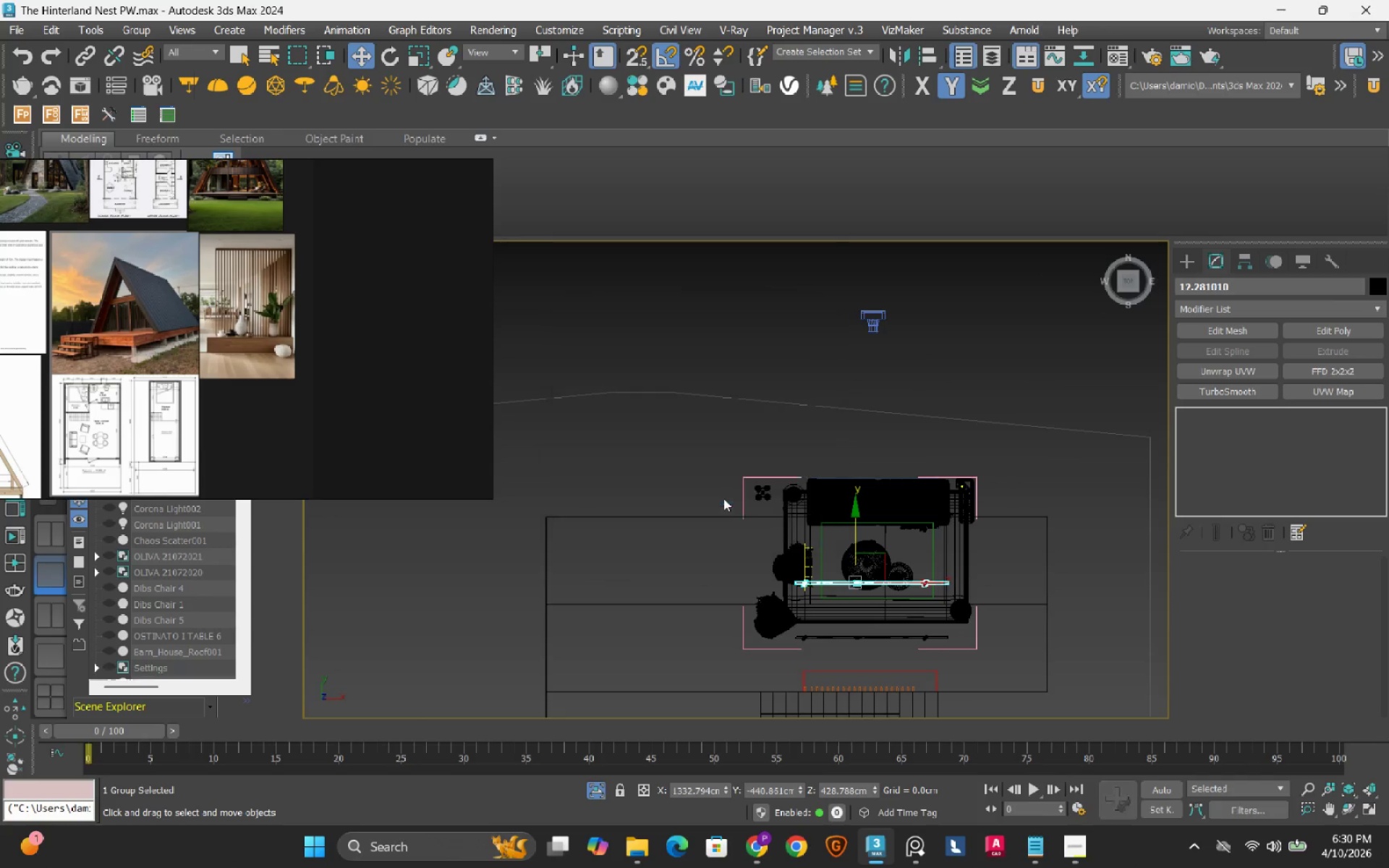 
key(E)
 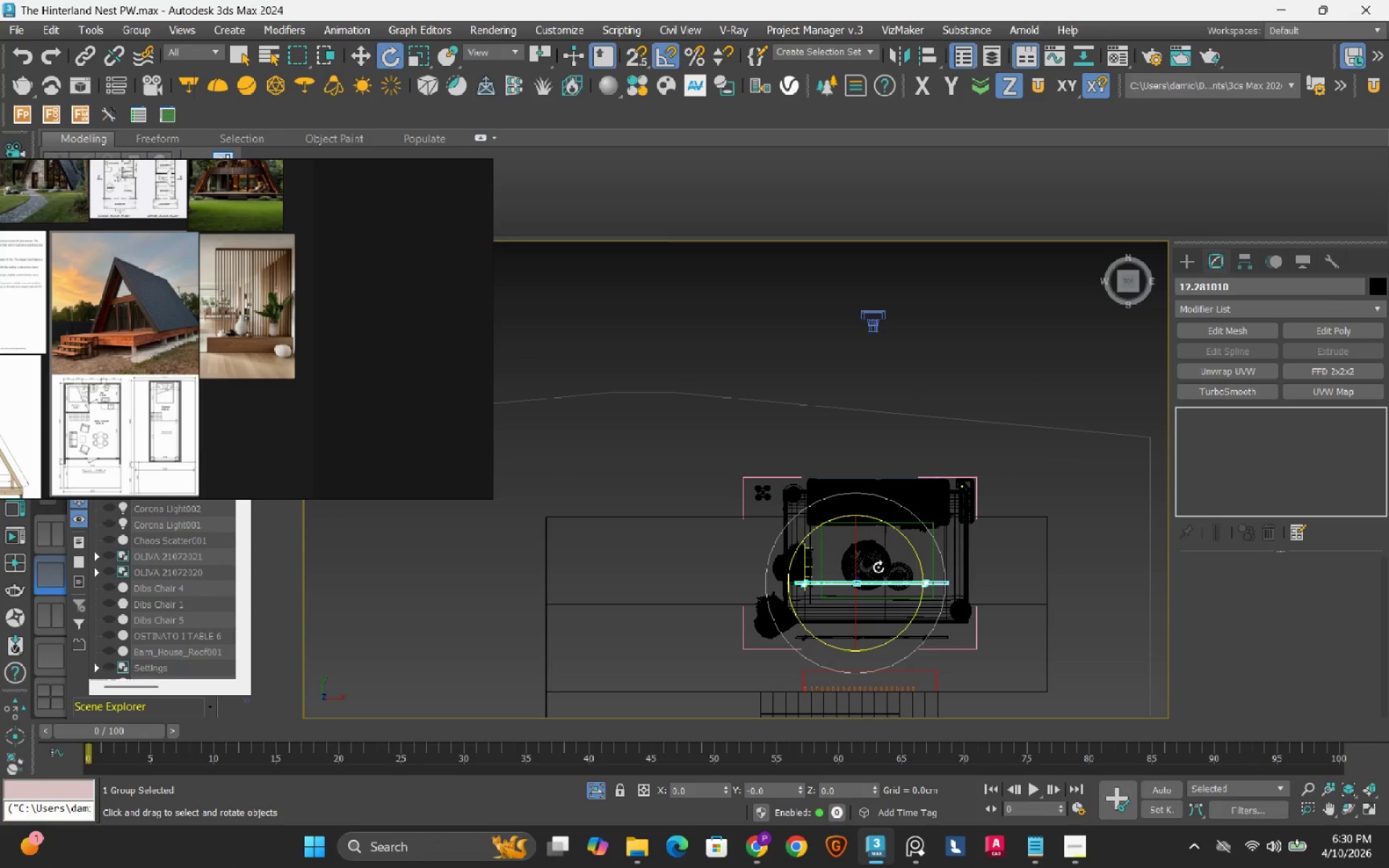 
scroll: coordinate [878, 568], scroll_direction: up, amount: 2.0
 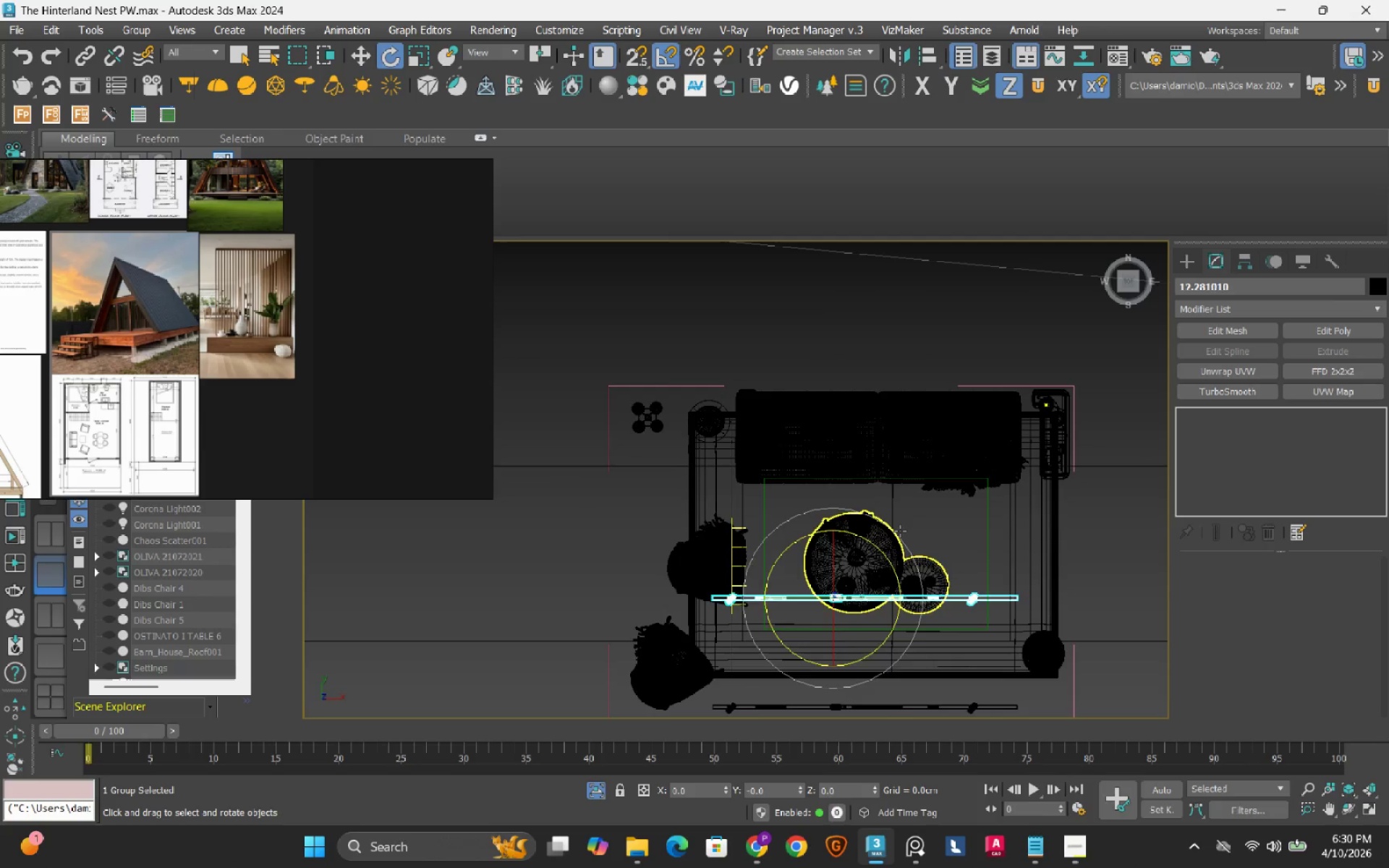 
left_click_drag(start_coordinate=[900, 531], to_coordinate=[909, 590])
 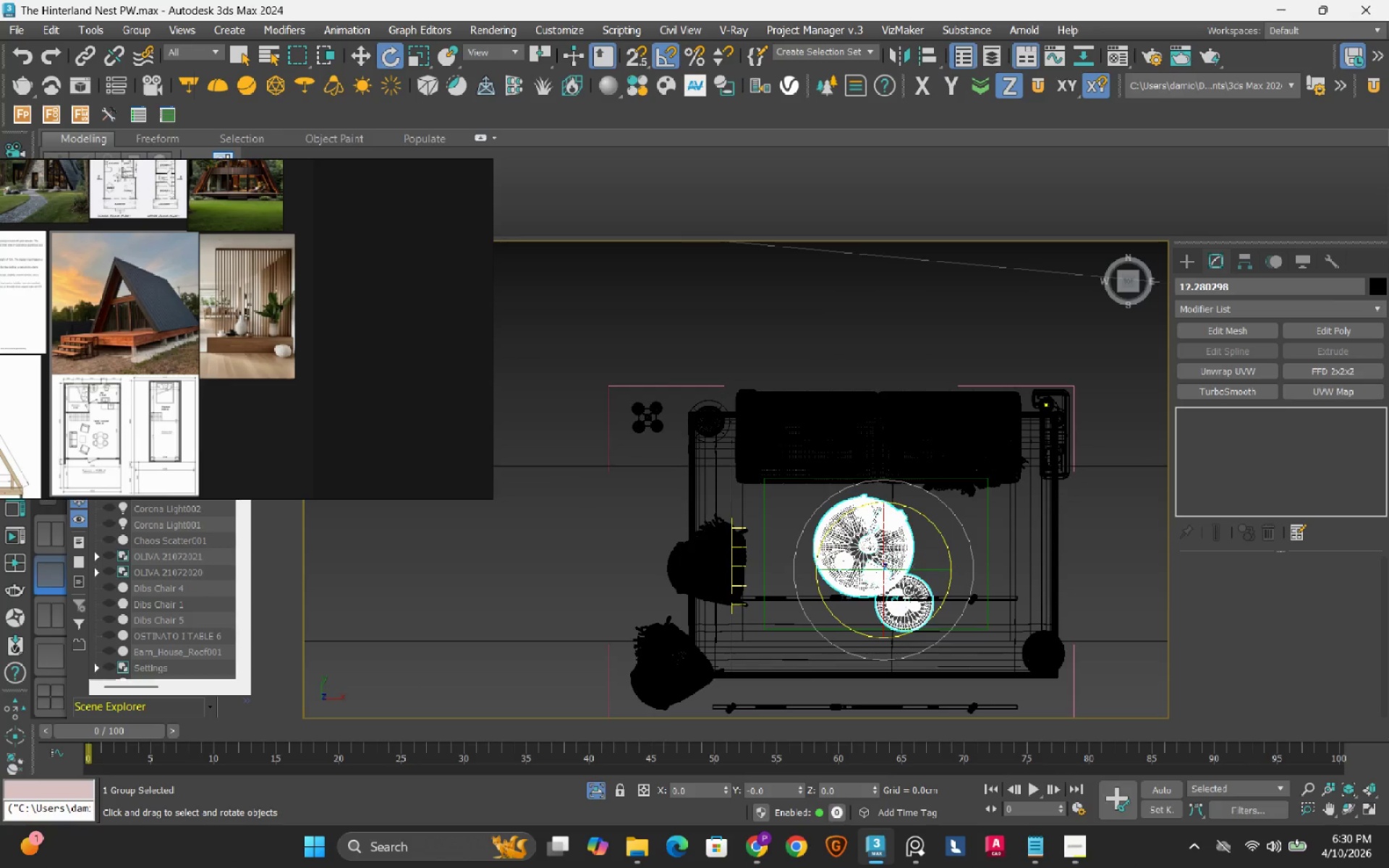 
key(Control+Z)
 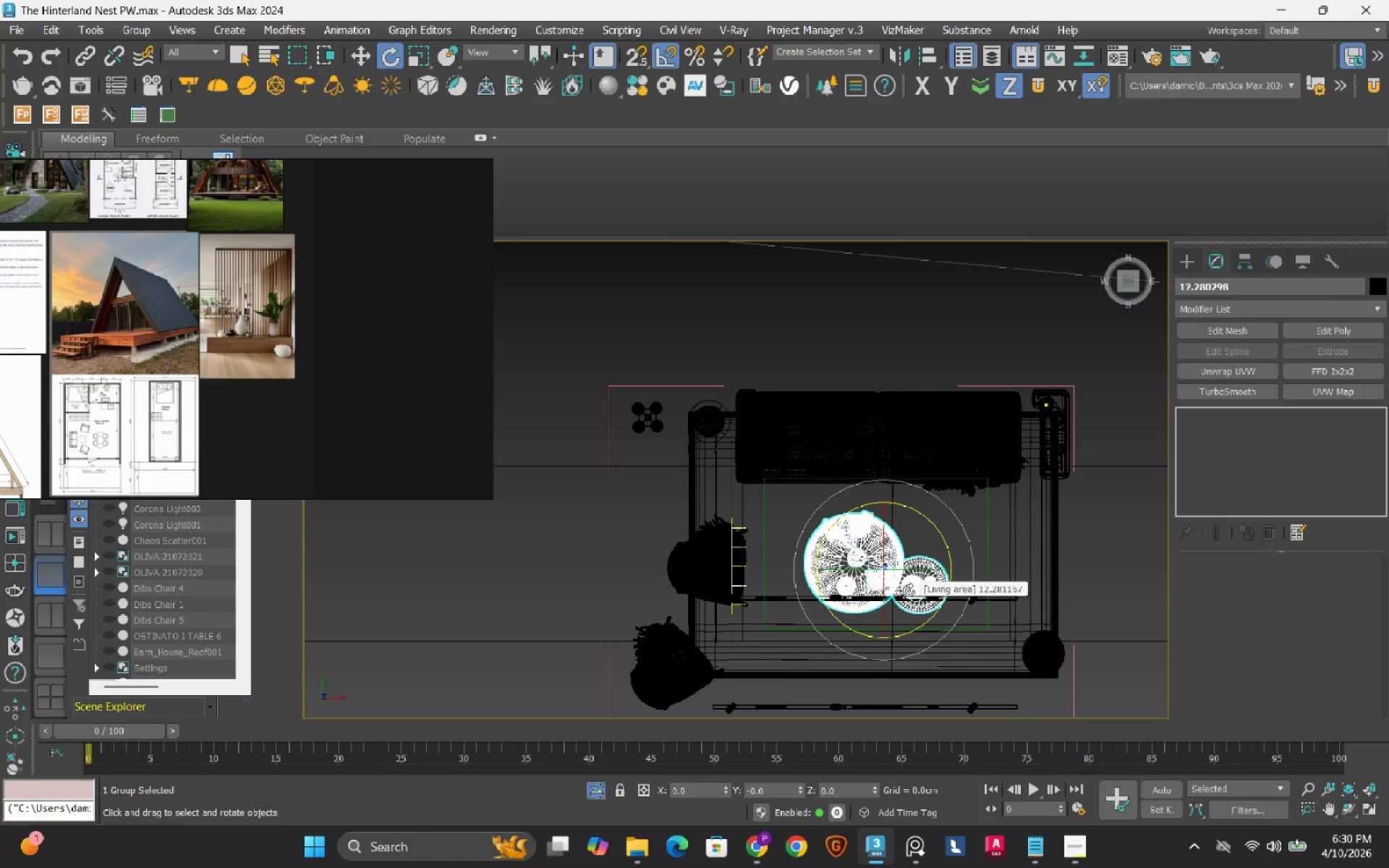 
key(Control+Z)
 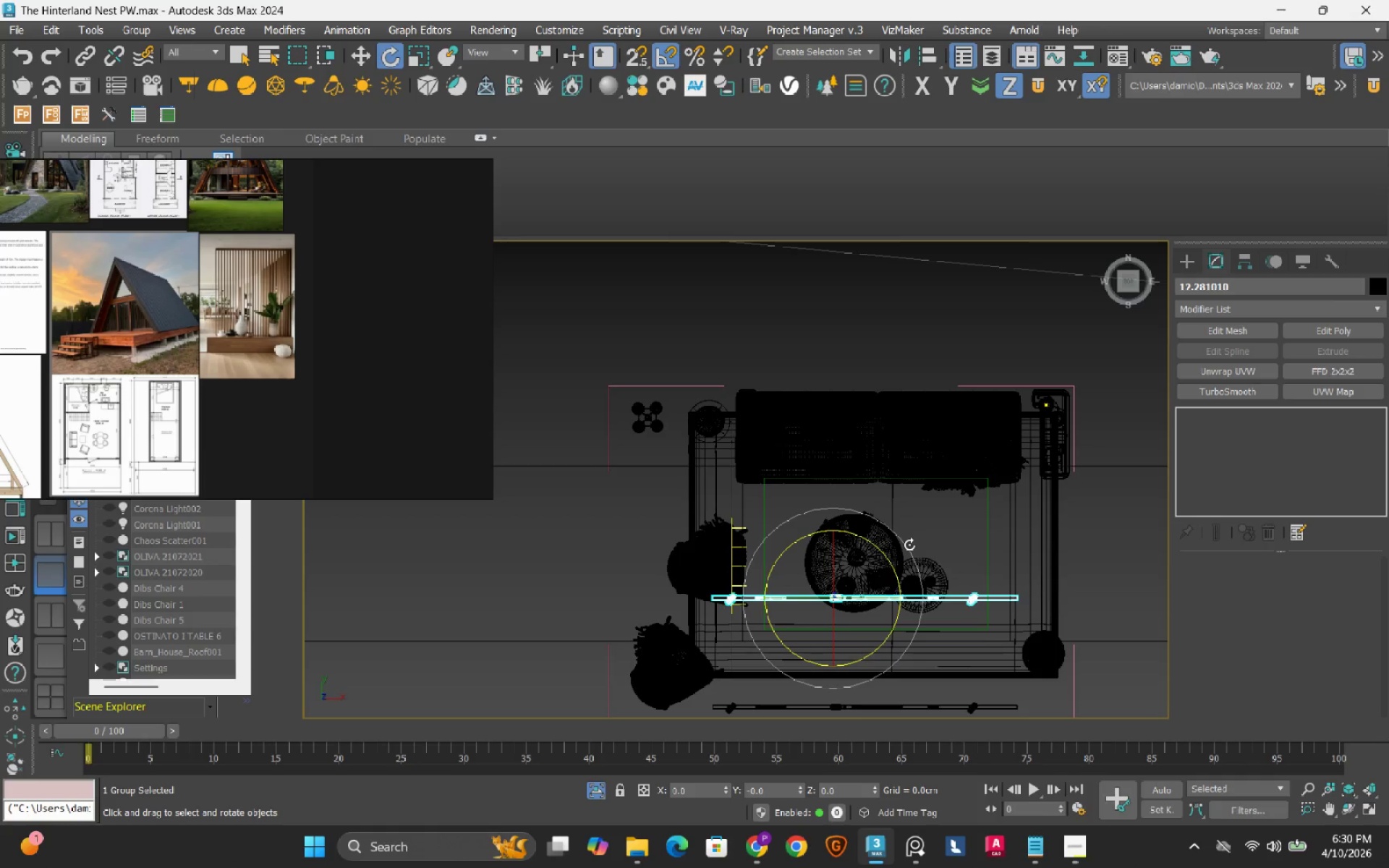 
left_click_drag(start_coordinate=[909, 545], to_coordinate=[919, 620])
 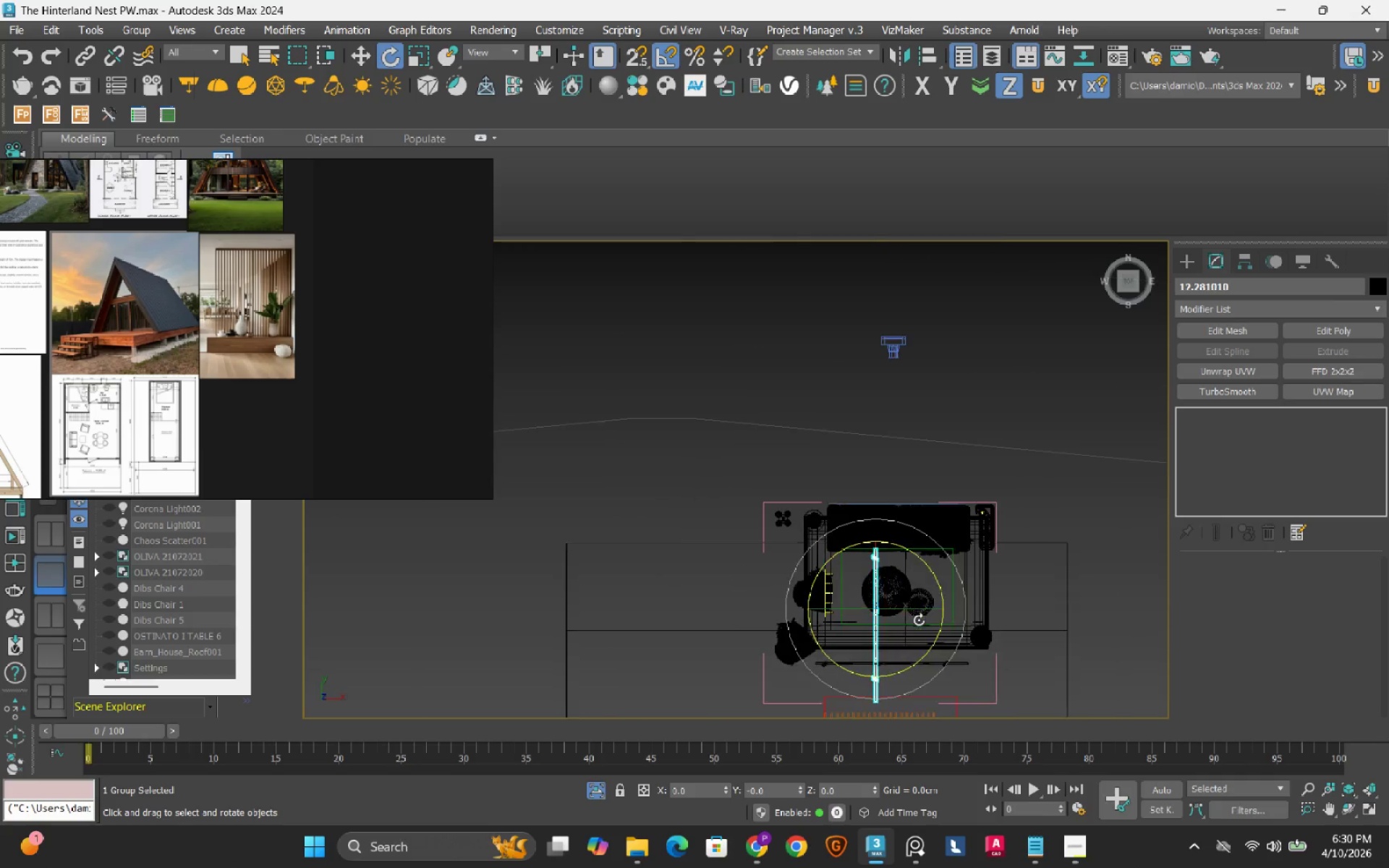 
scroll: coordinate [919, 620], scroll_direction: down, amount: 2.0
 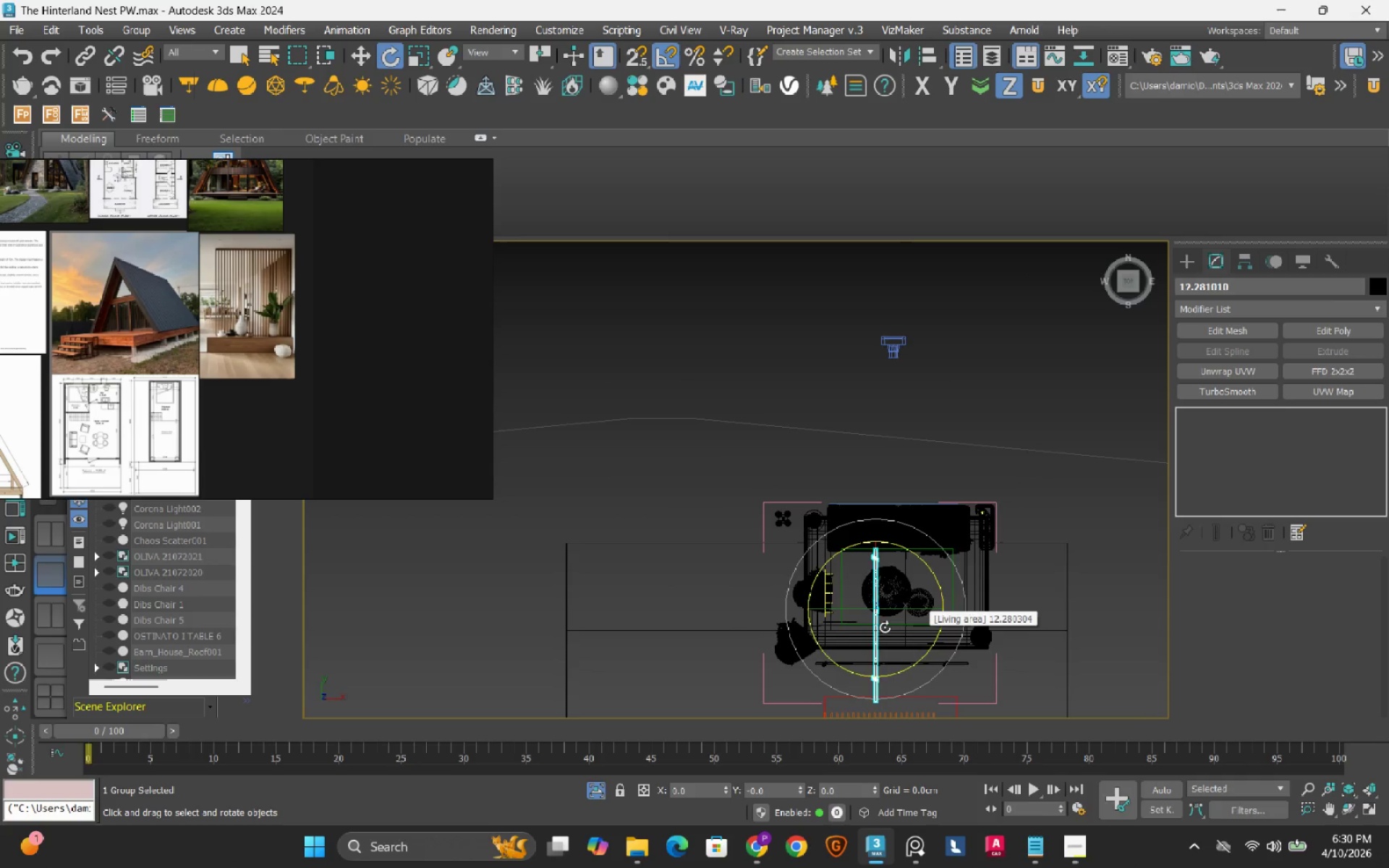 
key(W)
 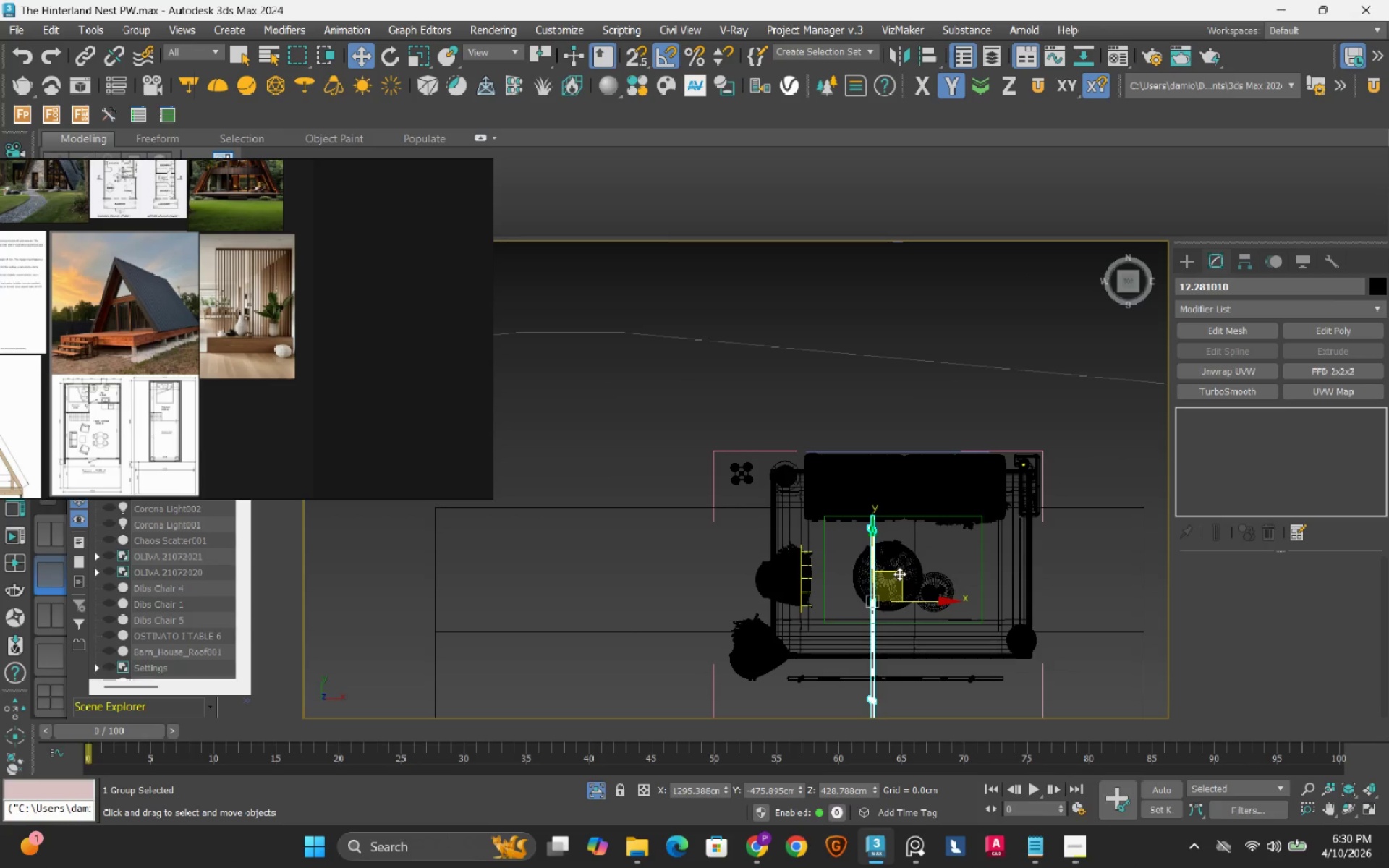 
scroll: coordinate [883, 628], scroll_direction: up, amount: 1.0
 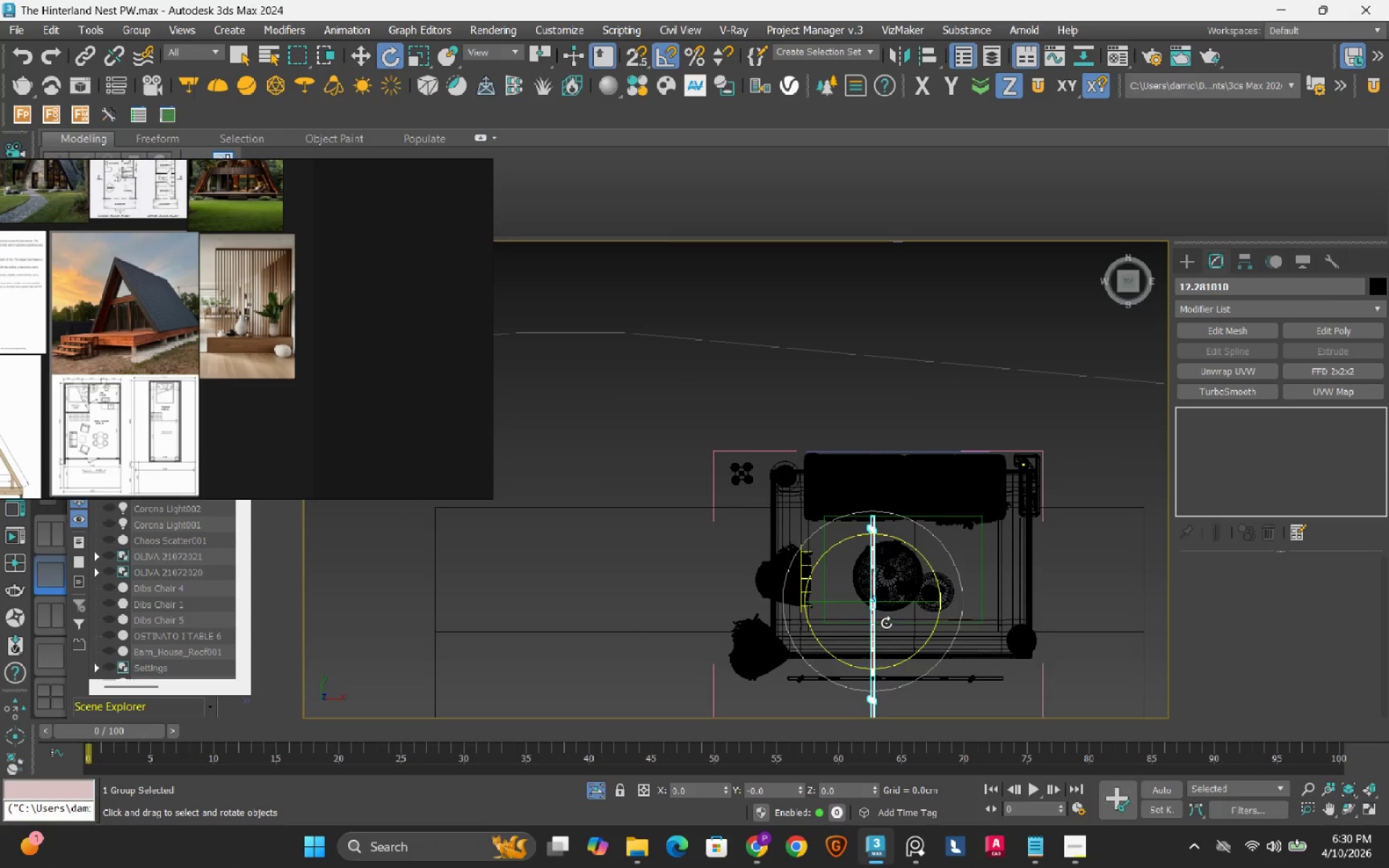 
left_click_drag(start_coordinate=[899, 574], to_coordinate=[772, 568])
 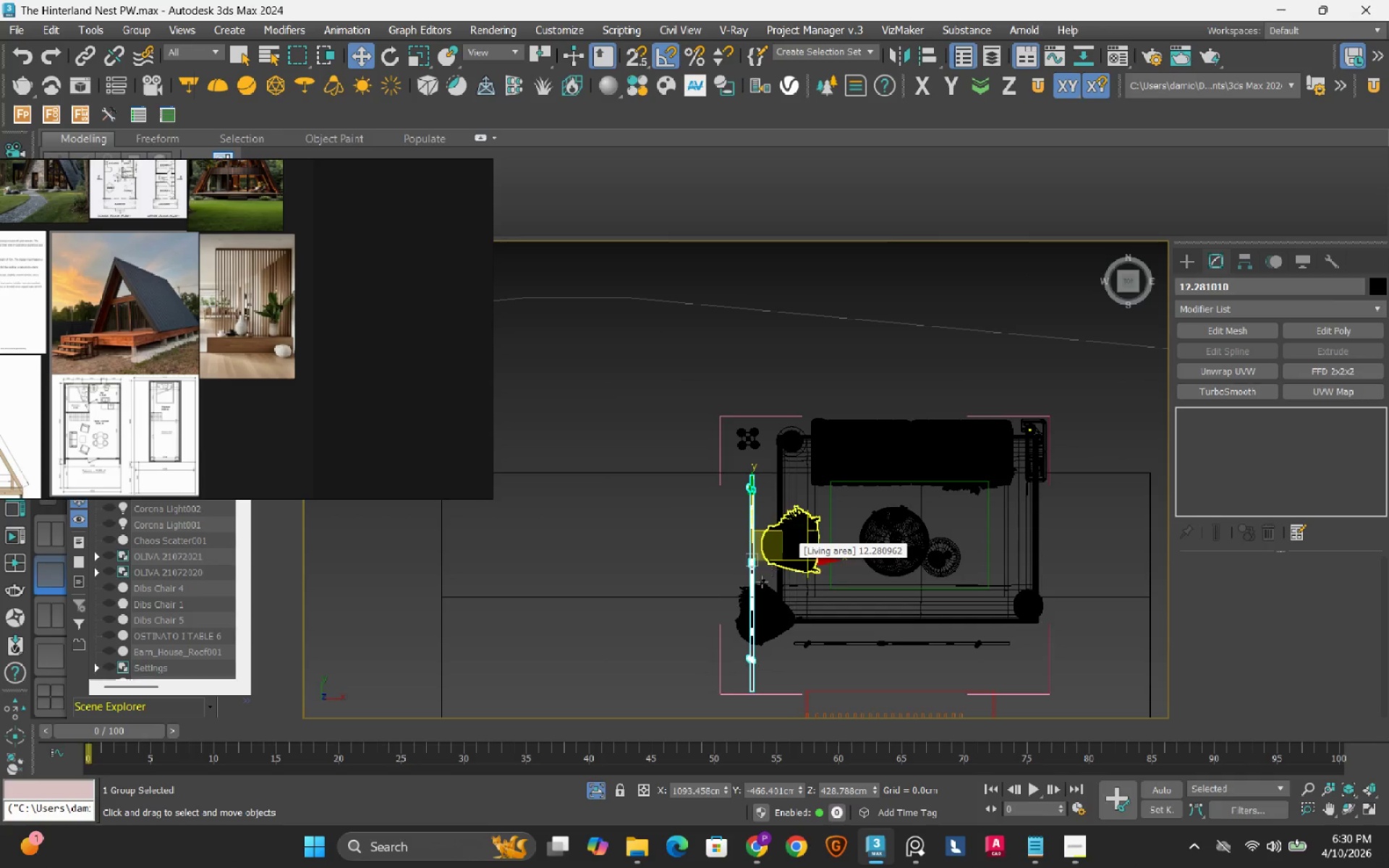 
scroll: coordinate [762, 582], scroll_direction: up, amount: 3.0
 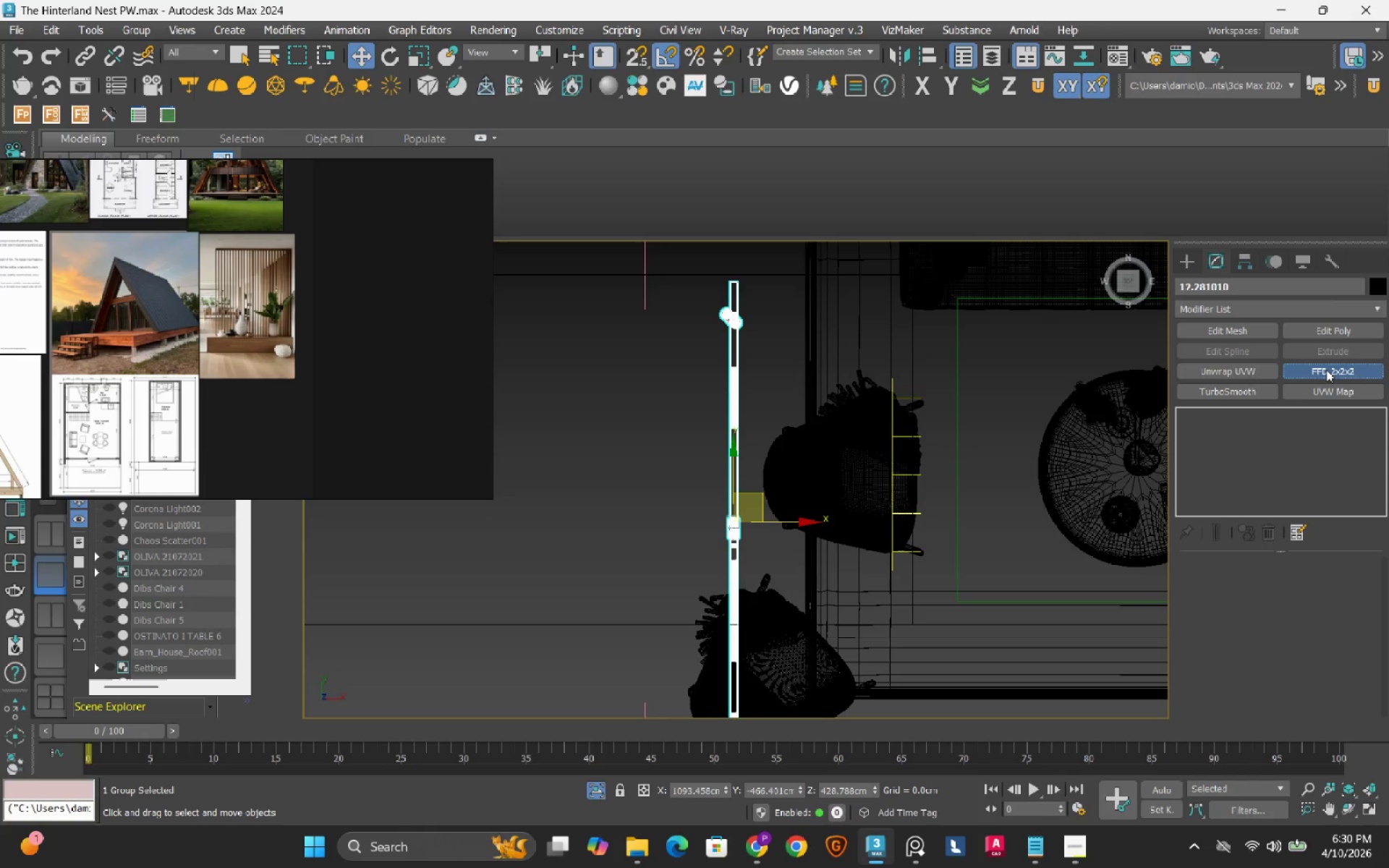 
scroll: coordinate [743, 369], scroll_direction: down, amount: 2.0
 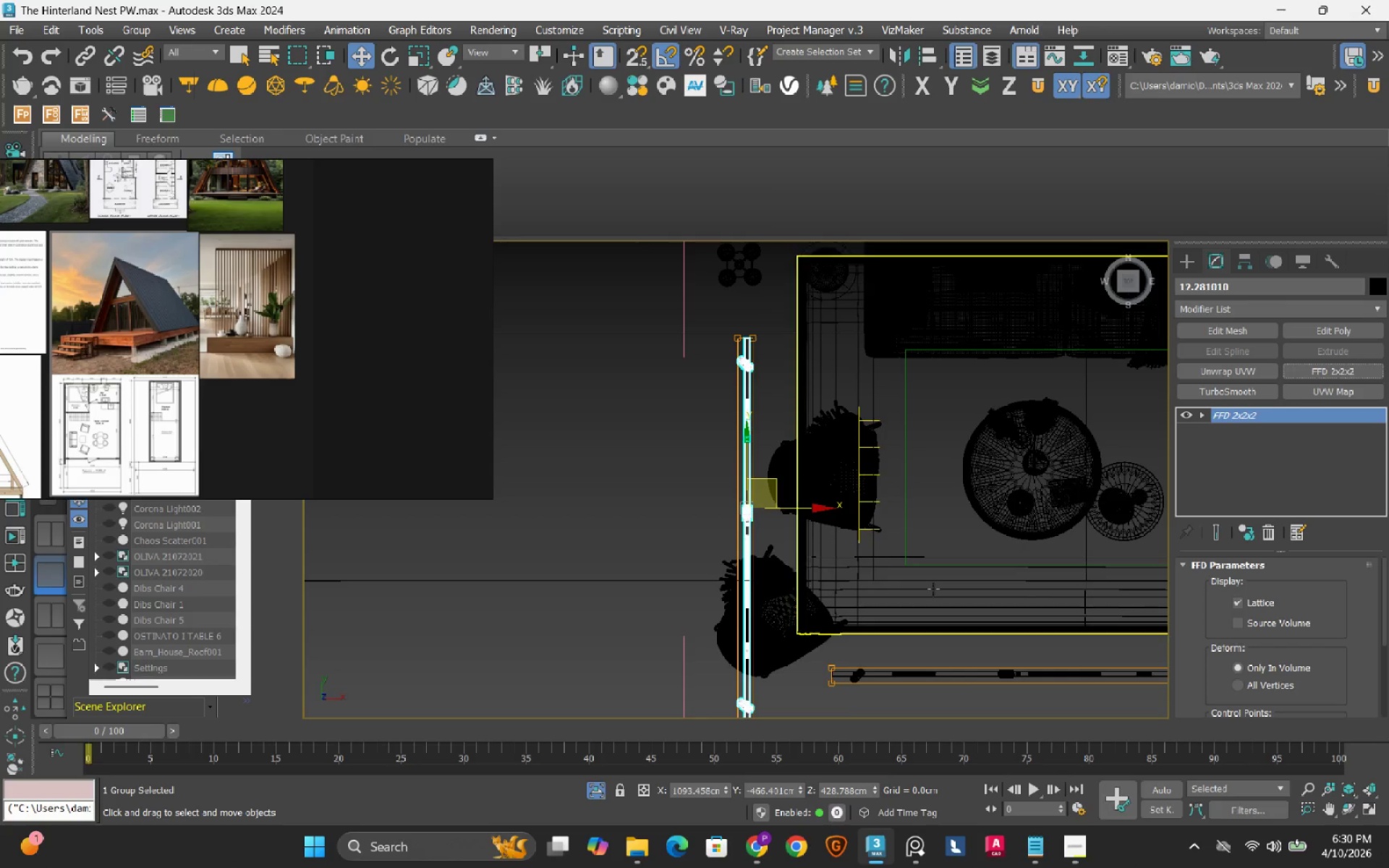 
wait(5.33)
 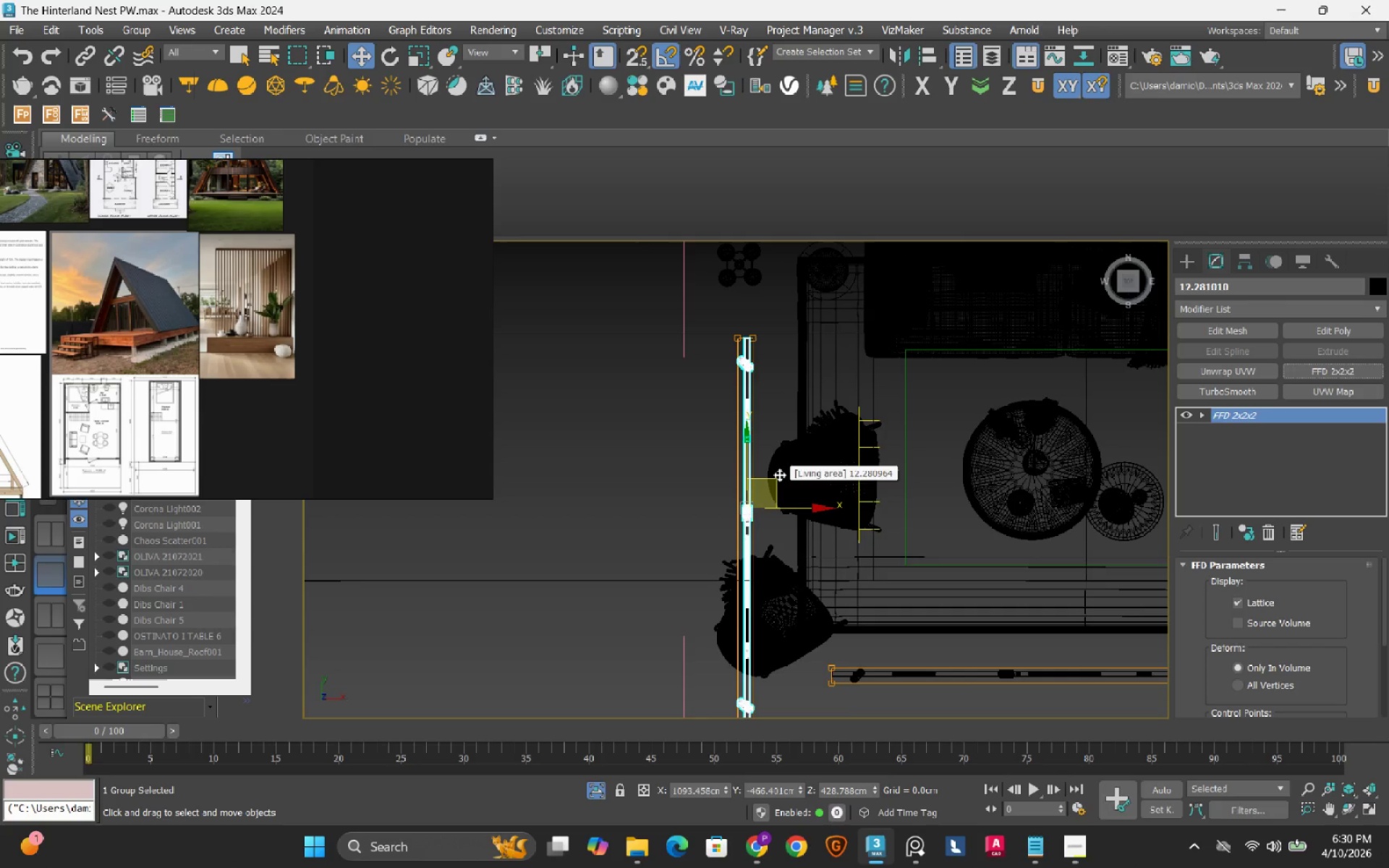 
left_click([1253, 539])
 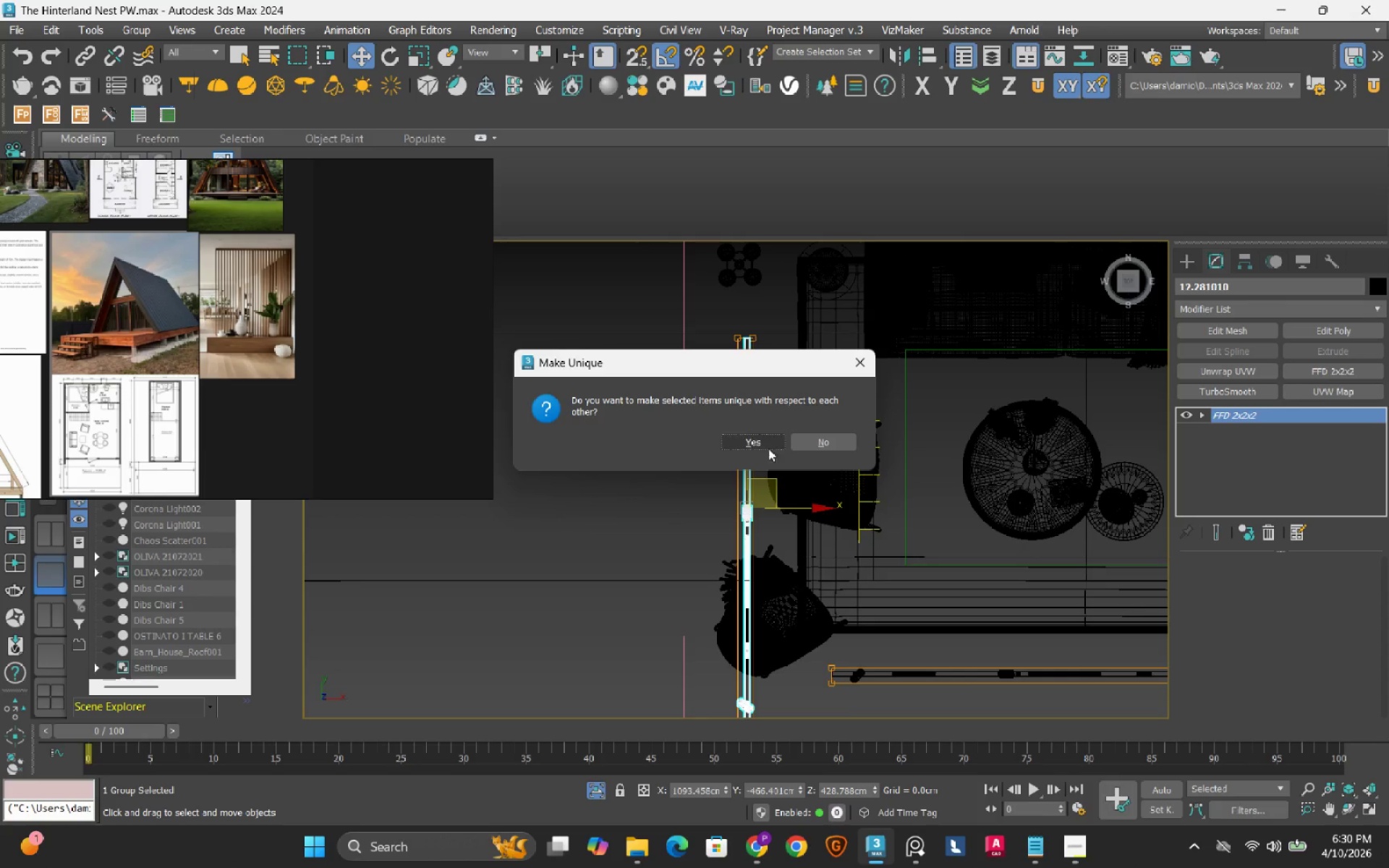 
left_click([755, 445])
 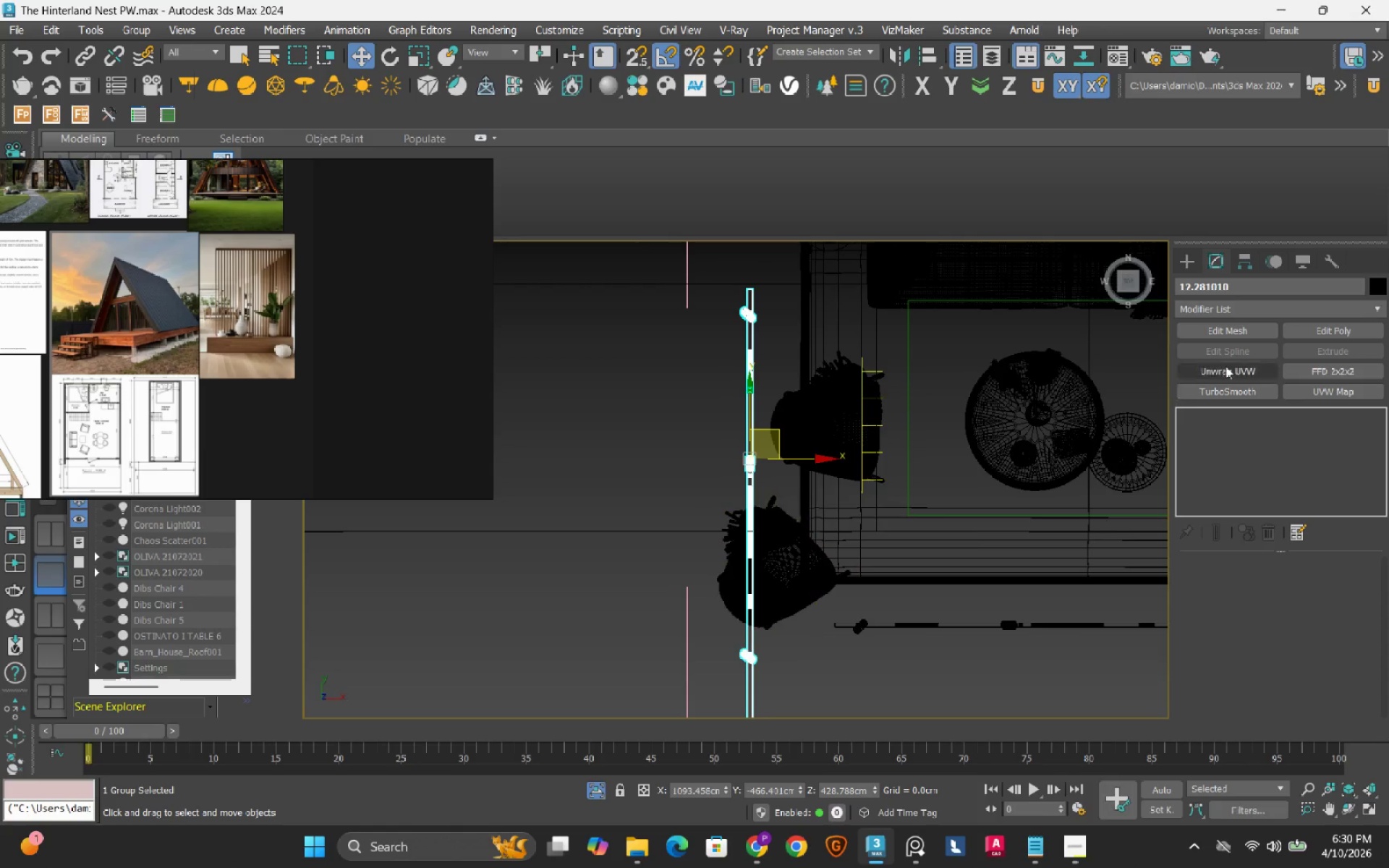 
left_click([1307, 370])
 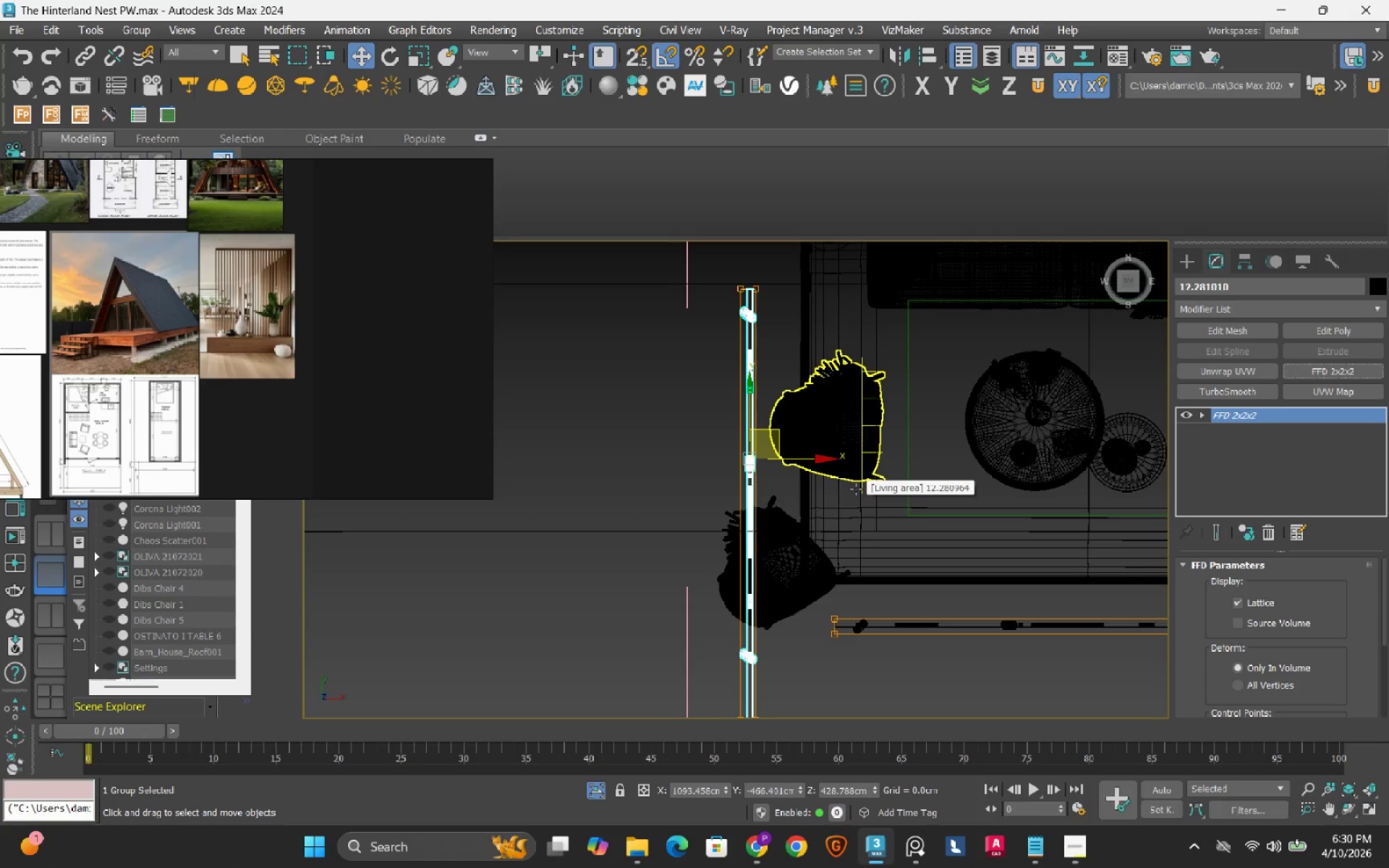 
key(Control+Z)
 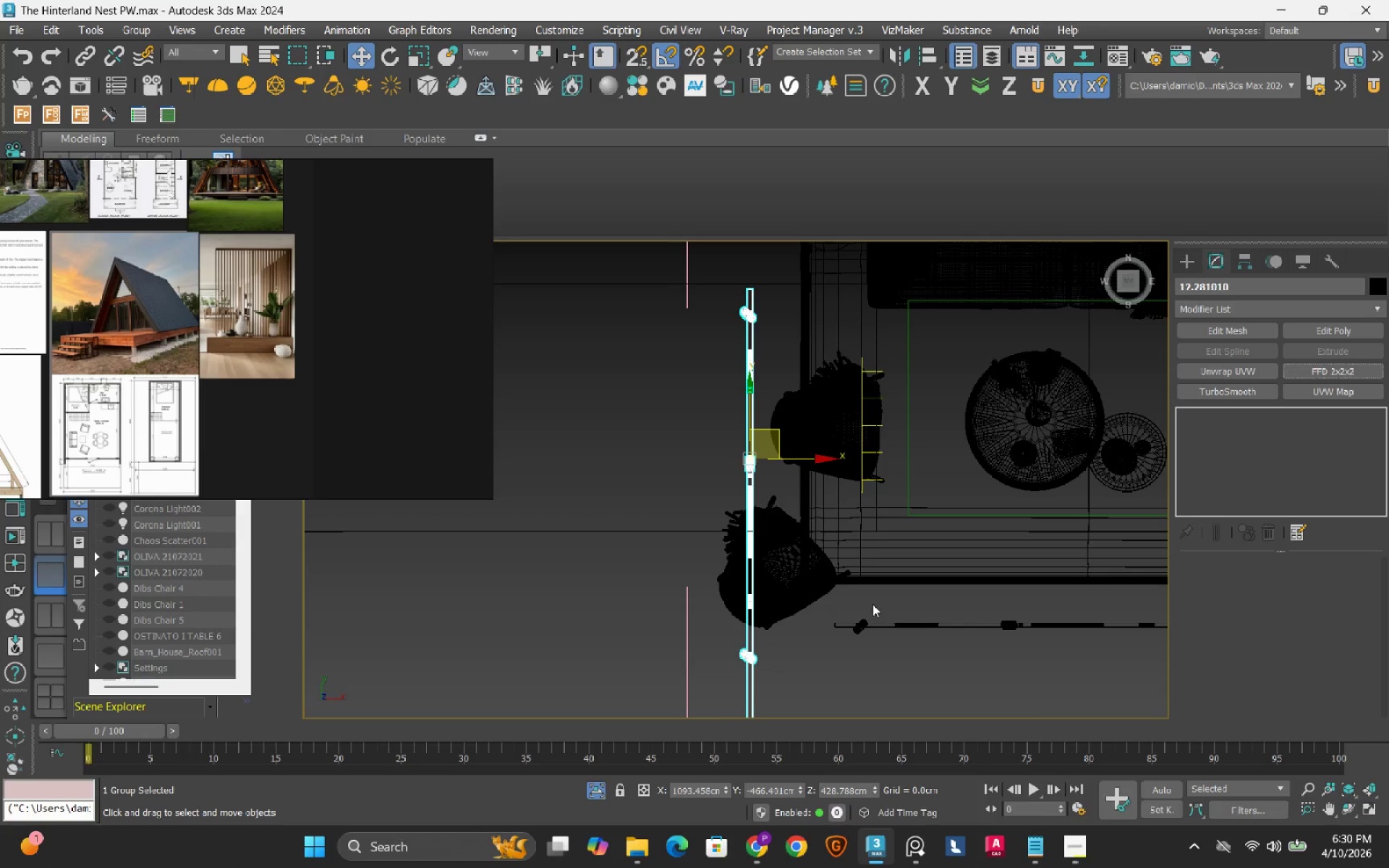 
scroll: coordinate [861, 594], scroll_direction: down, amount: 2.0
 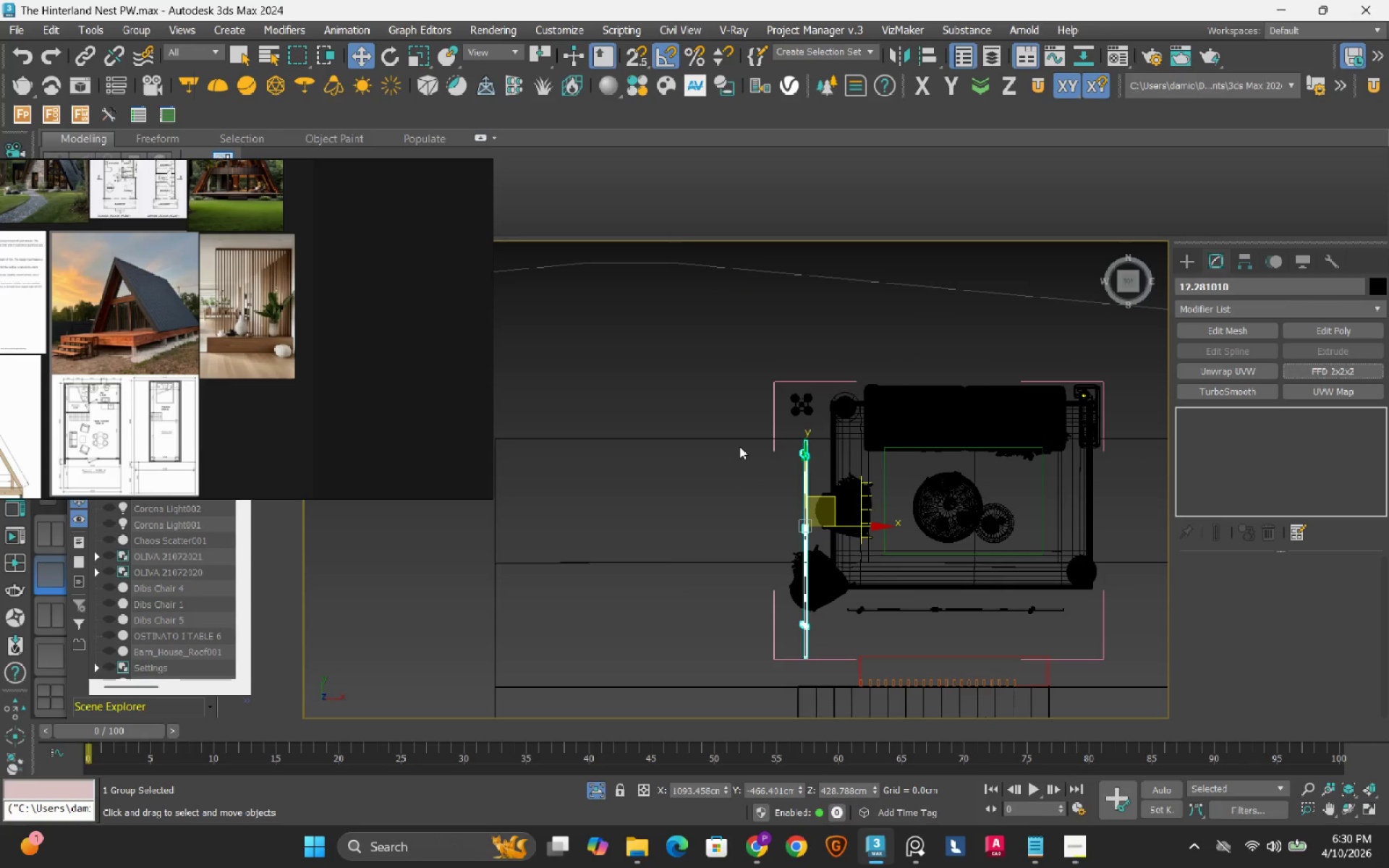 
left_click([709, 390])
 